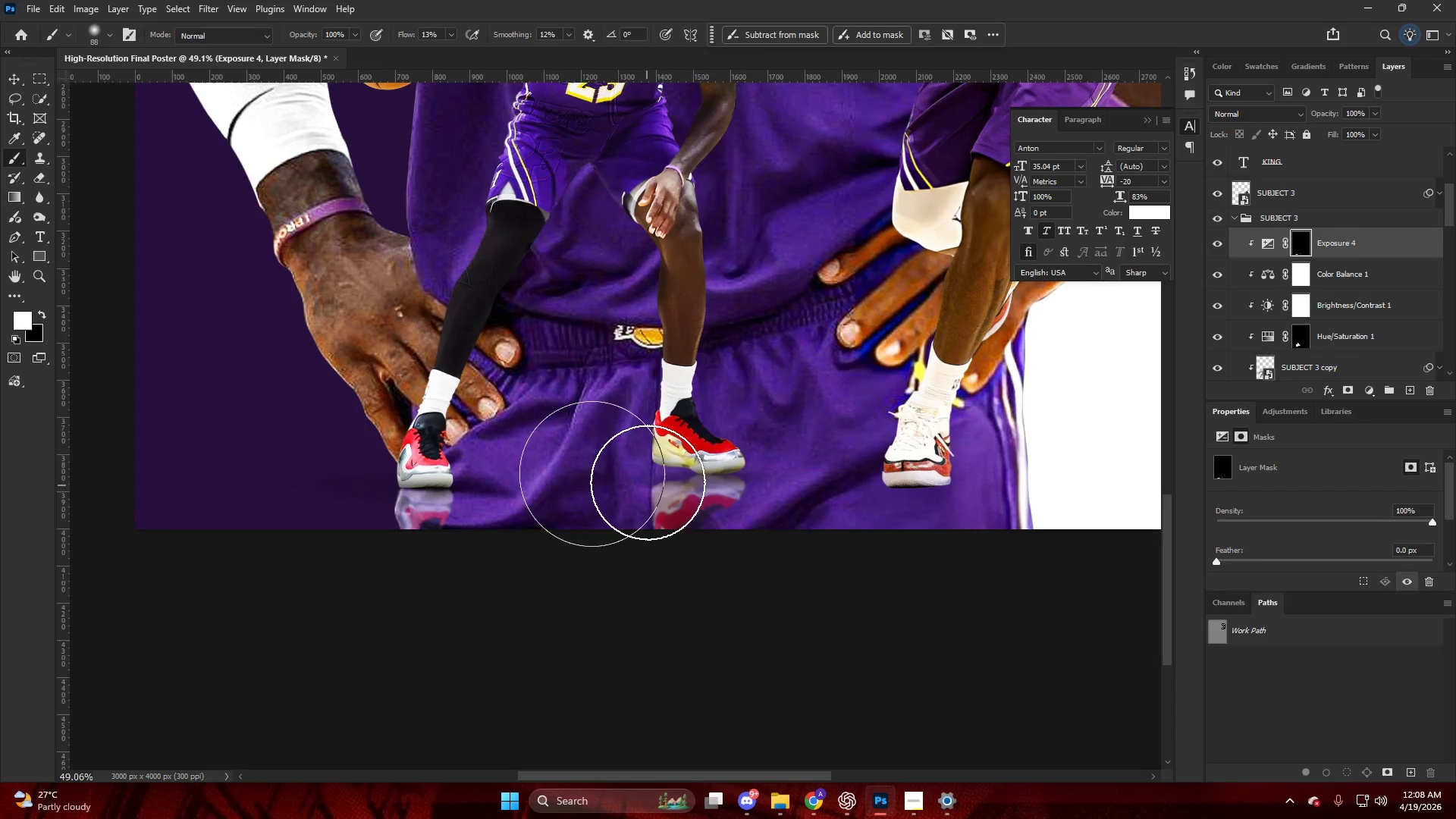 
left_click_drag(start_coordinate=[648, 479], to_coordinate=[635, 413])
 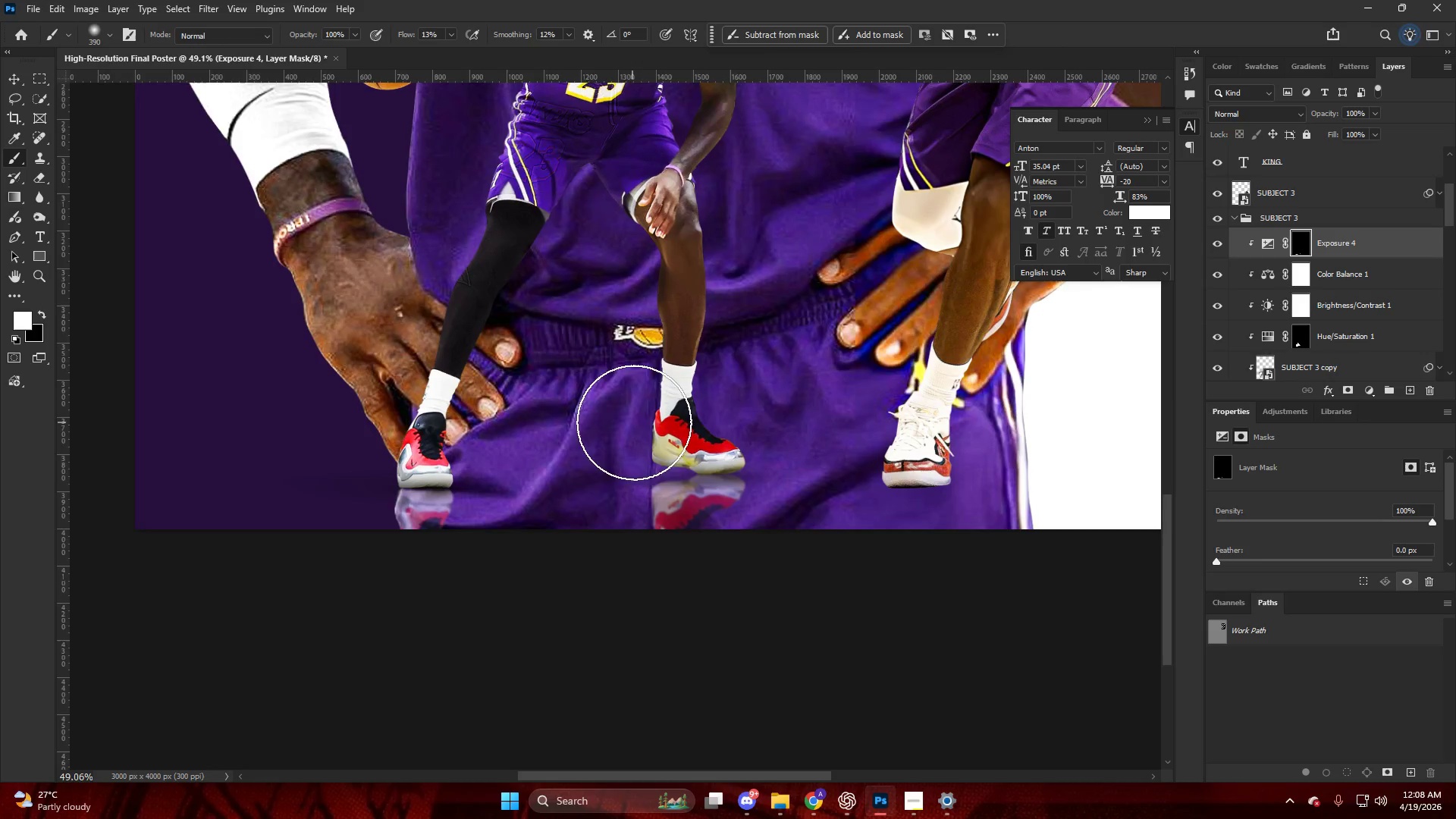 
scroll: coordinate [626, 452], scroll_direction: down, amount: 10.0
 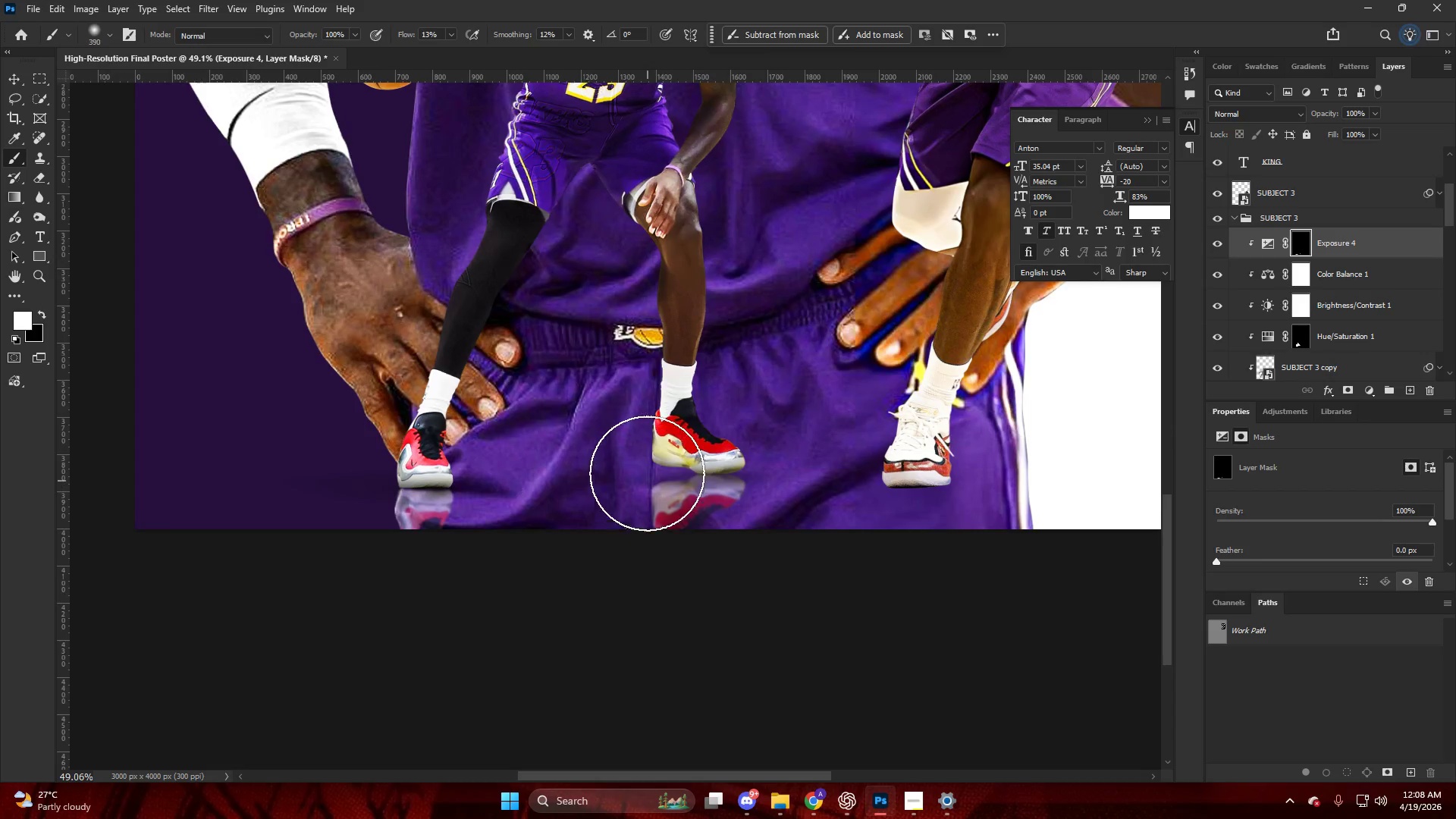 
key(Alt+AltLeft)
 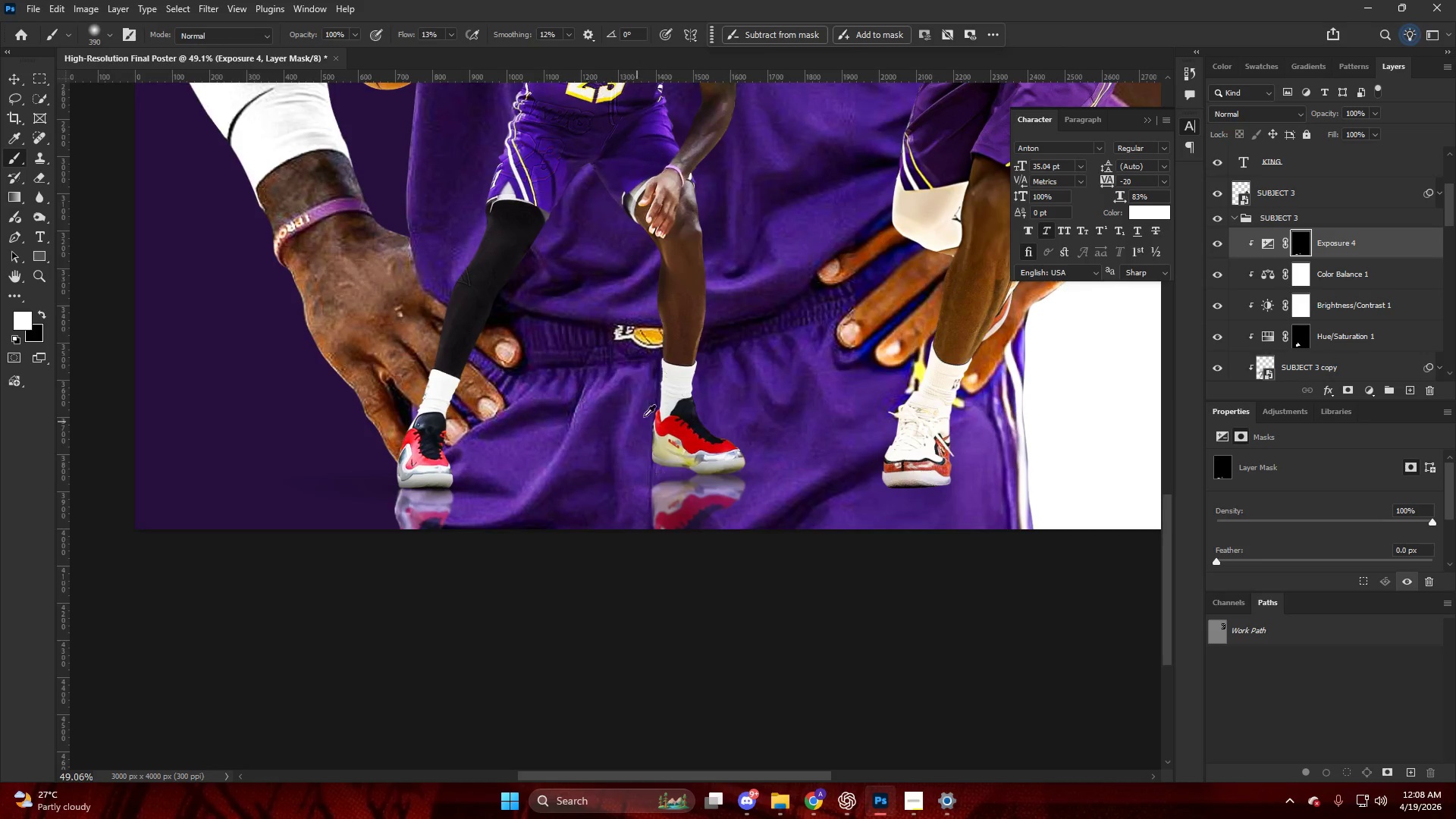 
key(Alt+AltLeft)
 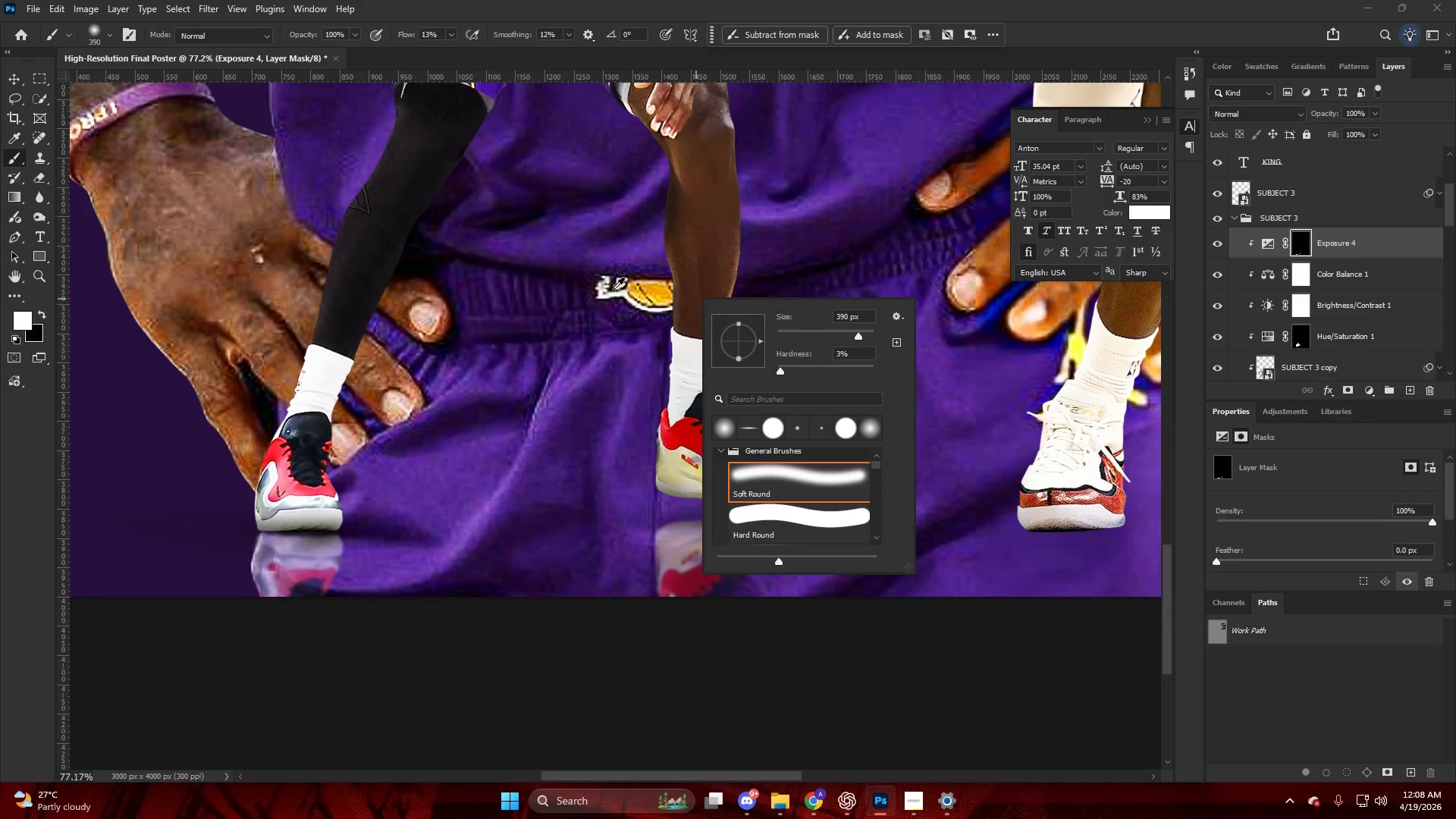 
scroll: coordinate [648, 403], scroll_direction: up, amount: 5.0
 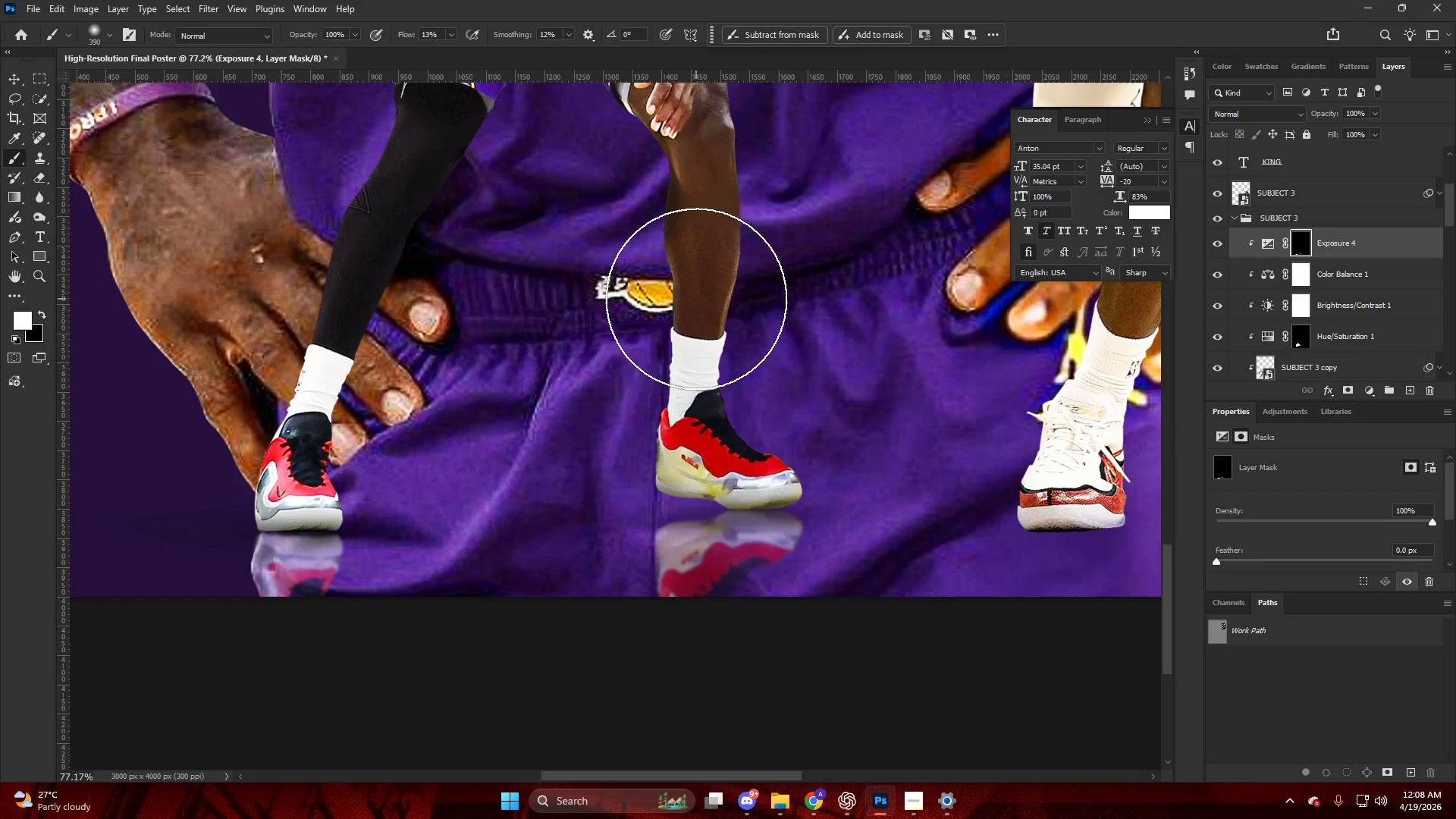 
key(Alt+AltLeft)
 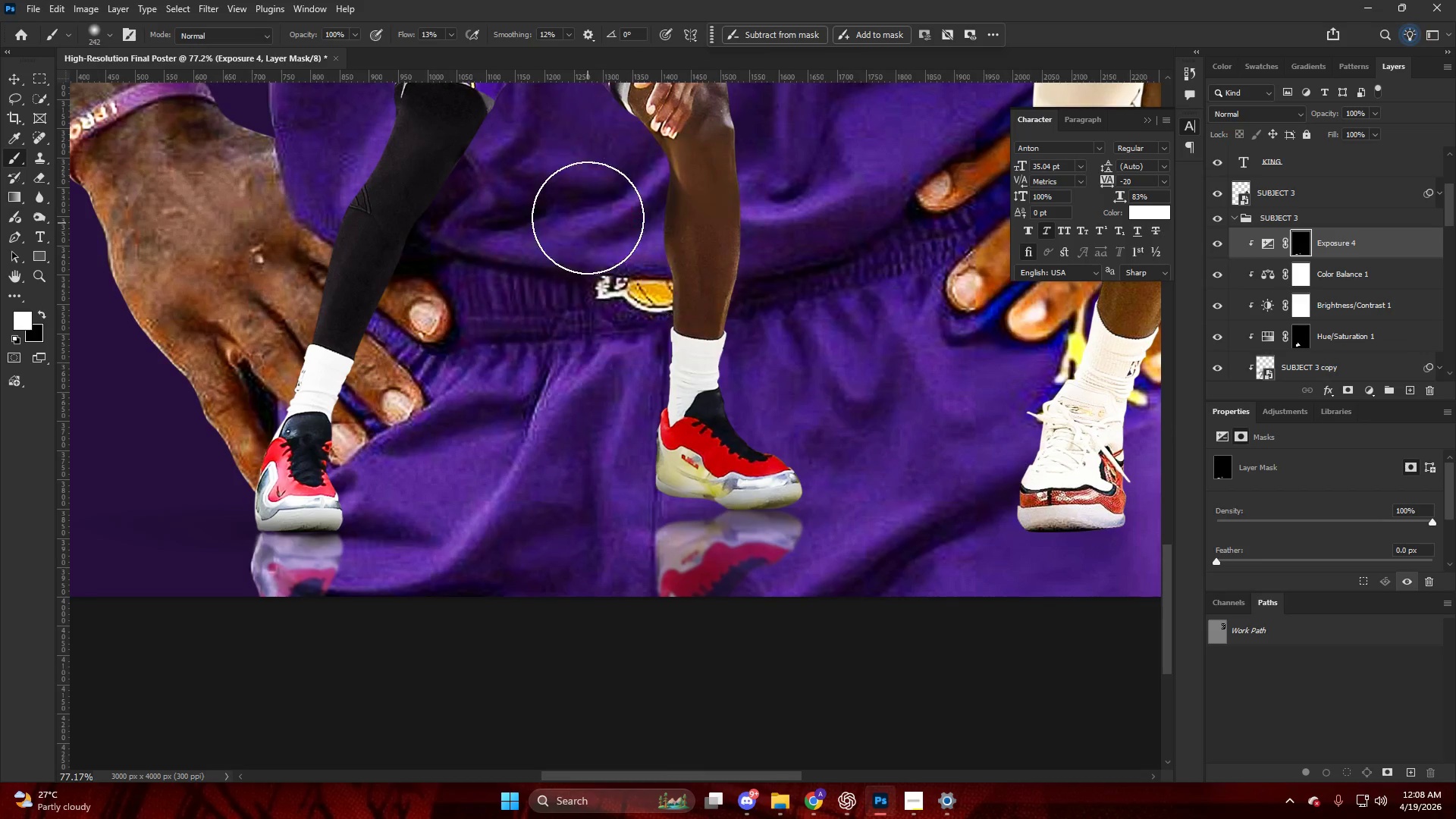 
hold_key(key=AltLeft, duration=0.47)
 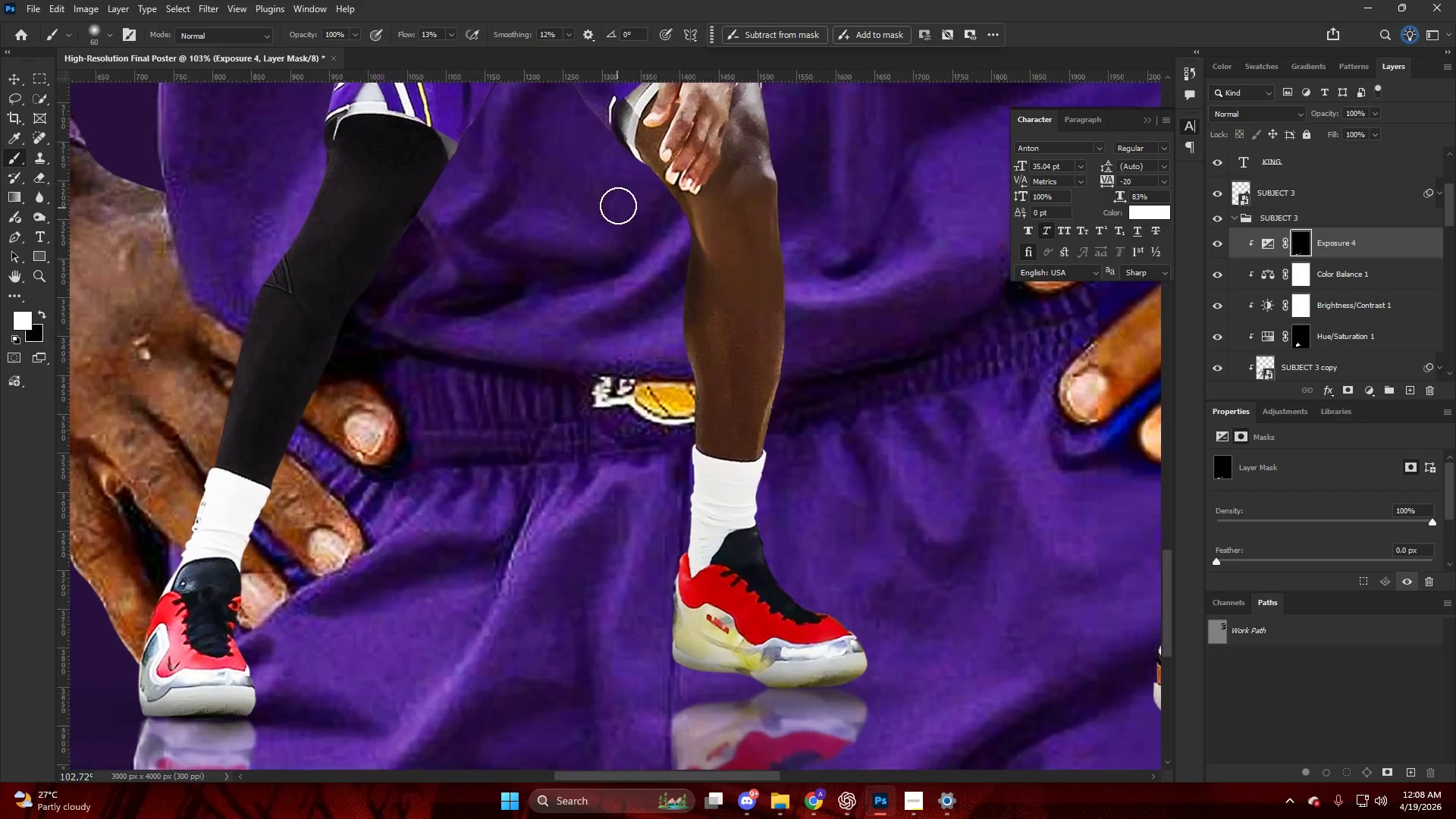 
key(Alt+AltLeft)
 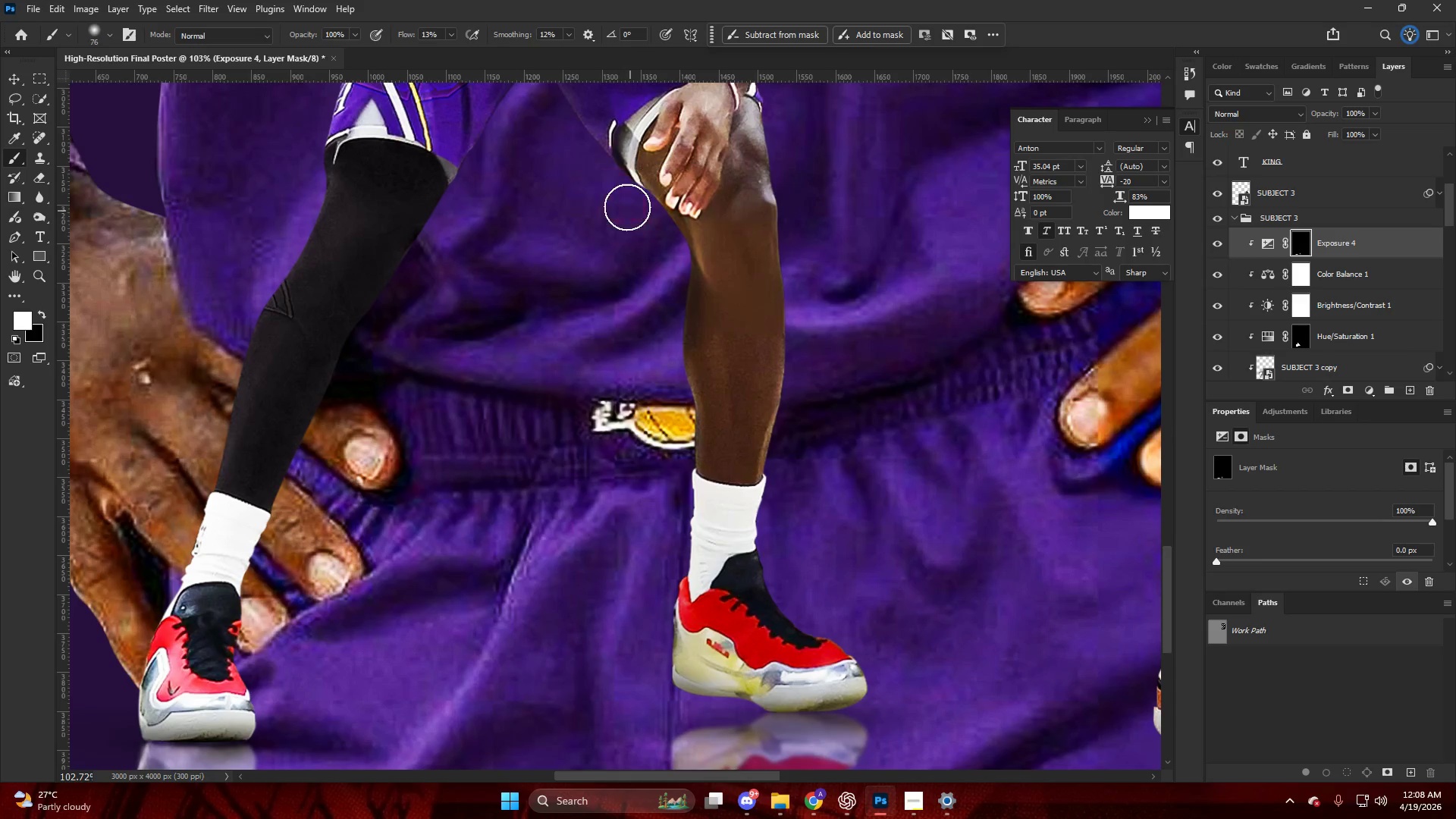 
scroll: coordinate [616, 212], scroll_direction: up, amount: 10.0
 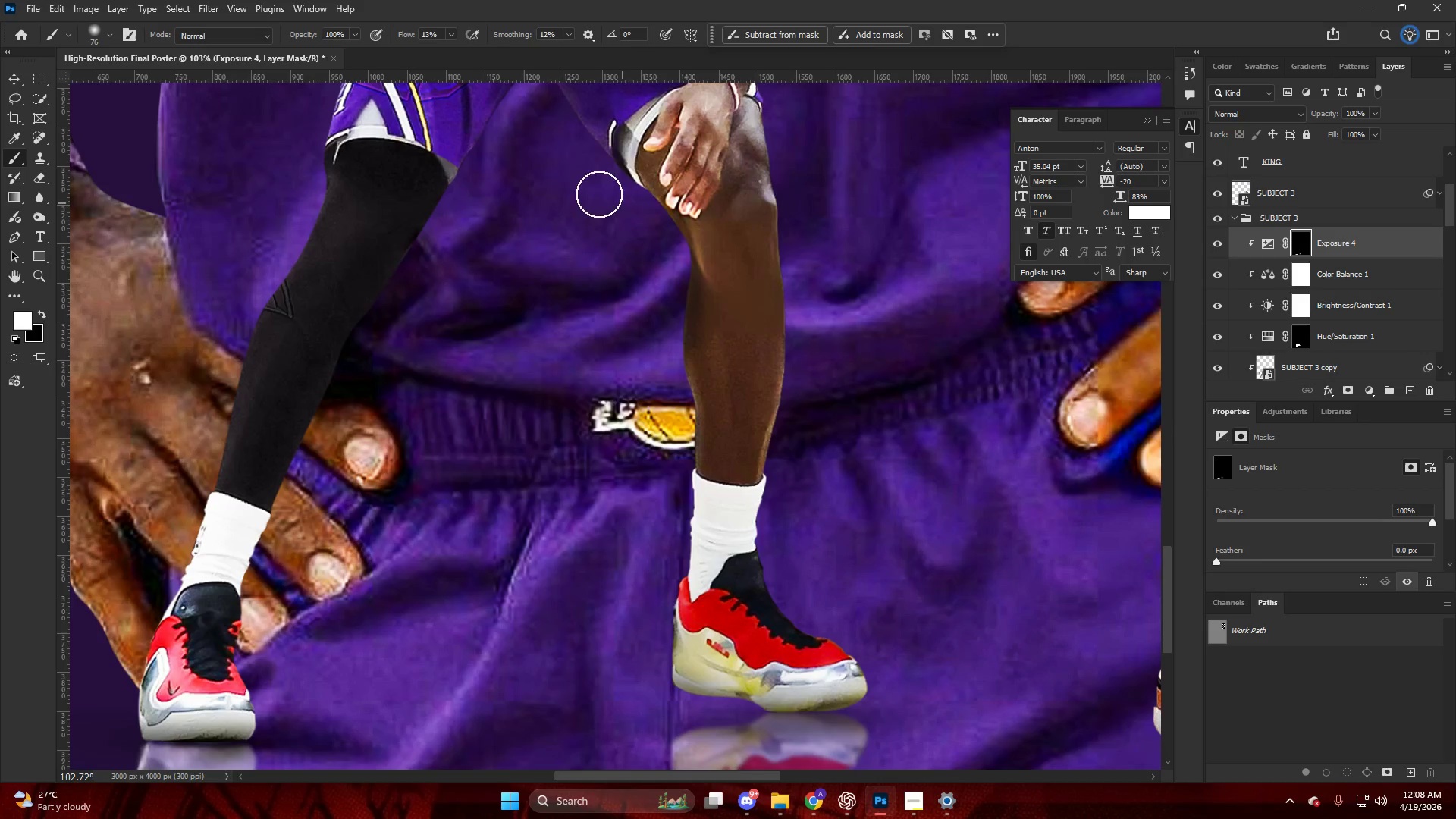 
key(Alt+AltLeft)
 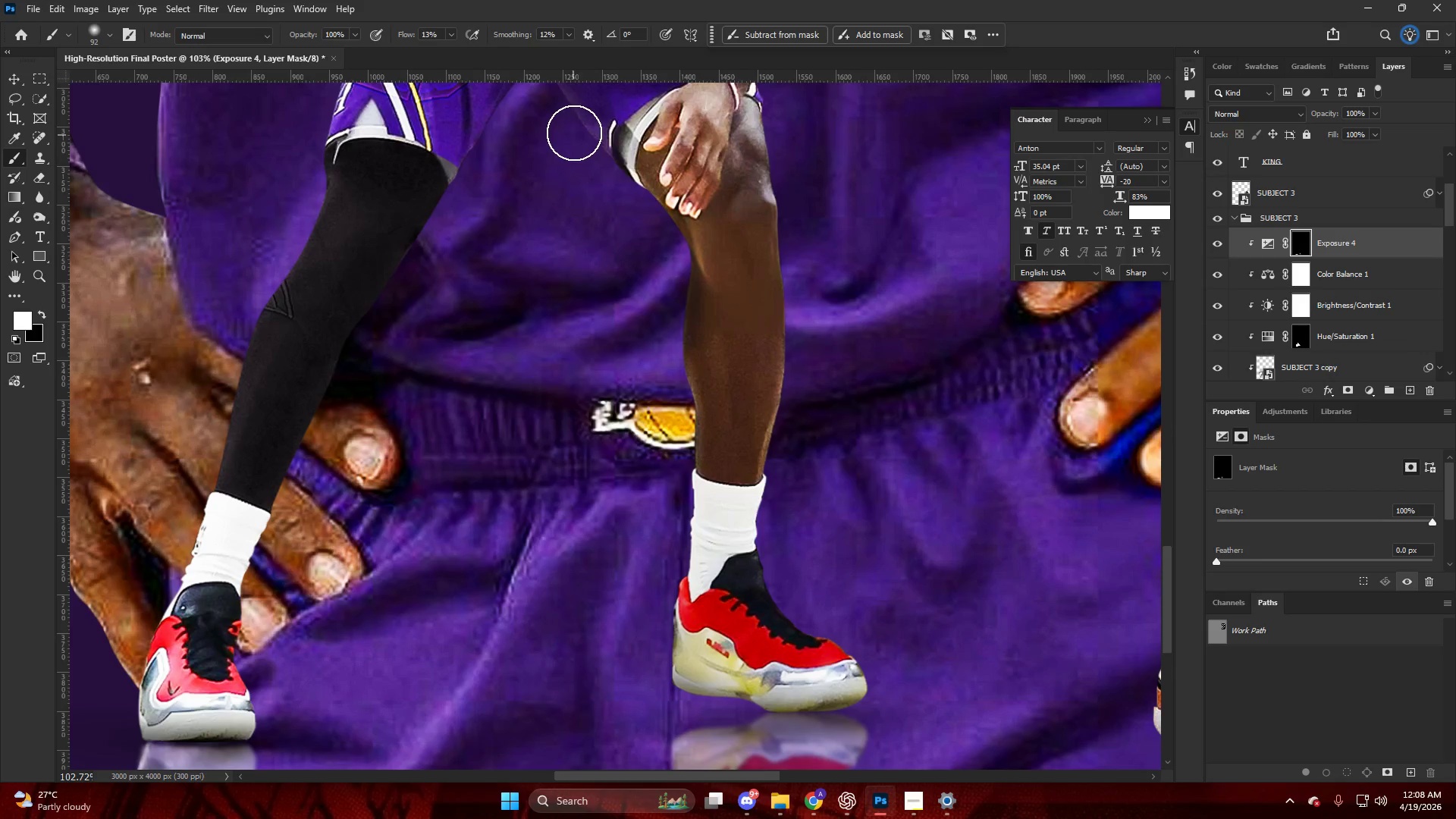 
left_click_drag(start_coordinate=[595, 146], to_coordinate=[648, 258])
 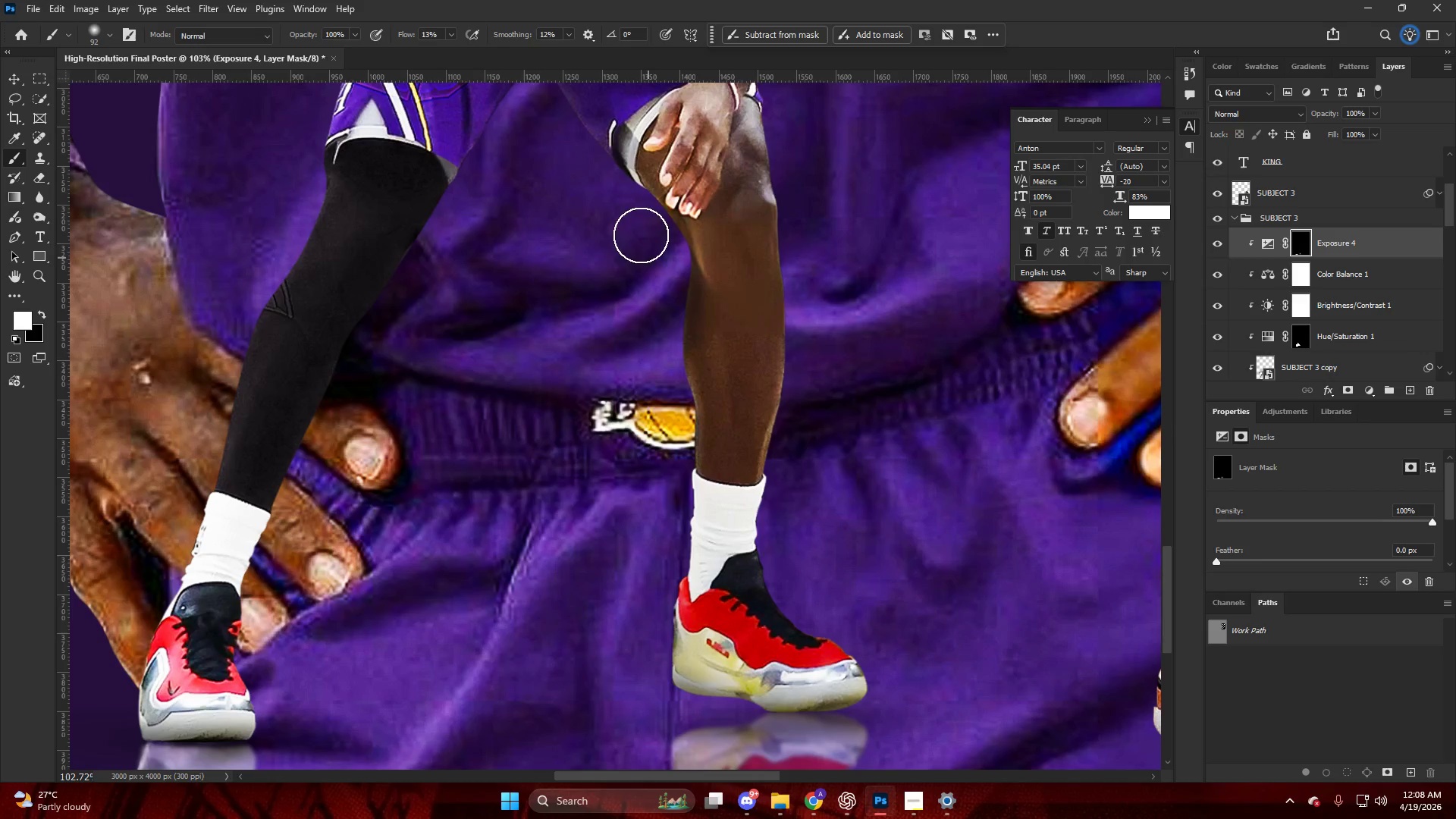 
left_click_drag(start_coordinate=[651, 252], to_coordinate=[702, 405])
 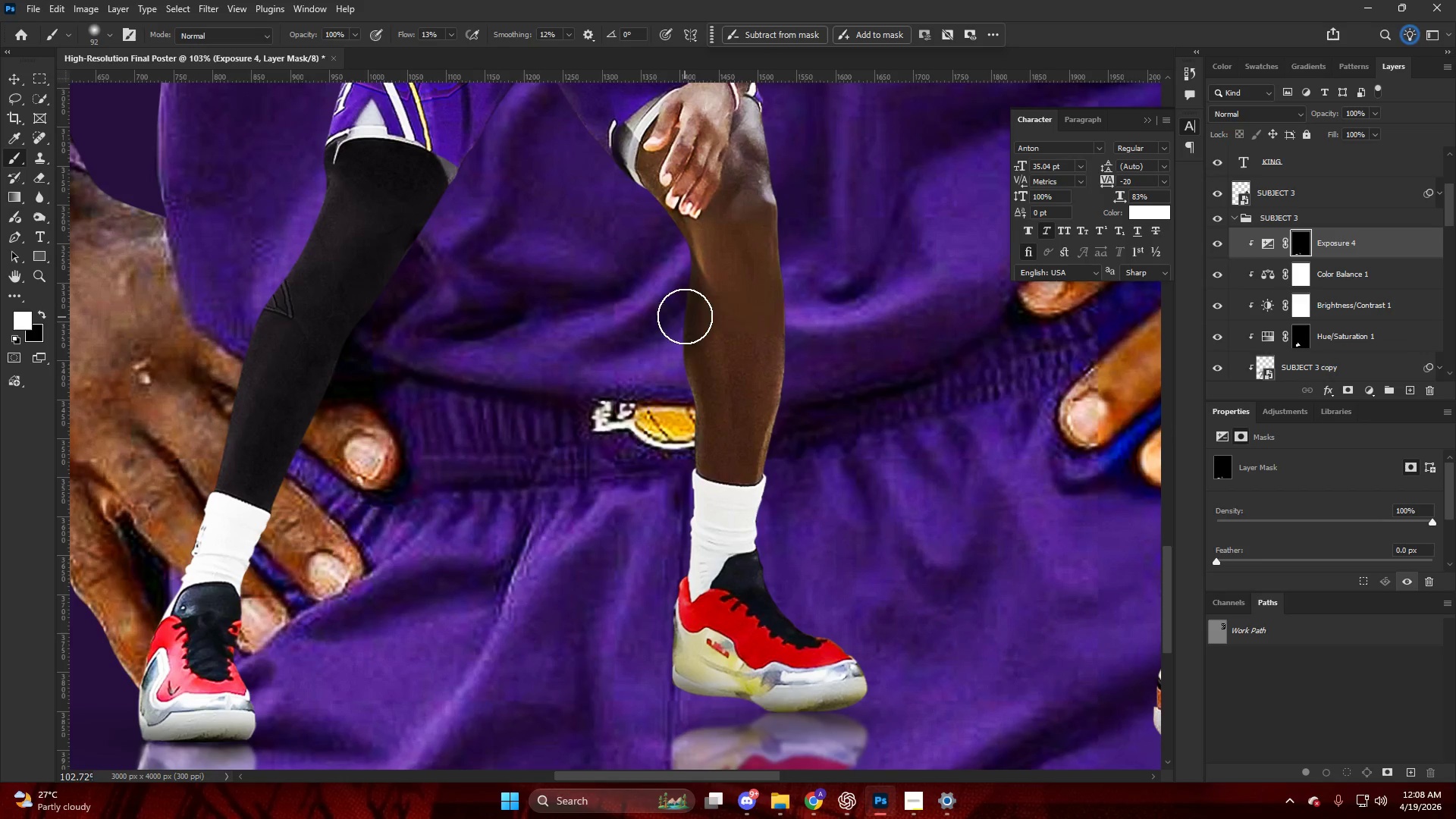 
left_click_drag(start_coordinate=[685, 318], to_coordinate=[696, 496])
 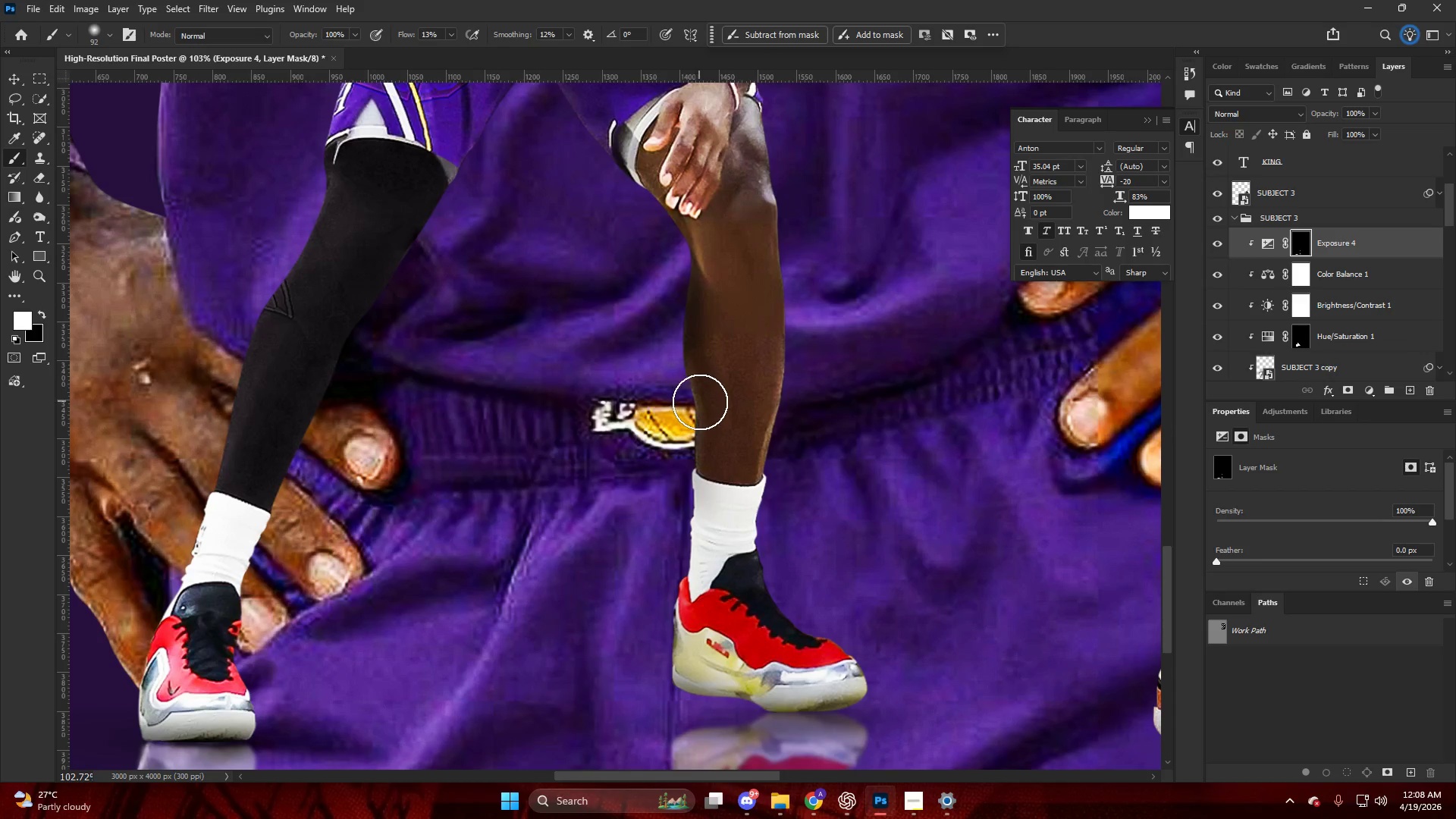 
key(Control+ControlLeft)
 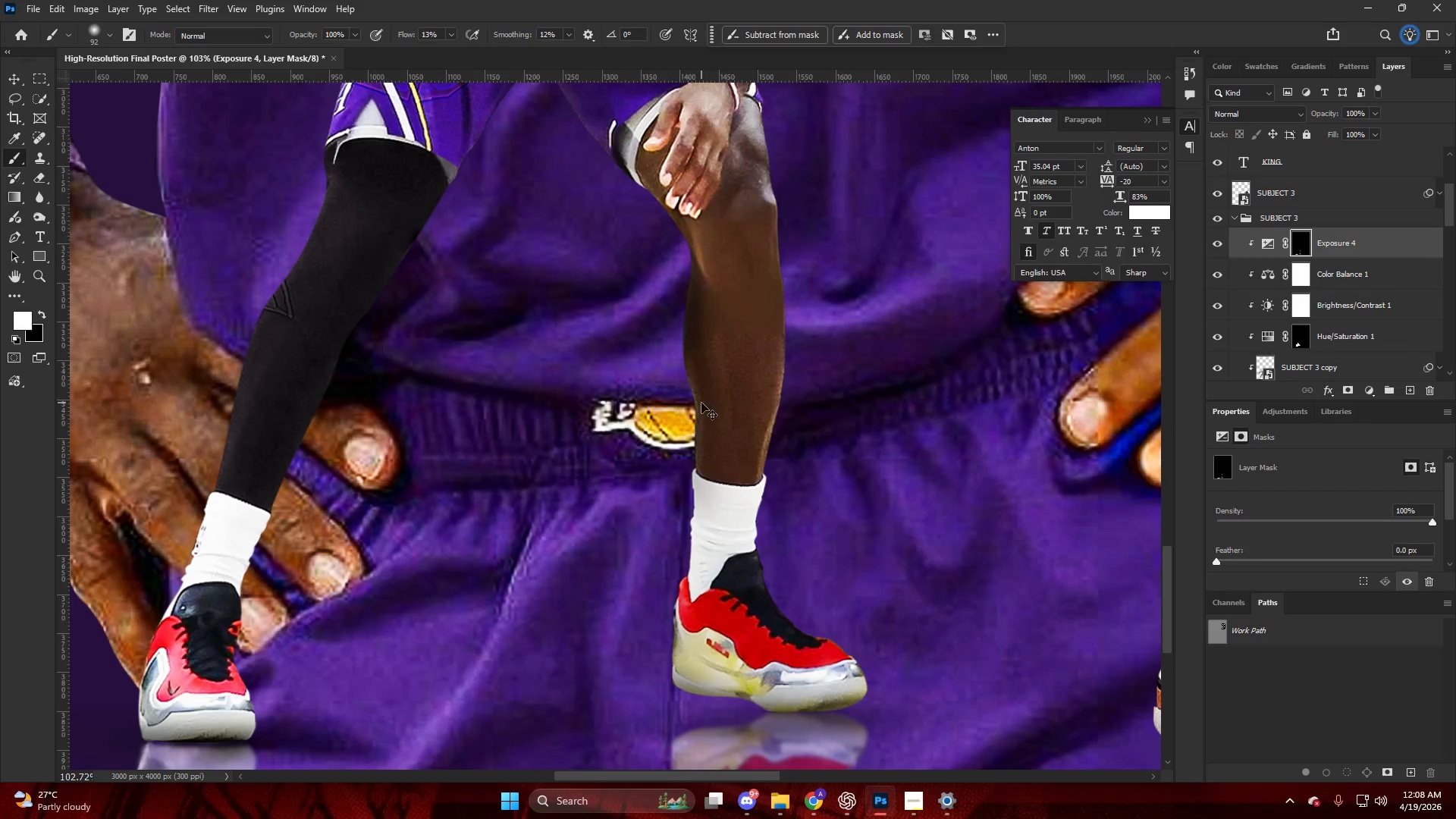 
key(Control+Z)
 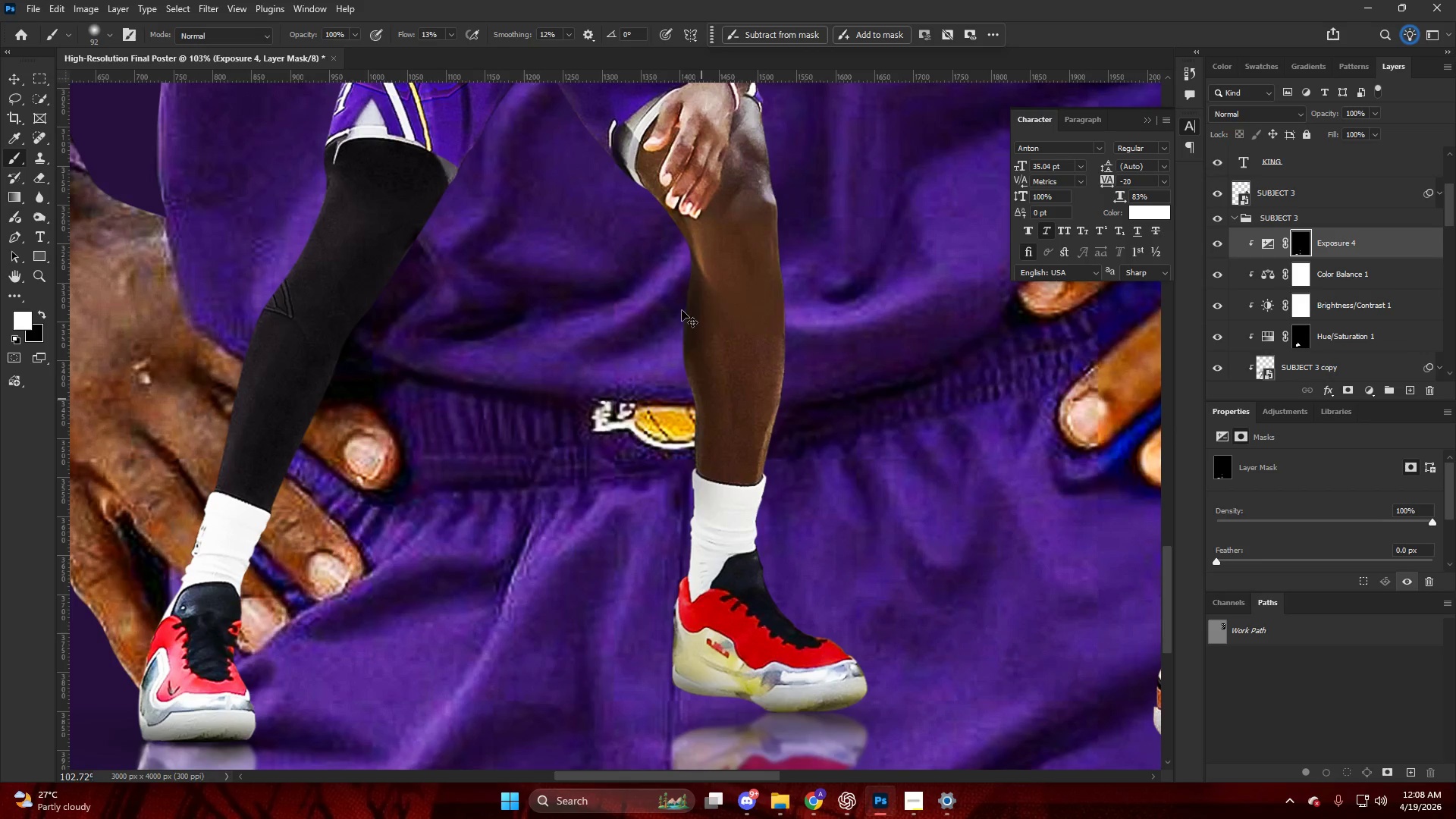 
key(Alt+AltLeft)
 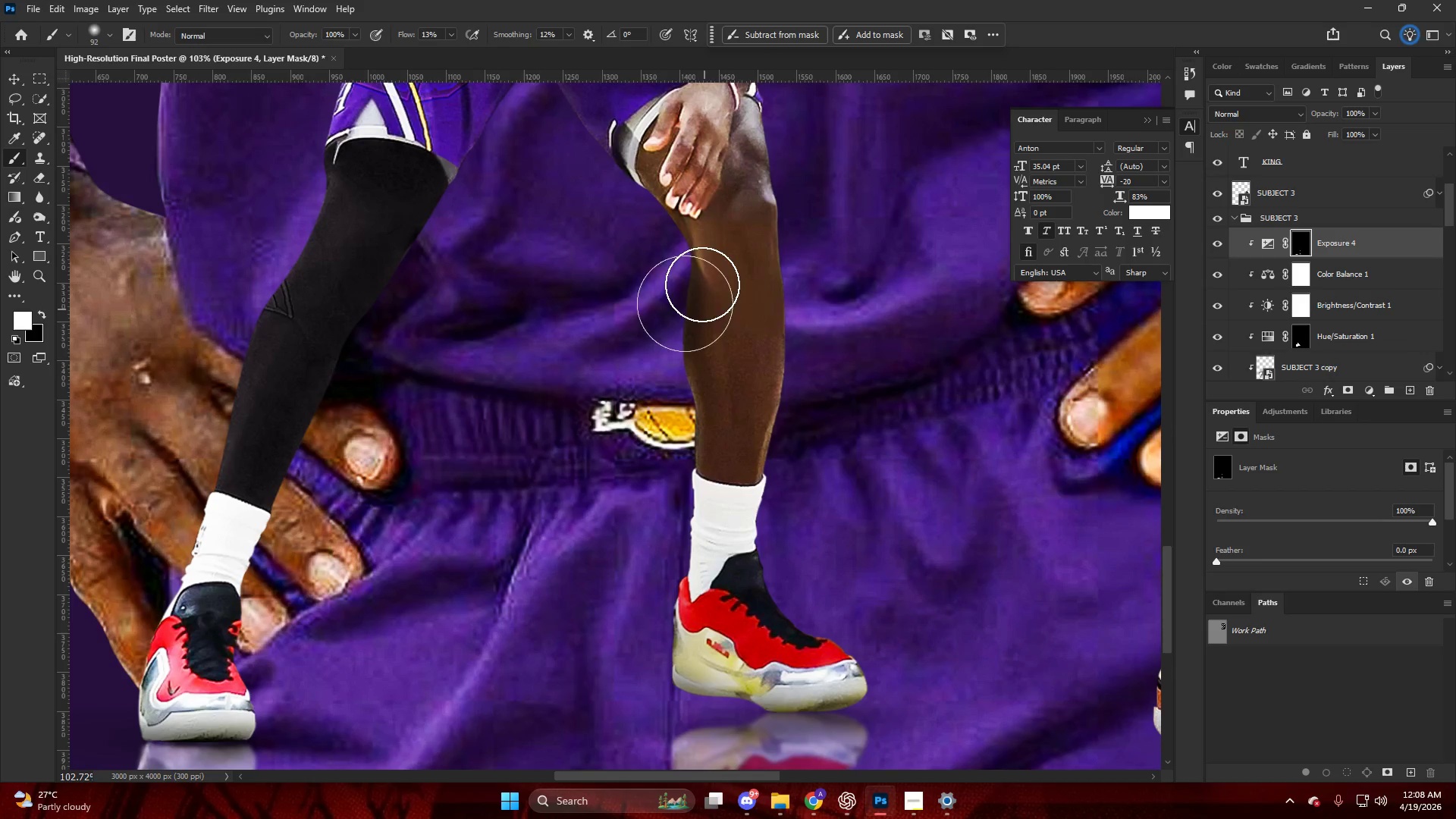 
left_click_drag(start_coordinate=[697, 256], to_coordinate=[727, 254])
 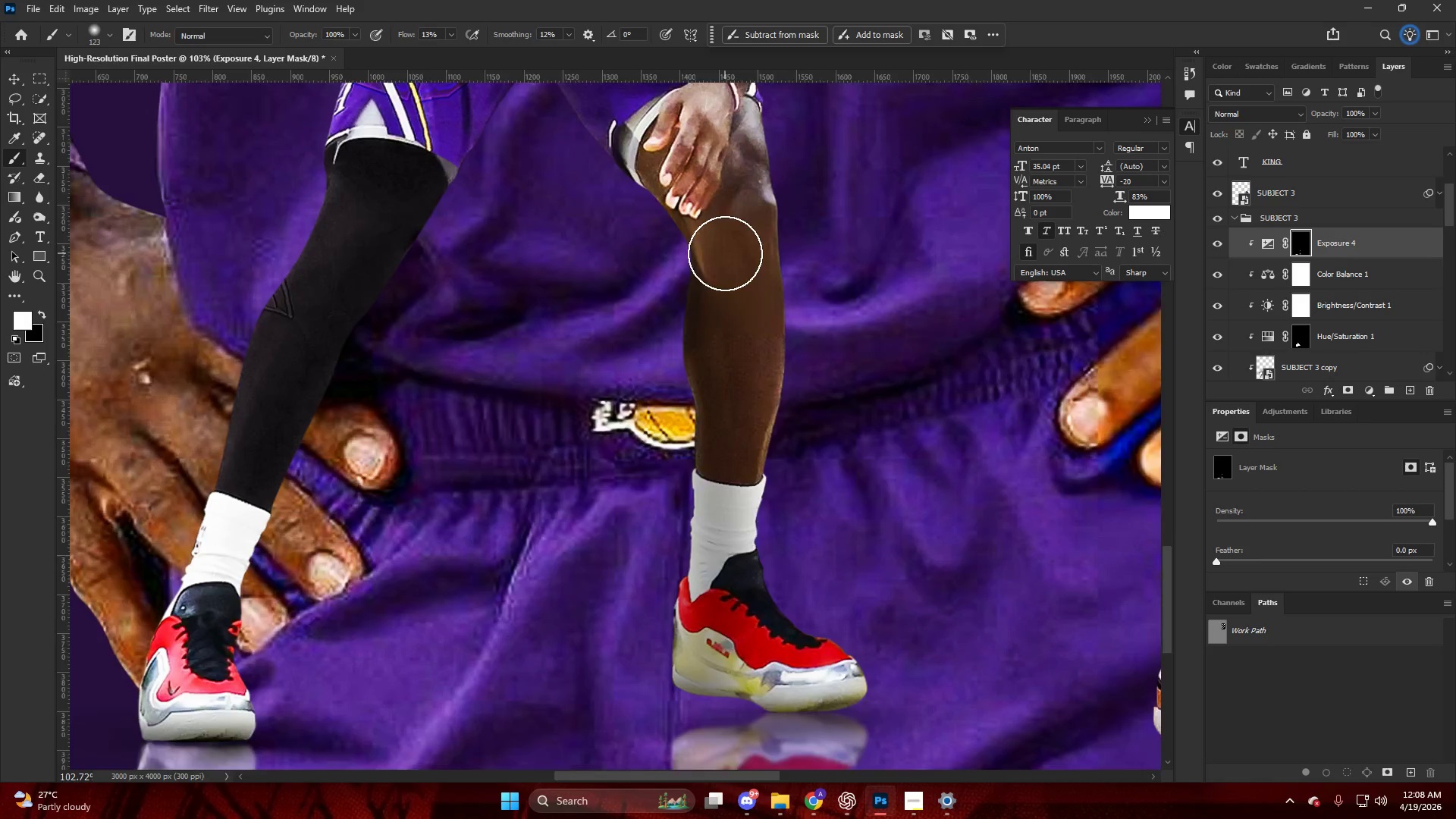 
hold_key(key=AltLeft, duration=0.34)
 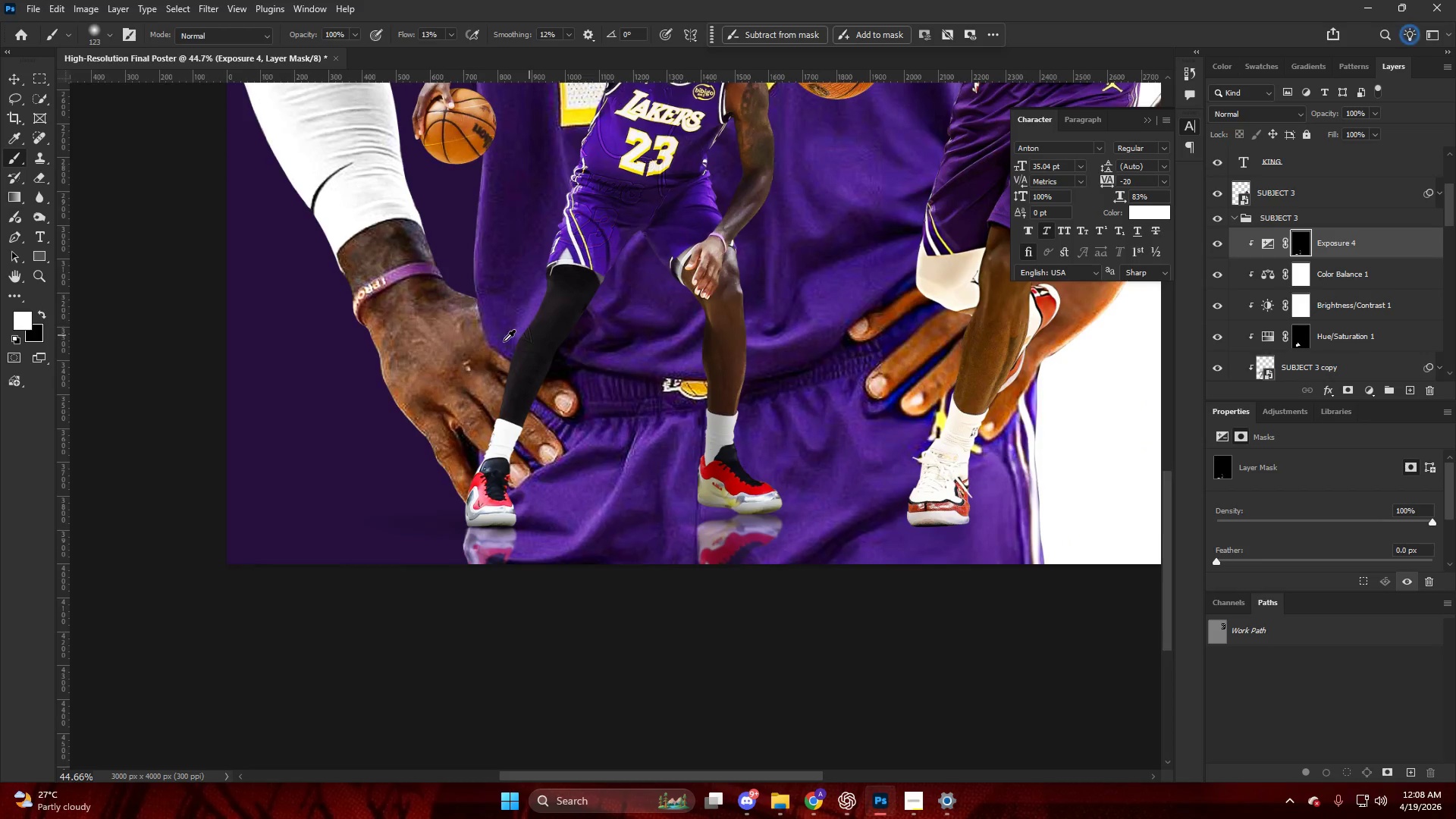 
key(Alt+AltLeft)
 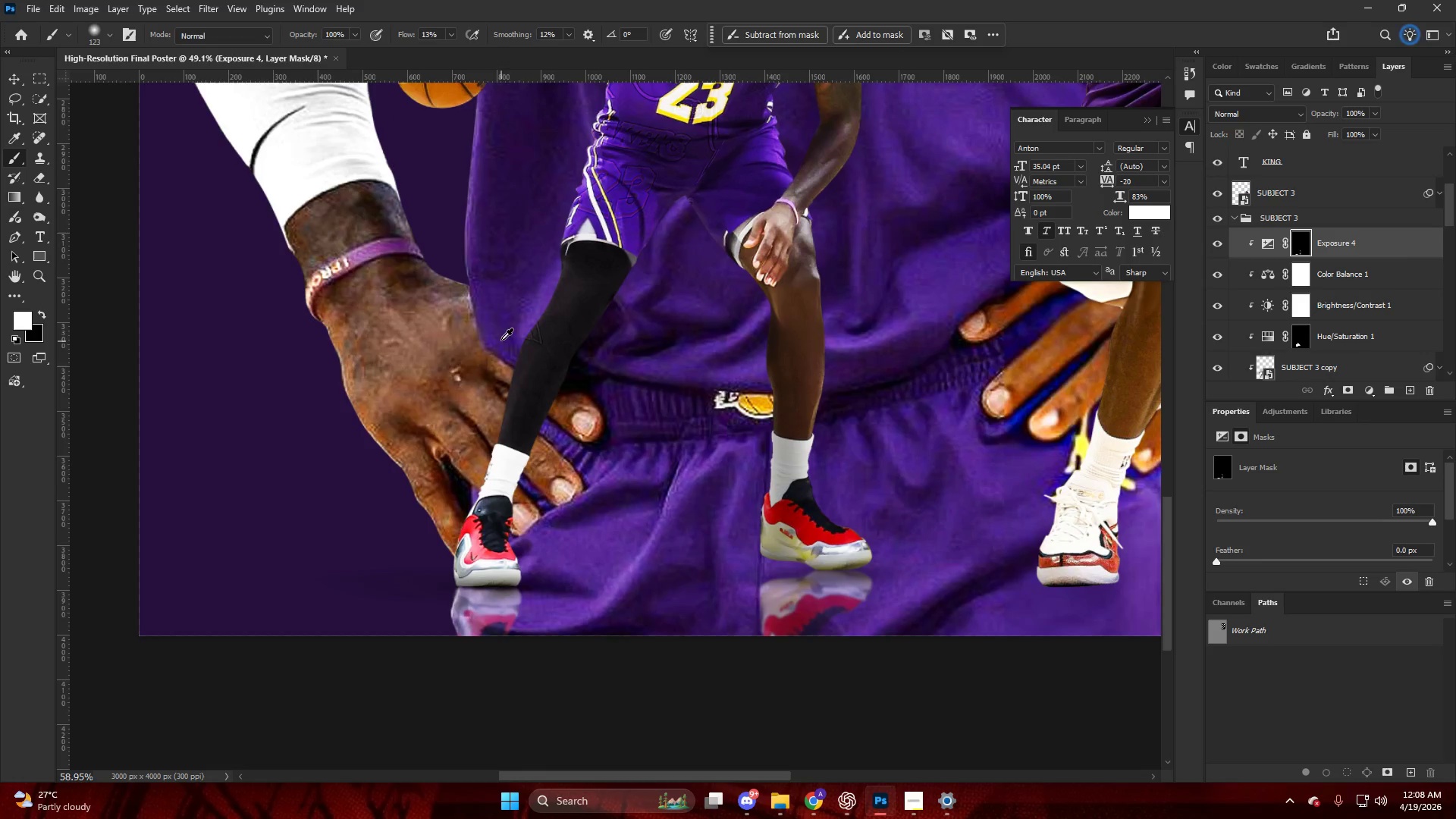 
key(Alt+AltLeft)
 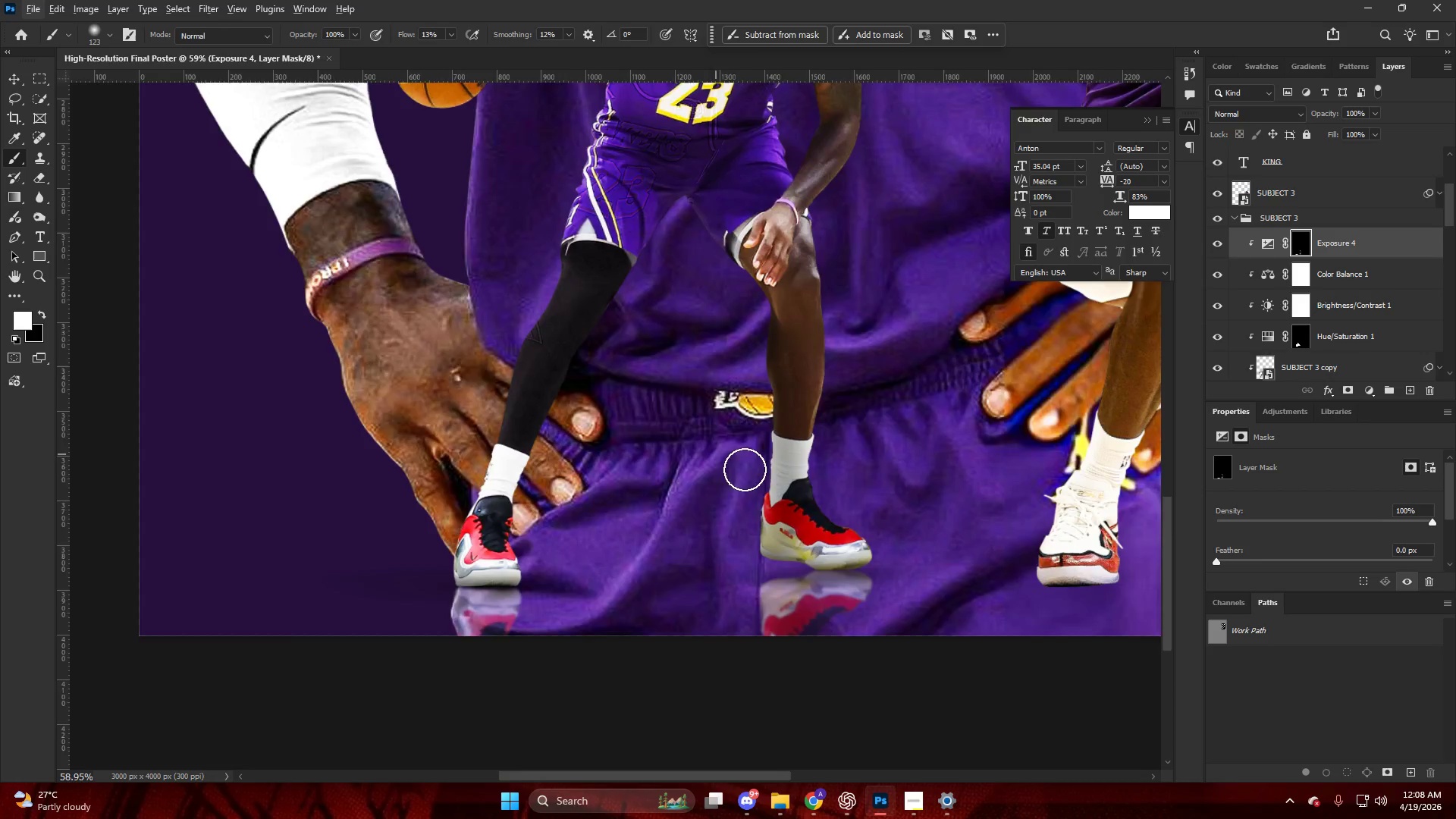 
hold_key(key=AltLeft, duration=0.62)
scroll: coordinate [776, 484], scroll_direction: up, amount: 4.0
 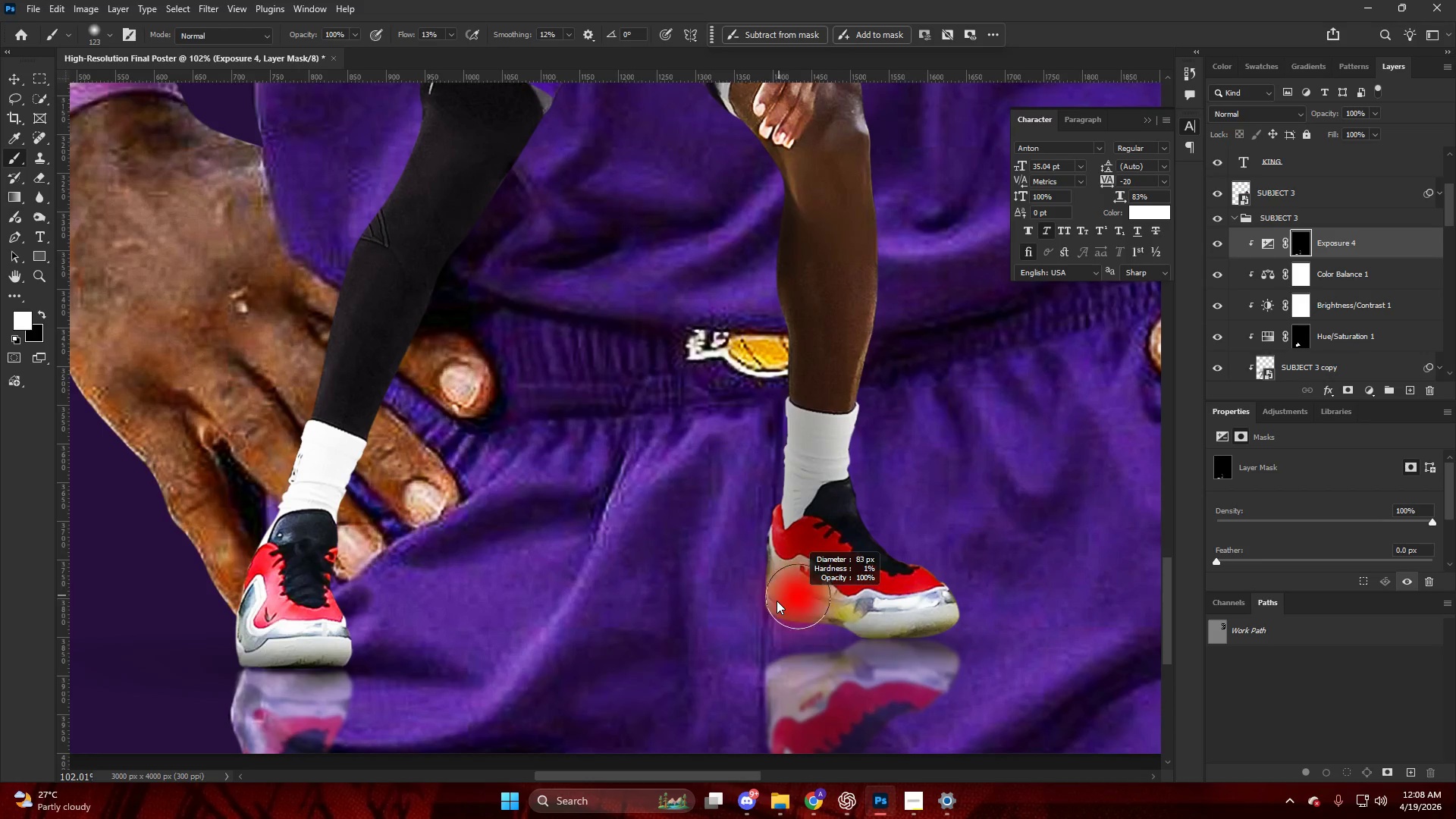 
key(Alt+AltLeft)
 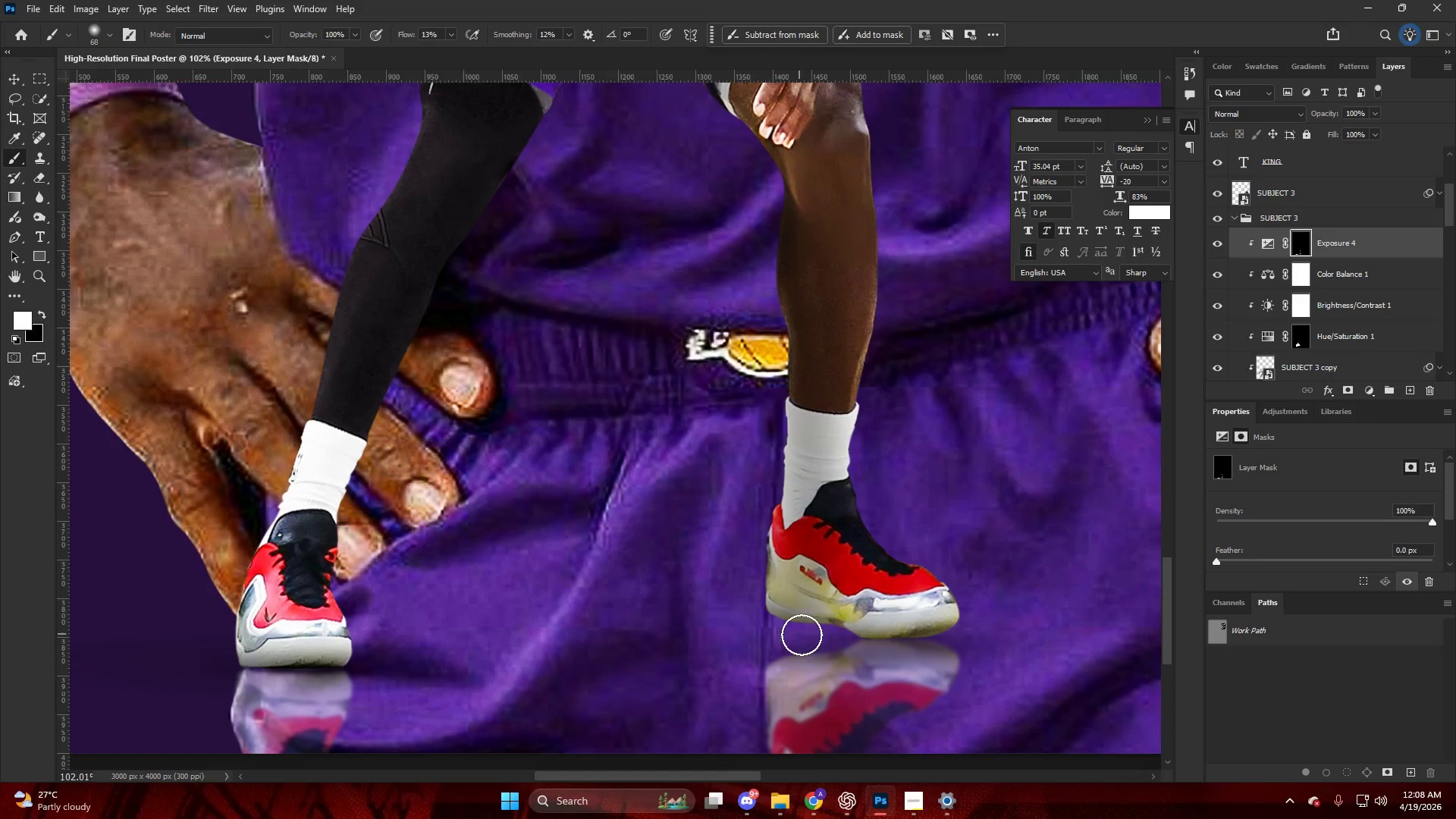 
left_click_drag(start_coordinate=[806, 629], to_coordinate=[839, 686])
 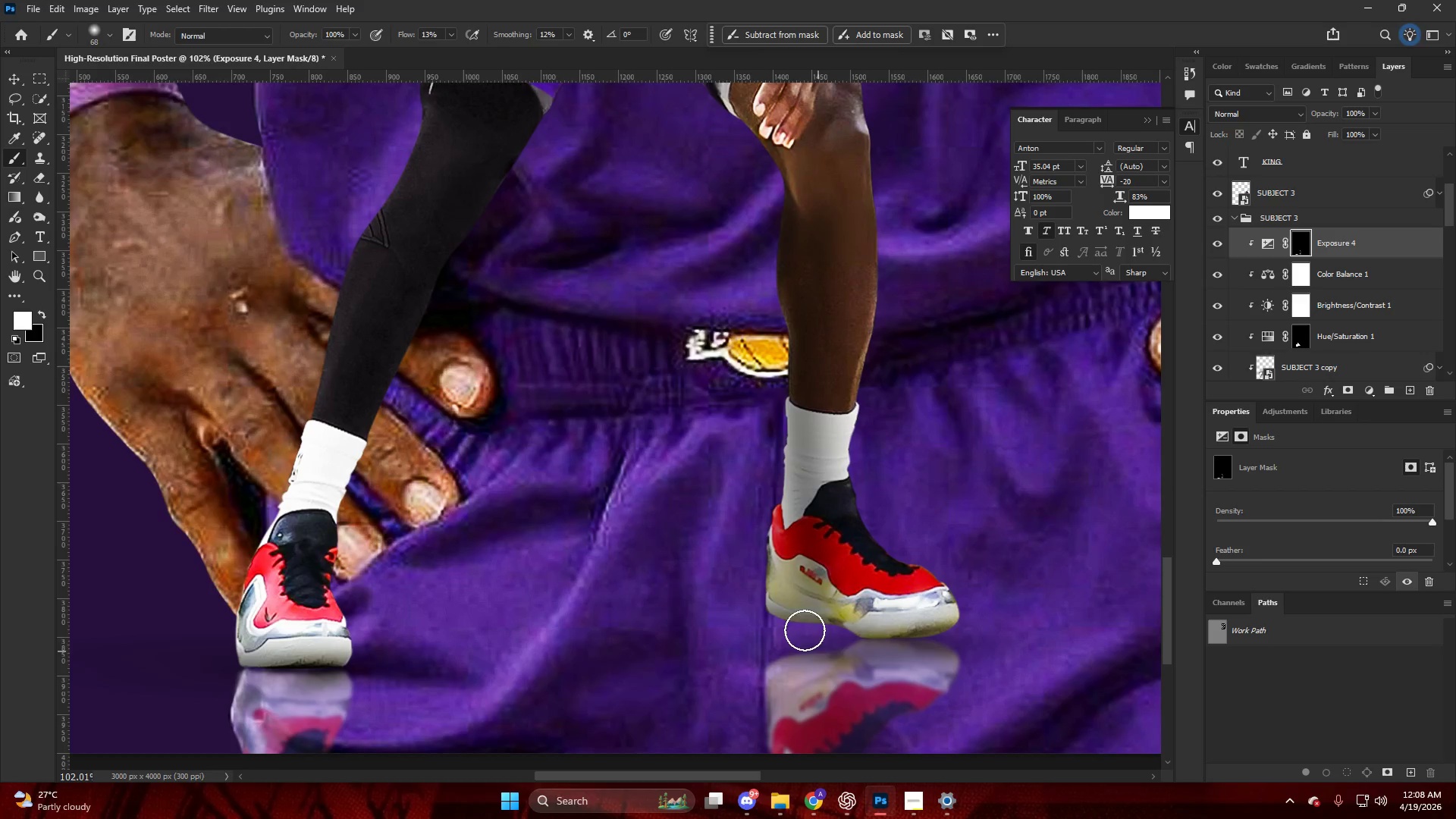 
key(Alt+AltLeft)
 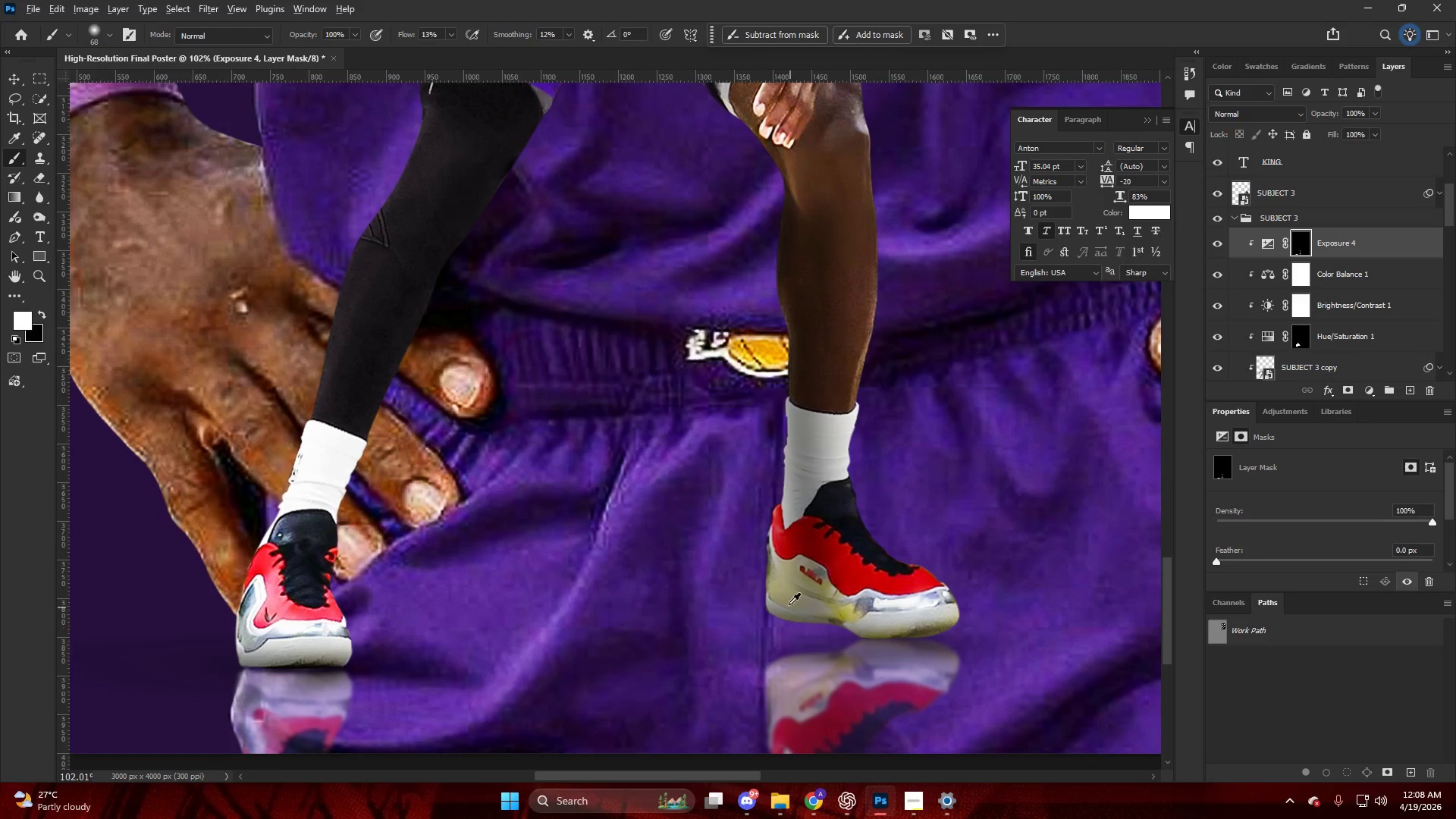 
scroll: coordinate [789, 604], scroll_direction: up, amount: 2.0
 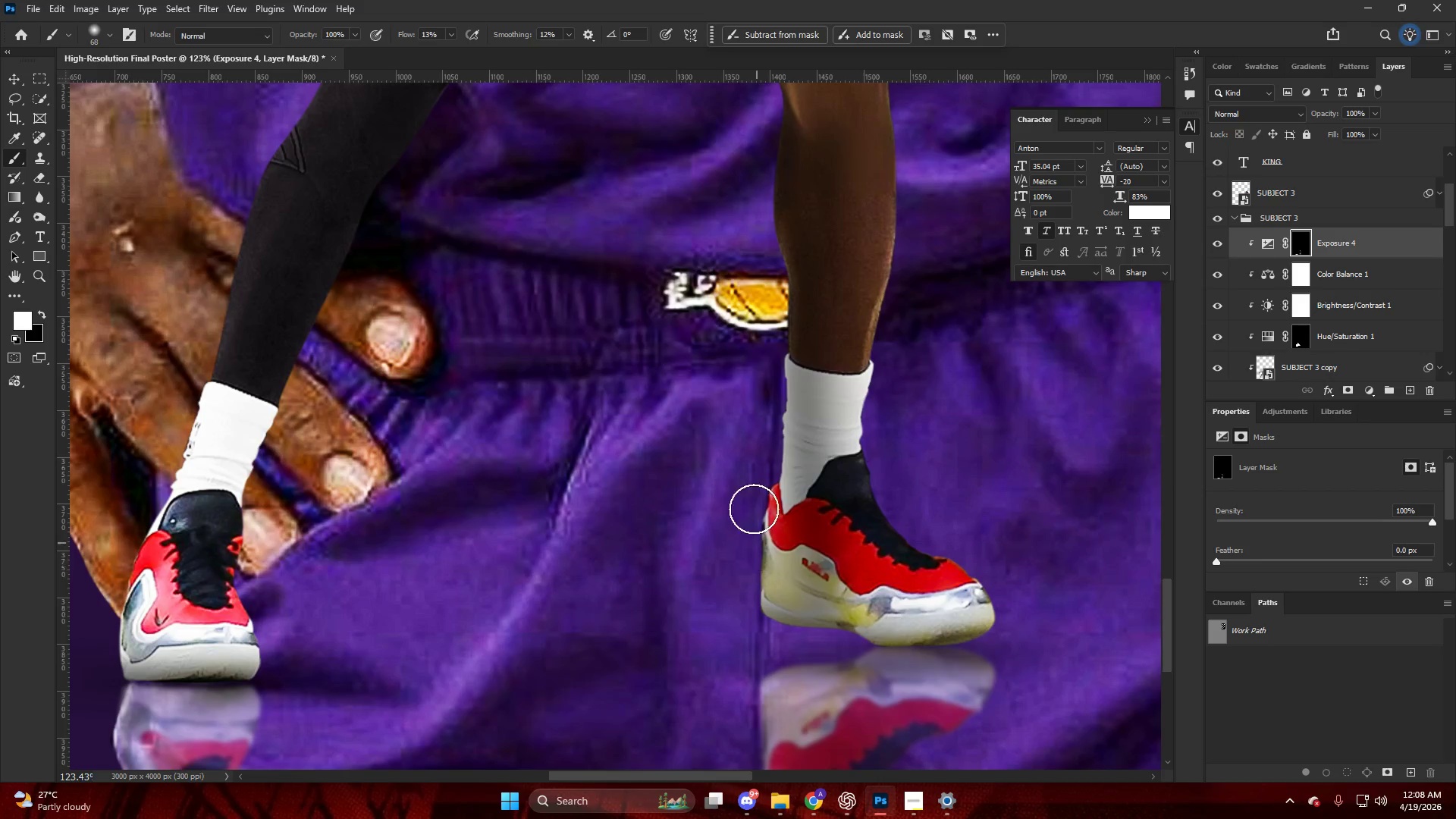 
key(X)
 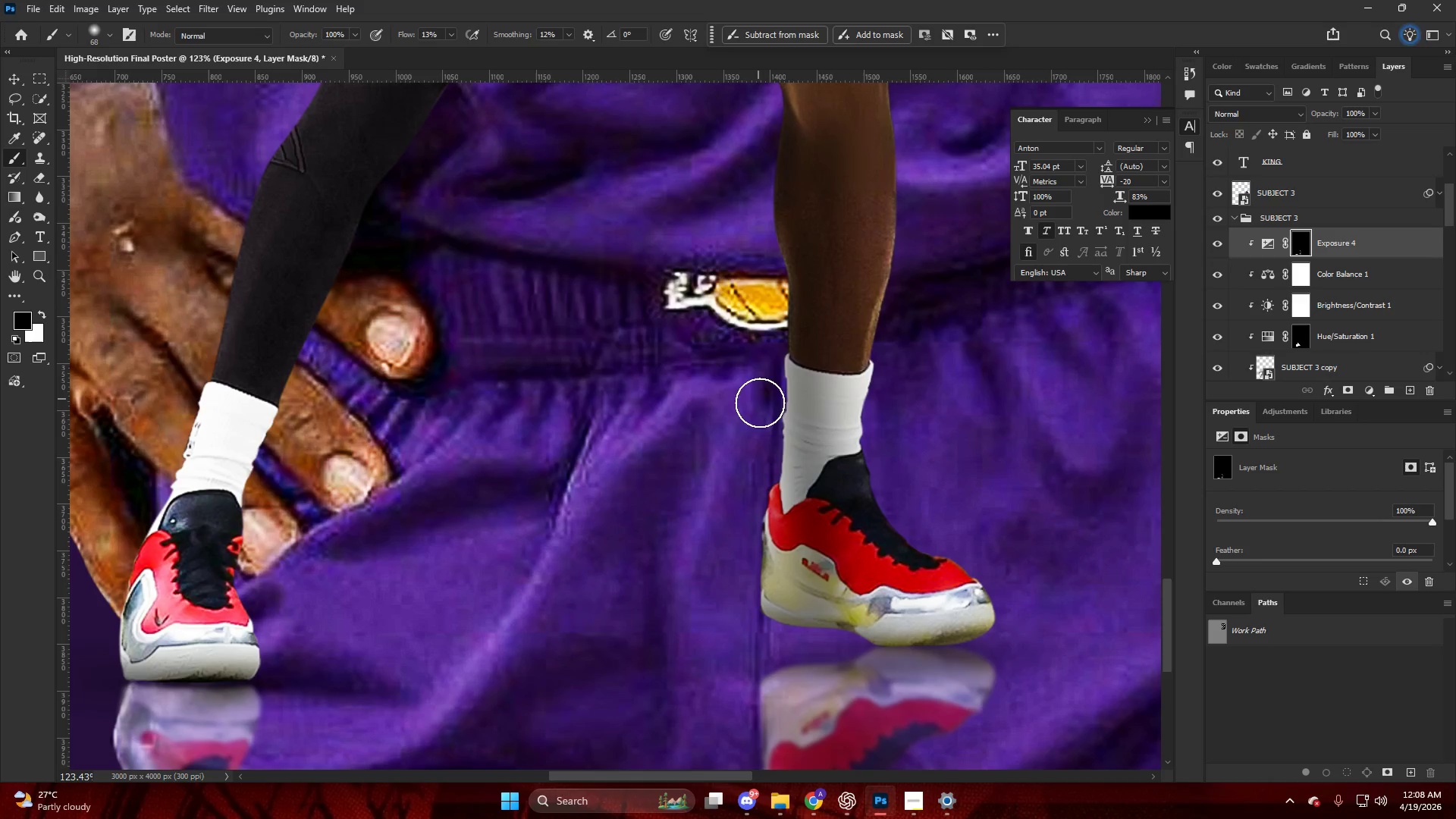 
left_click_drag(start_coordinate=[763, 428], to_coordinate=[772, 634])
 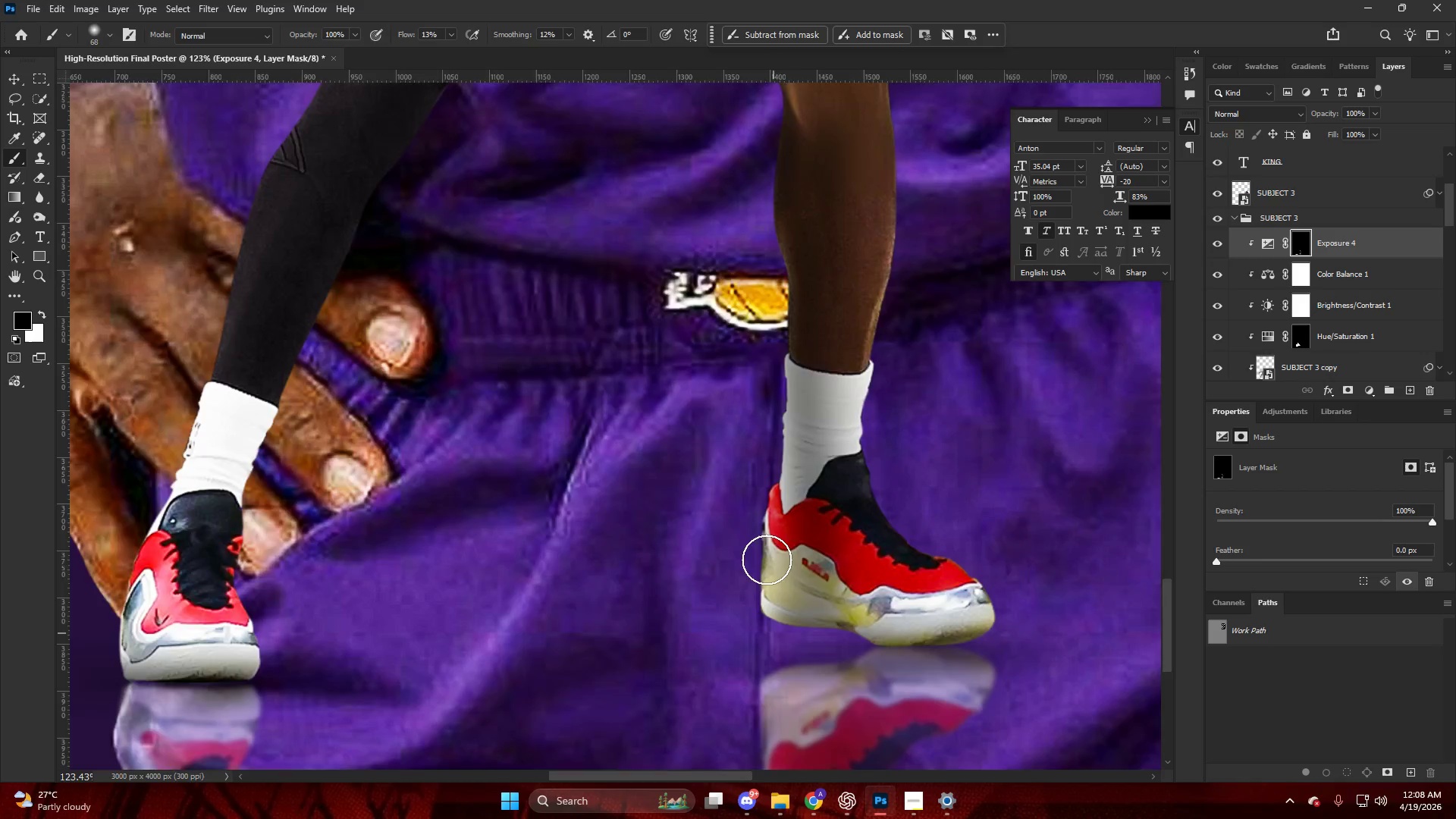 
hold_key(key=AltLeft, duration=0.36)
 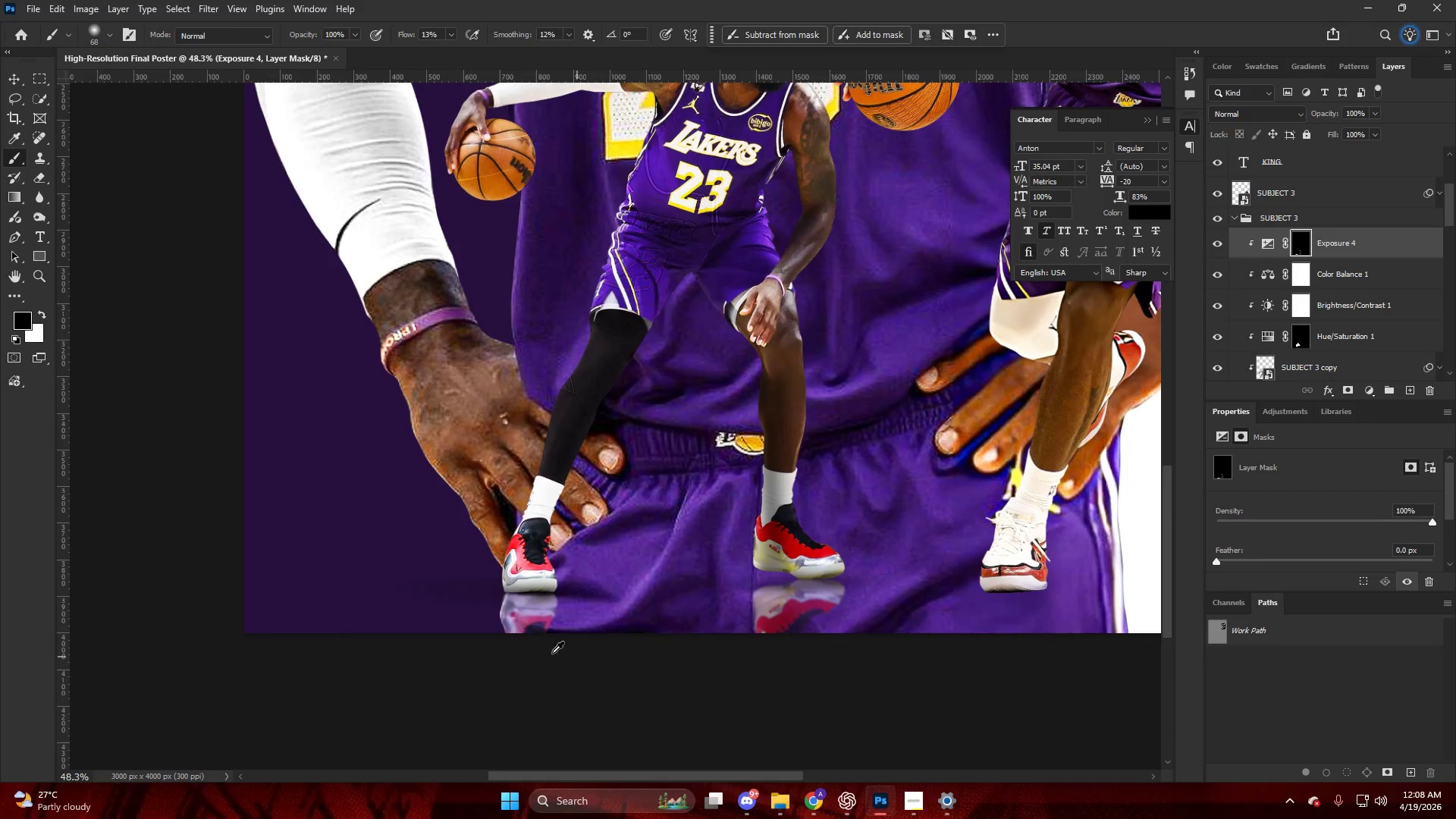 
hold_key(key=AltLeft, duration=0.66)
 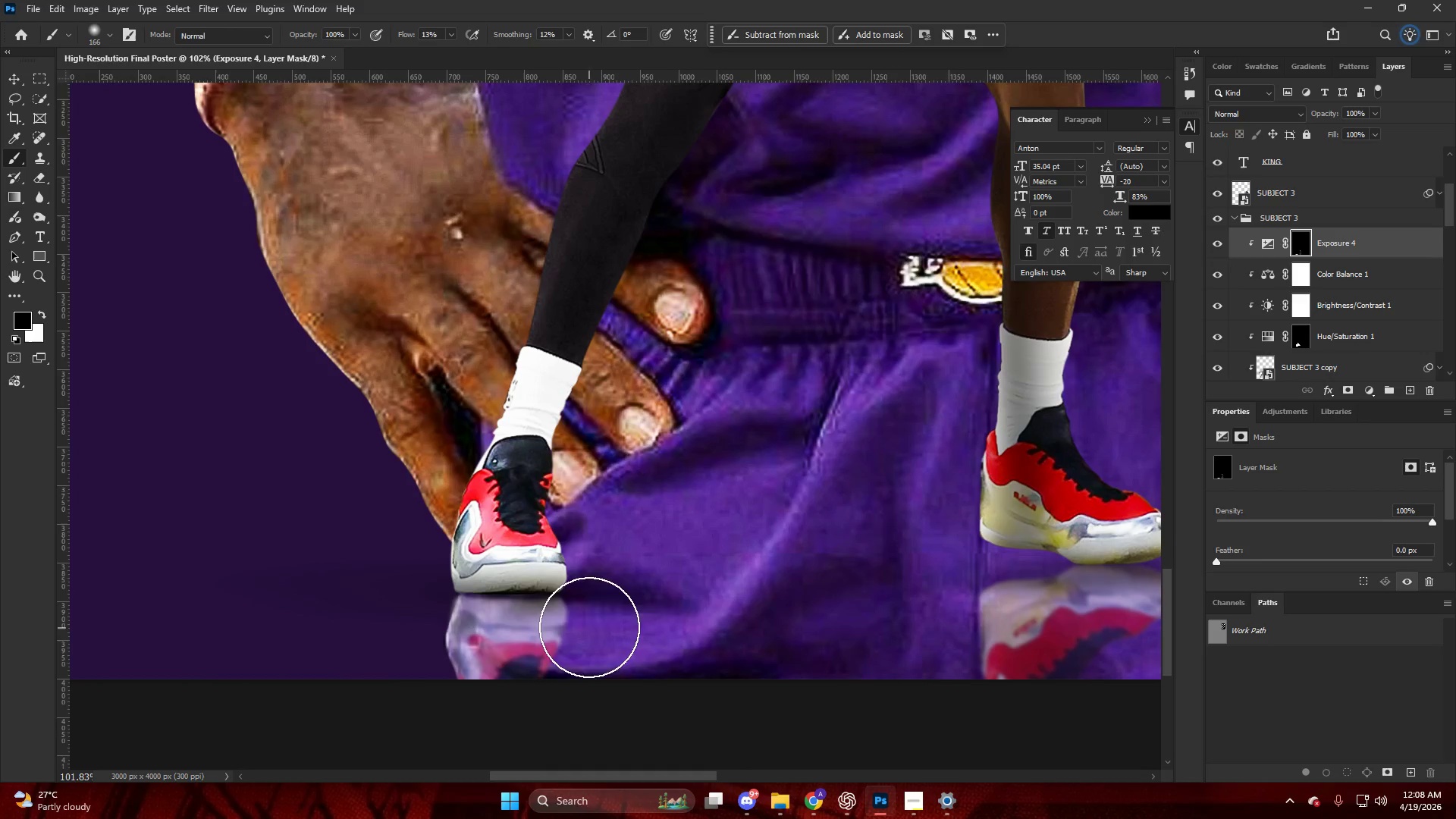 
left_click_drag(start_coordinate=[589, 627], to_coordinate=[575, 576])
 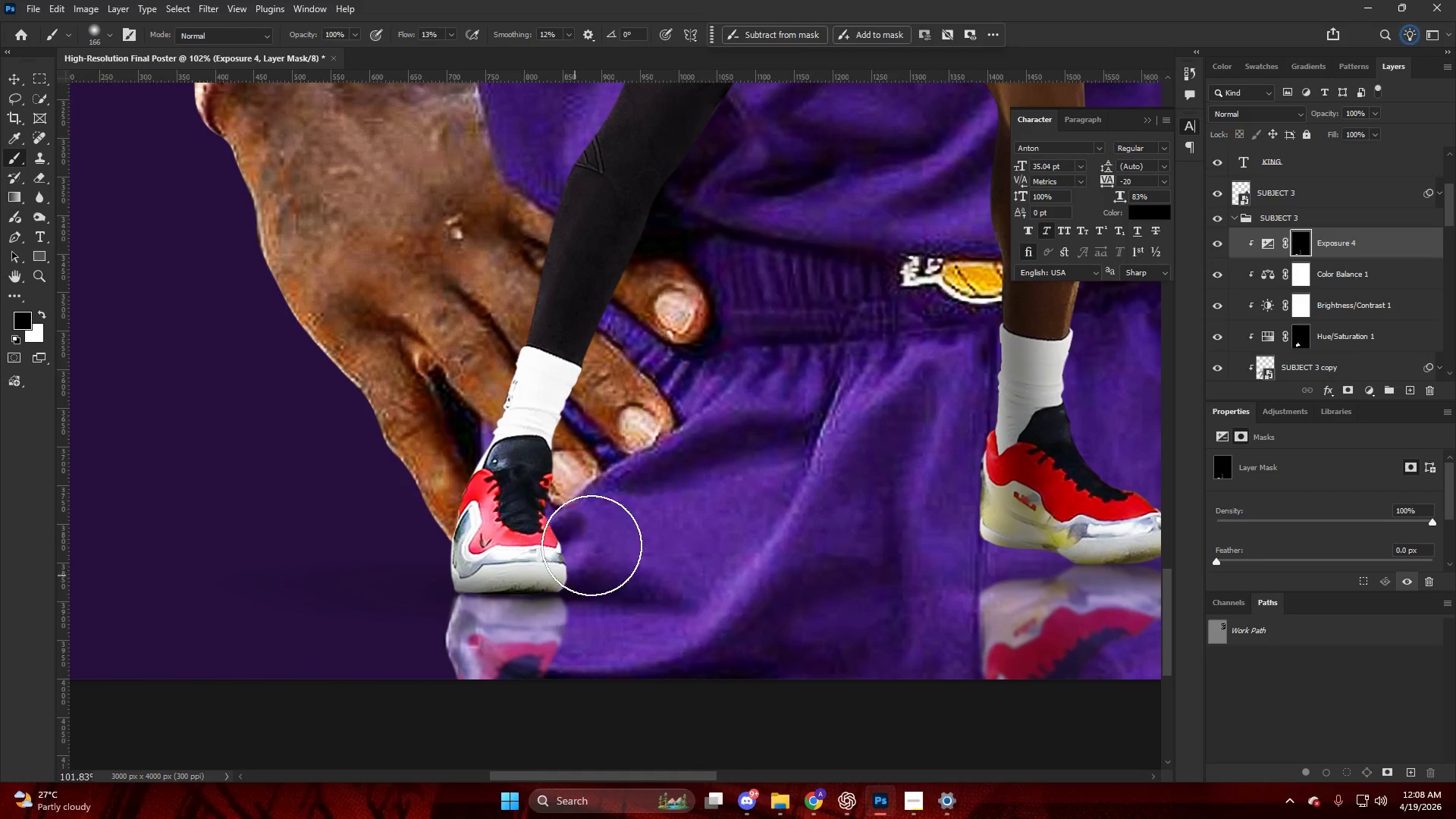 
scroll: coordinate [531, 617], scroll_direction: down, amount: 3.0
 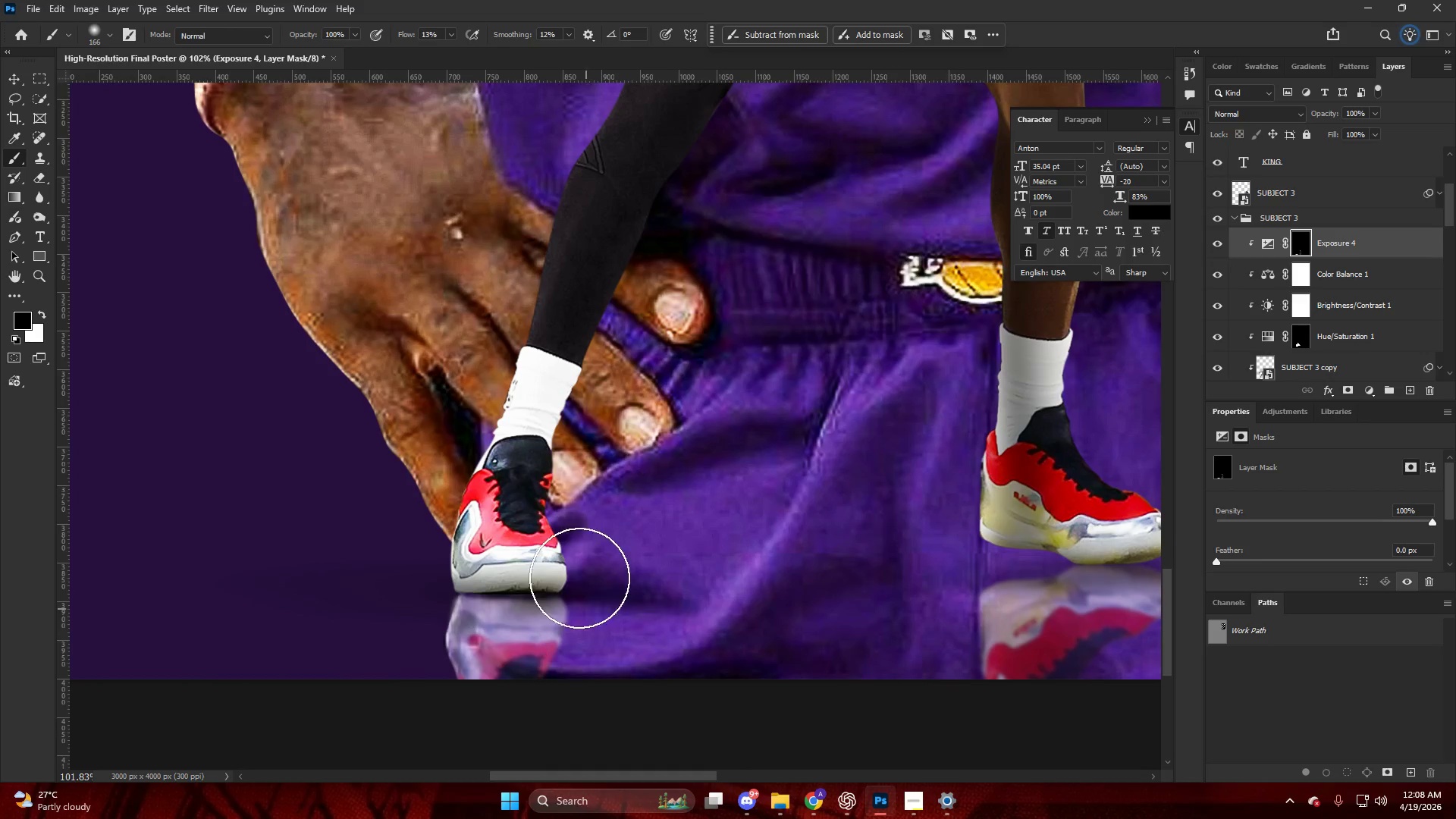 
key(Alt+AltLeft)
 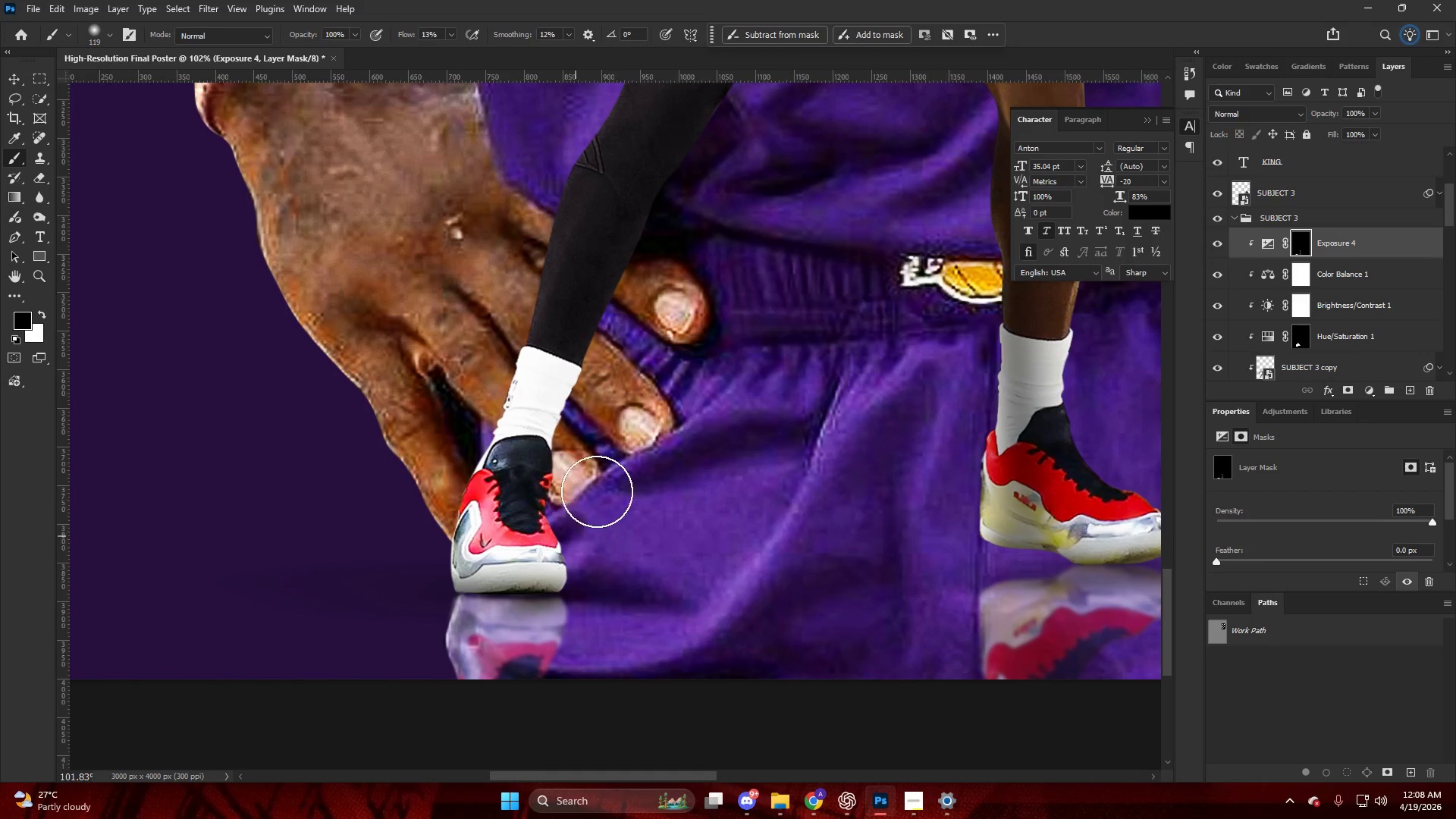 
key(X)
 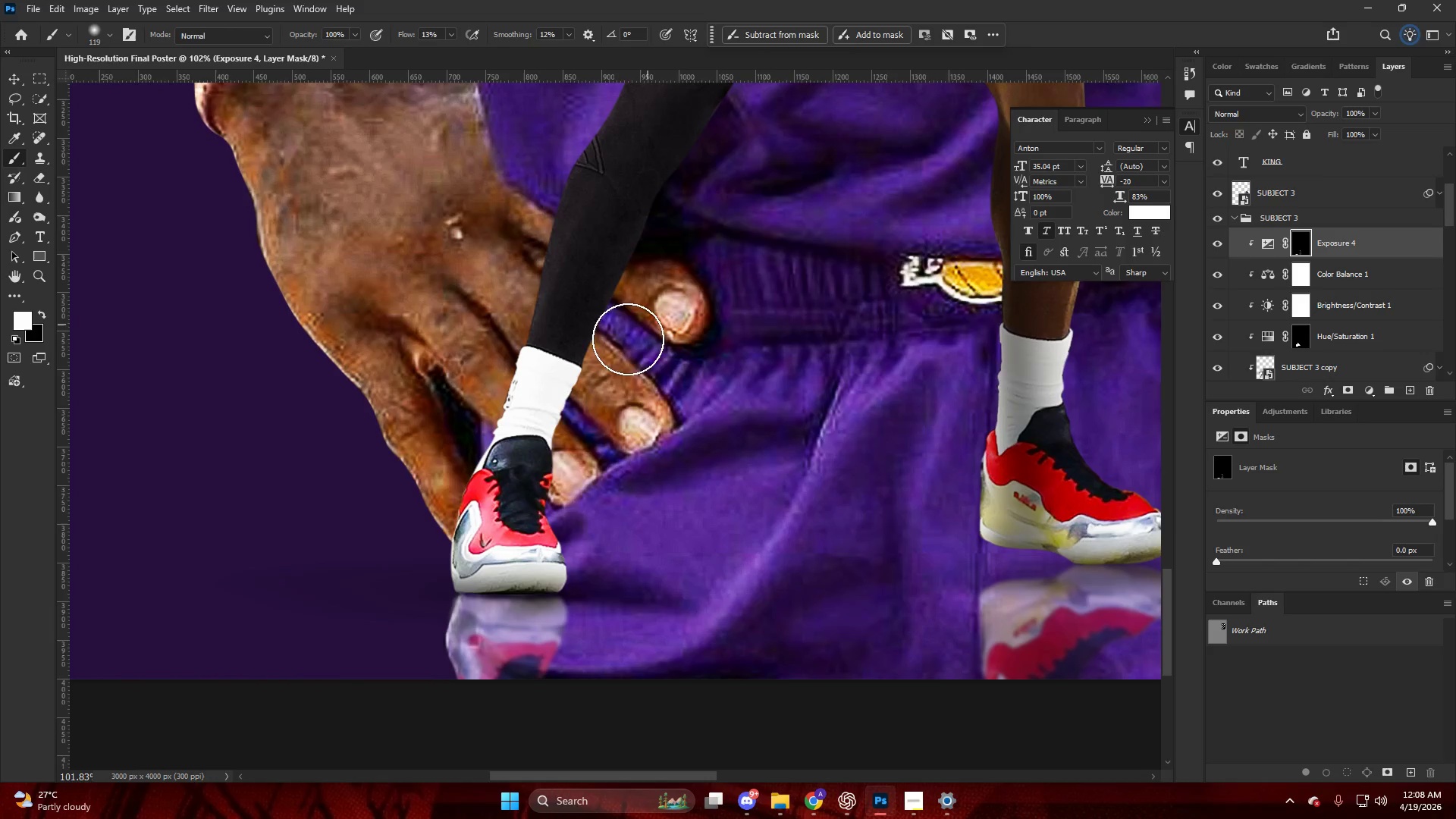 
left_click_drag(start_coordinate=[606, 356], to_coordinate=[414, 607])
 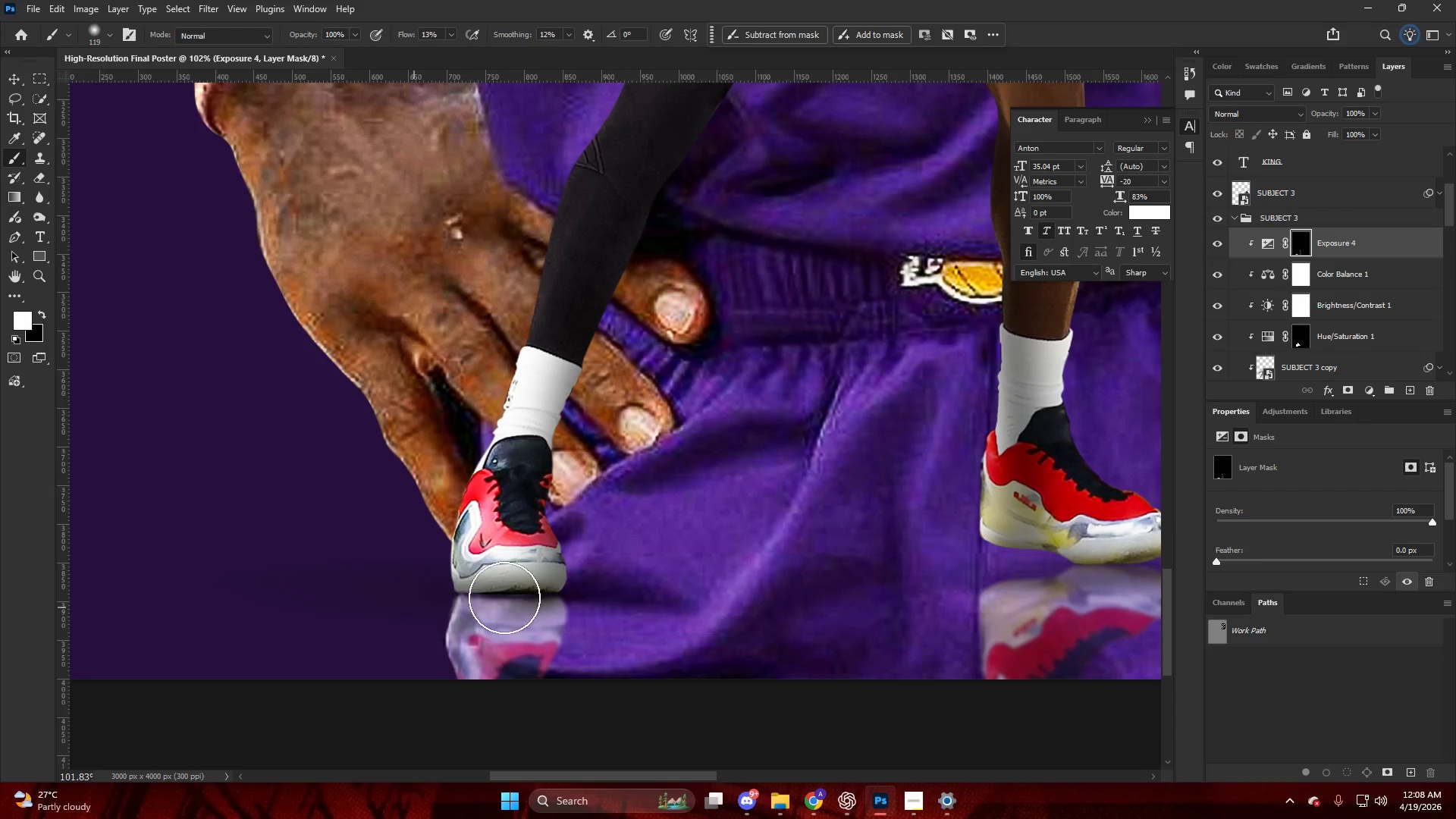 
key(Alt+AltLeft)
 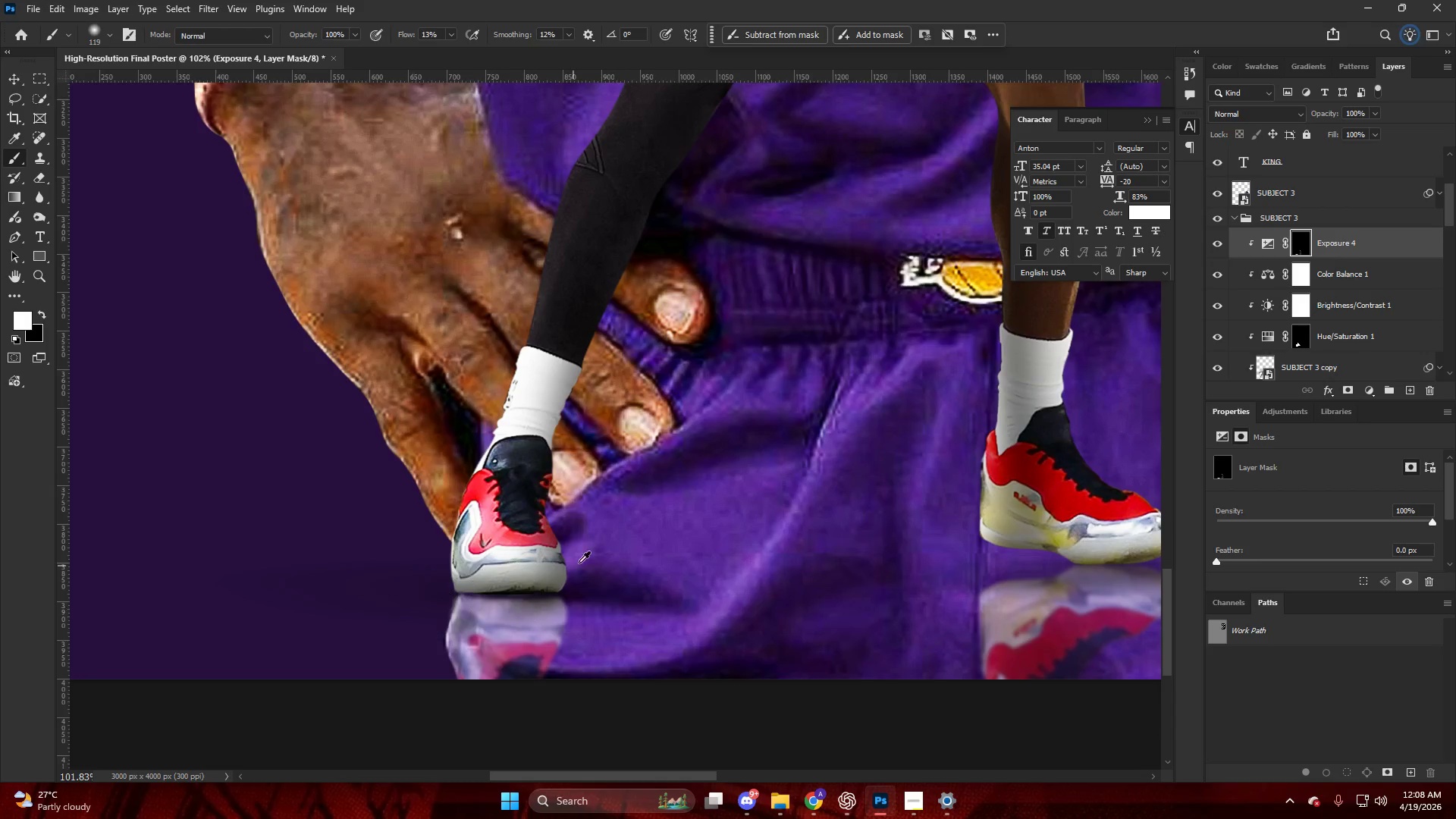 
hold_key(key=AltLeft, duration=0.41)
scroll: coordinate [642, 506], scroll_direction: up, amount: 5.0
 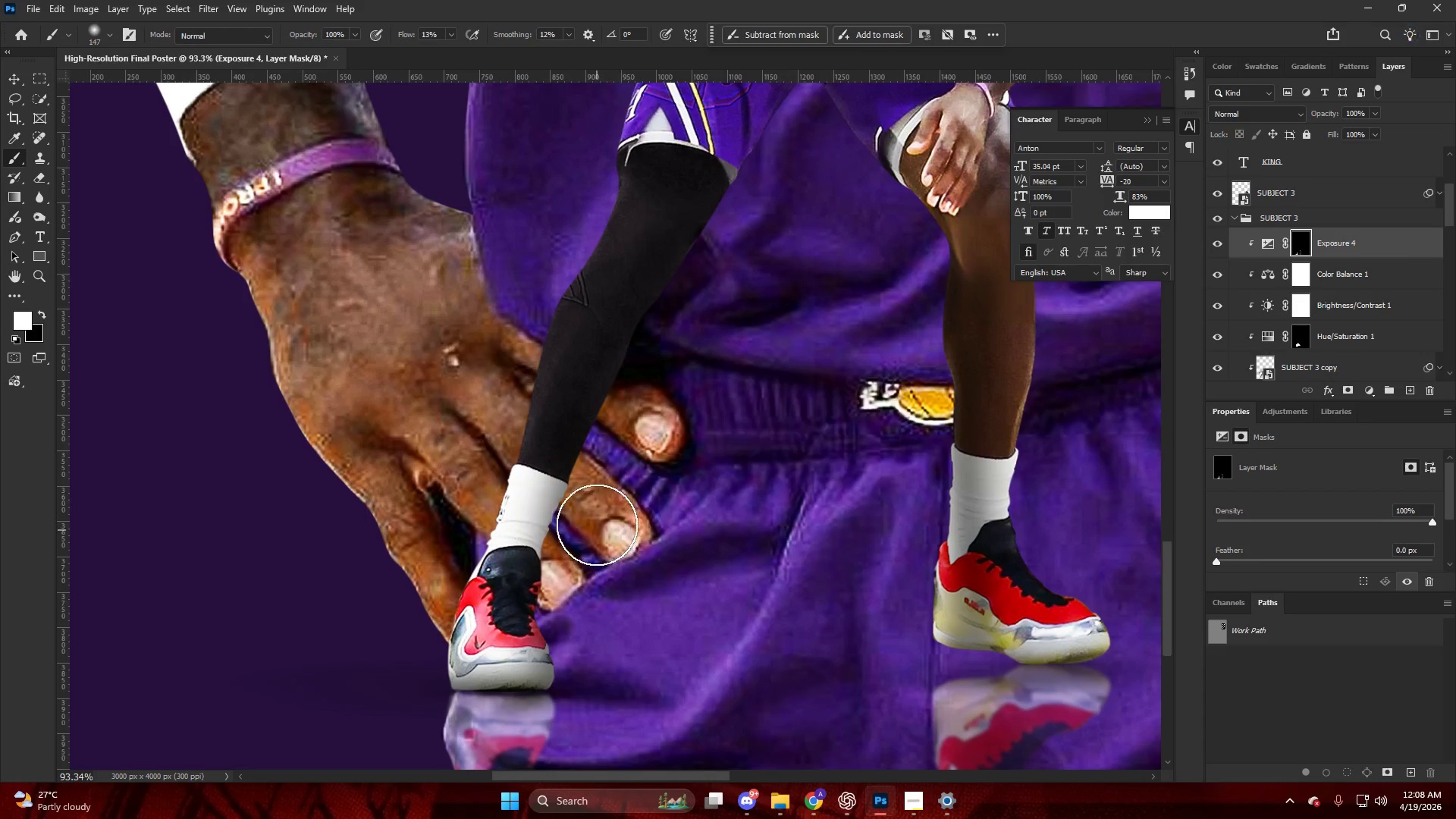 
key(Alt+AltLeft)
 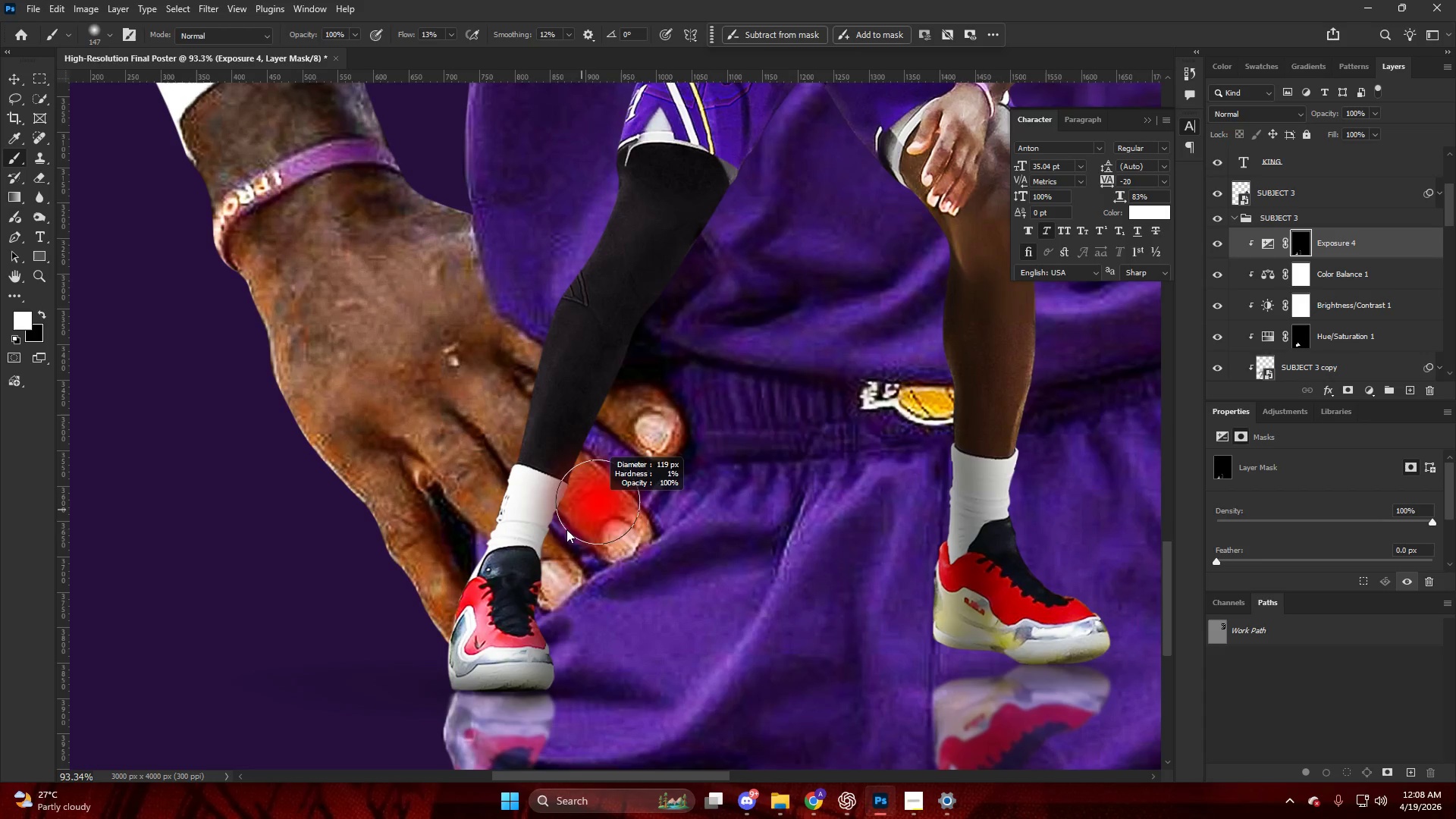 
left_click_drag(start_coordinate=[566, 530], to_coordinate=[706, 353])
 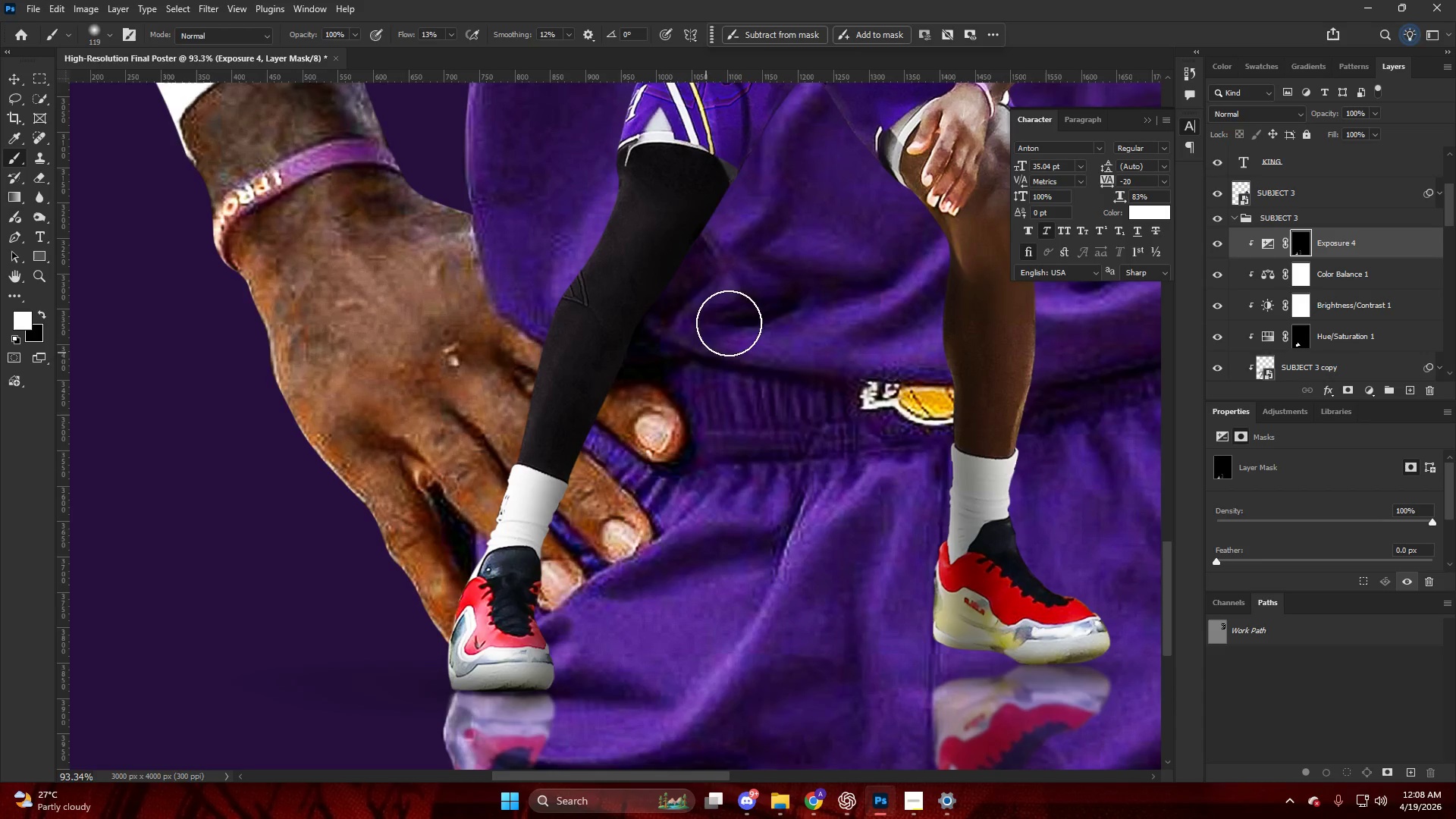 
key(Alt+AltLeft)
 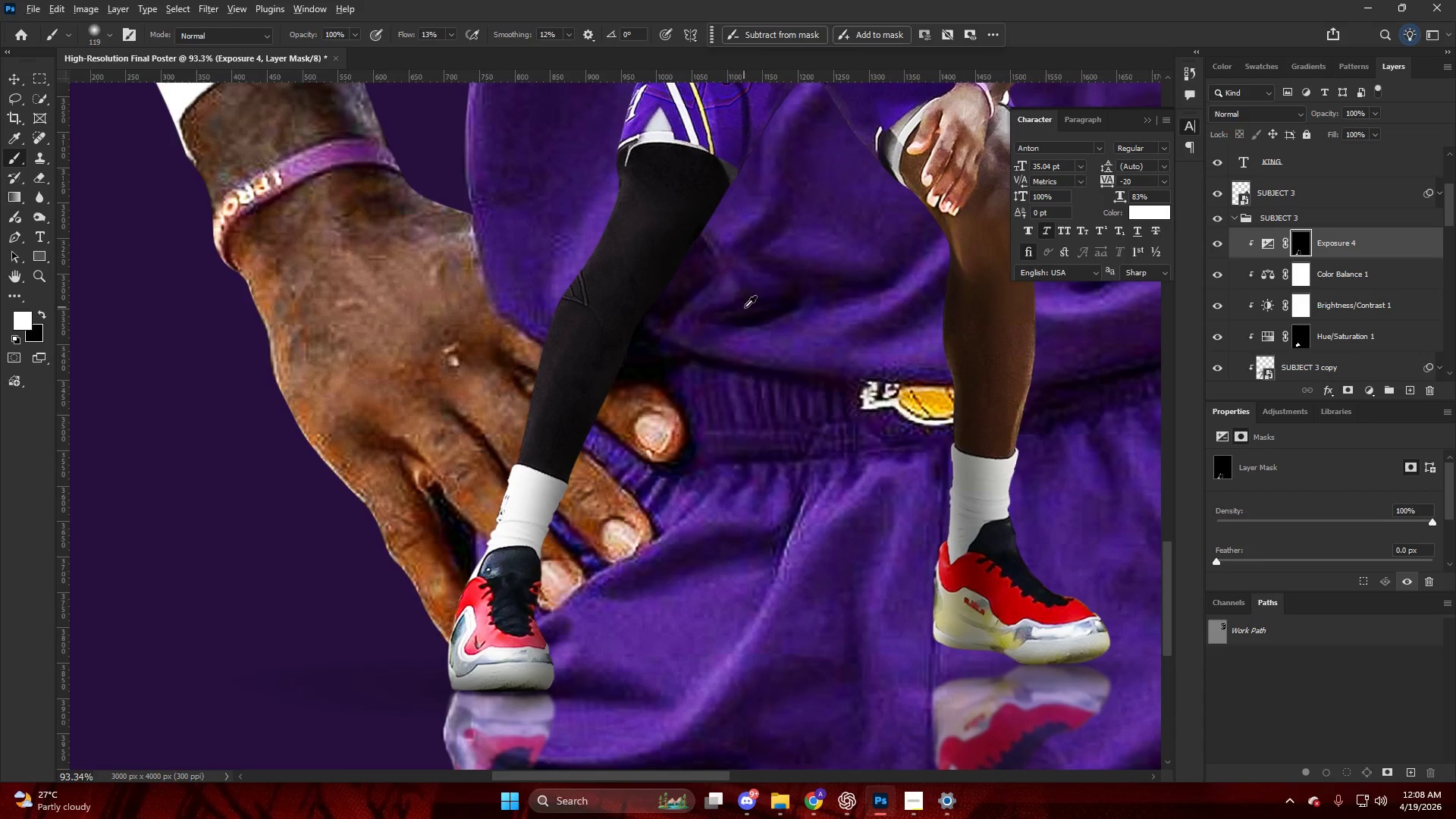 
key(Alt+AltLeft)
 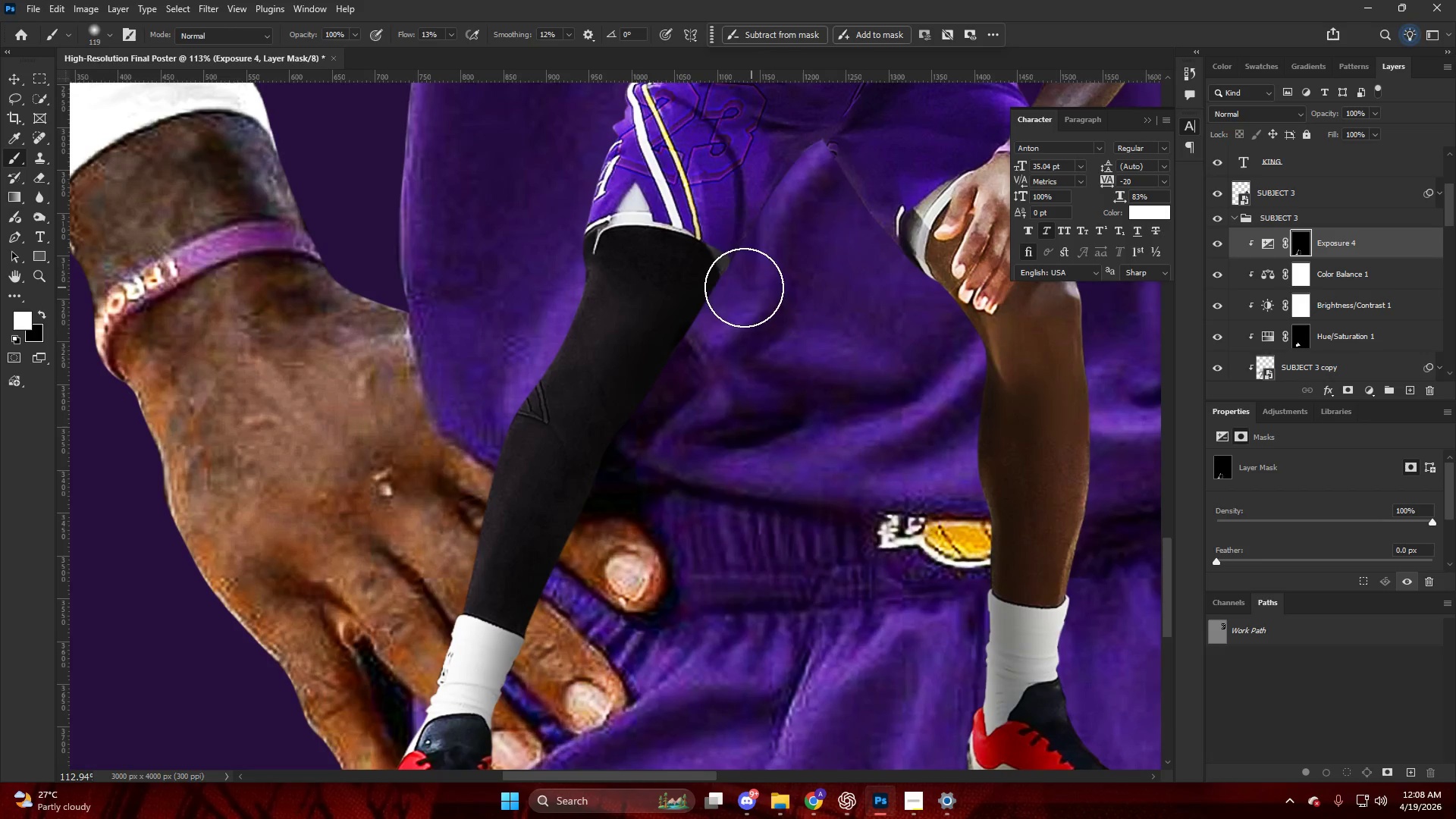 
left_click_drag(start_coordinate=[742, 279], to_coordinate=[858, 251])
 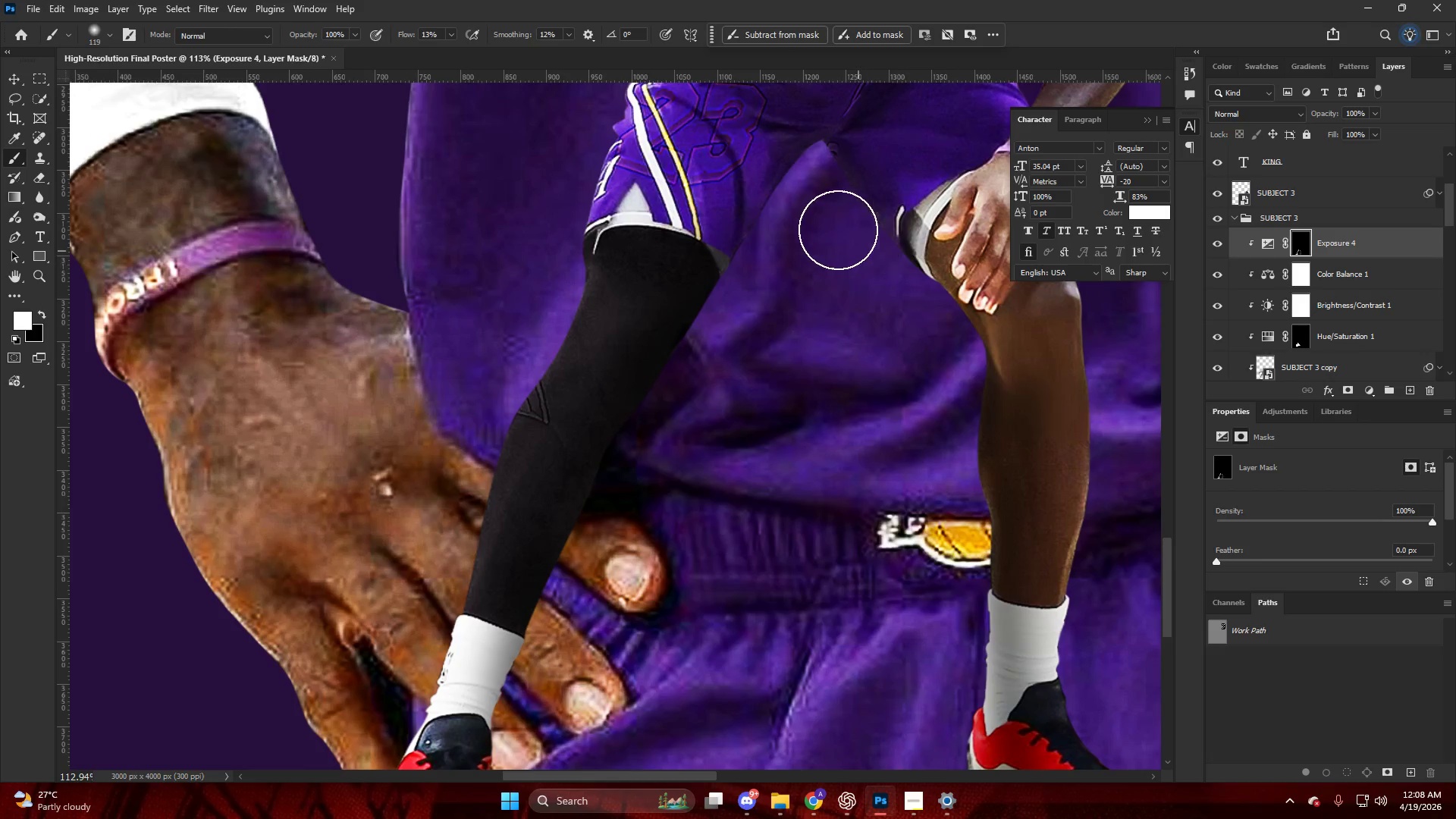 
scroll: coordinate [764, 293], scroll_direction: up, amount: 9.0
 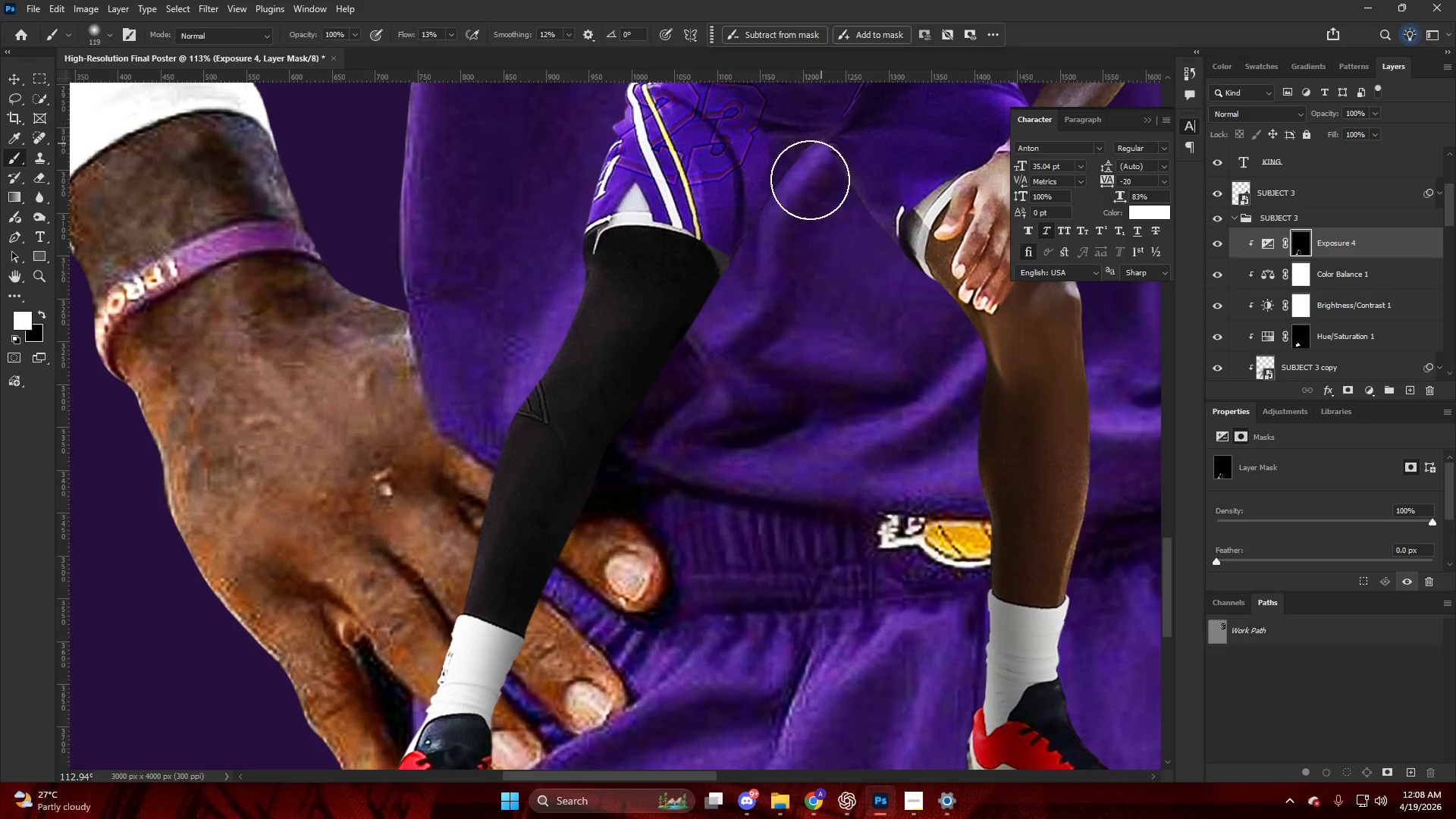 
key(Alt+AltLeft)
 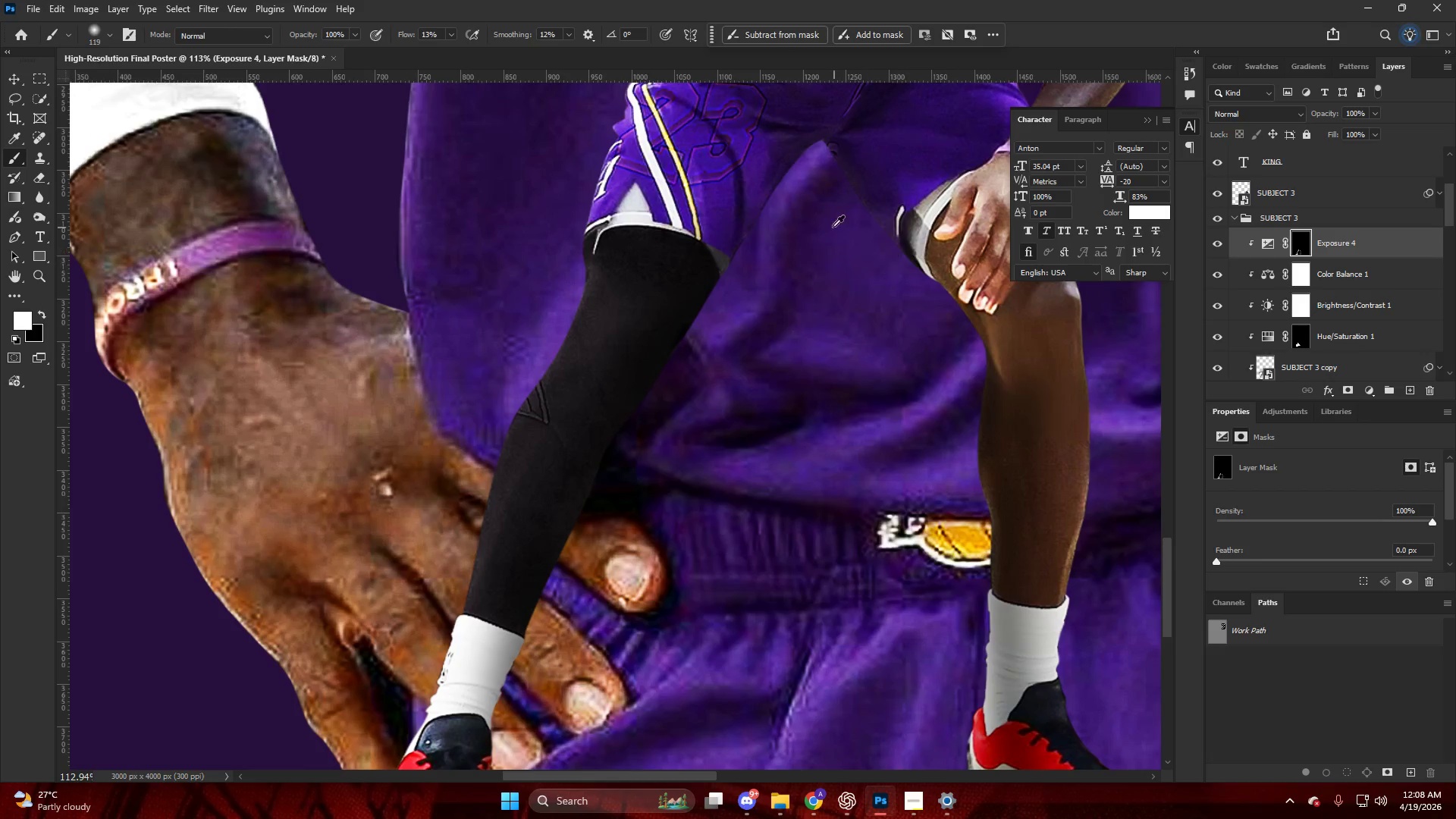 
key(Alt+AltLeft)
 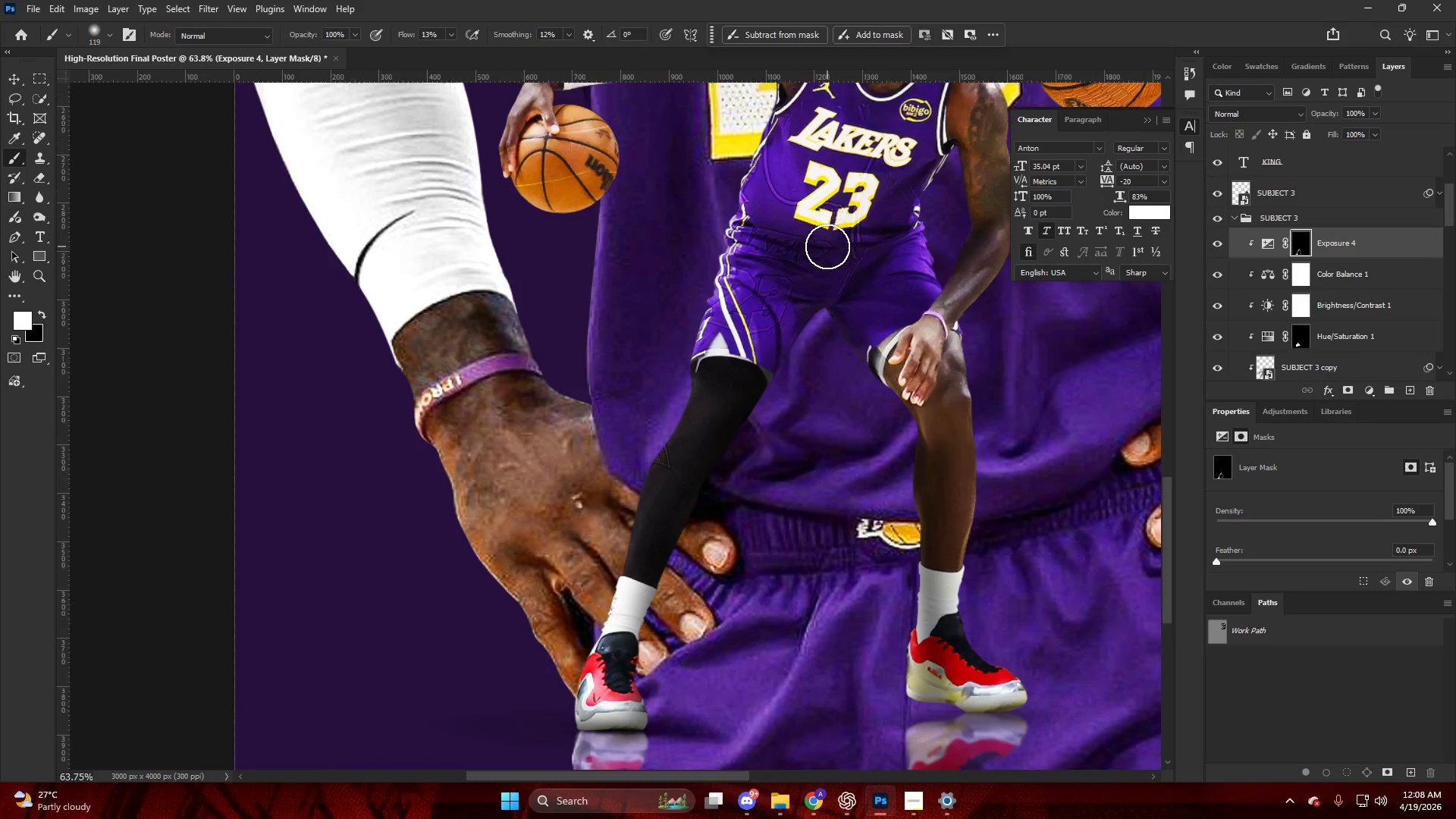 
hold_key(key=AltLeft, duration=0.41)
 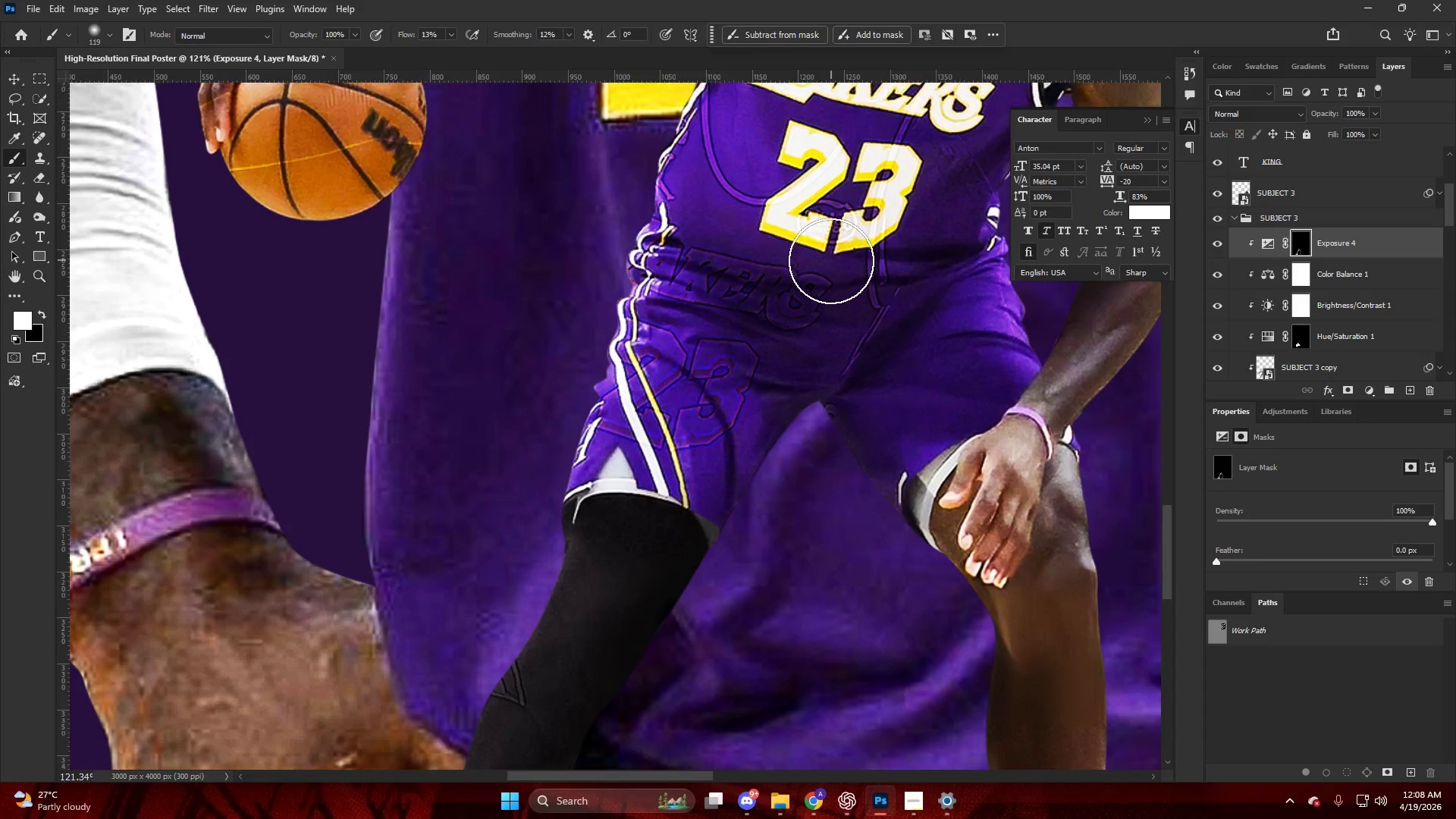 
key(Alt+AltLeft)
 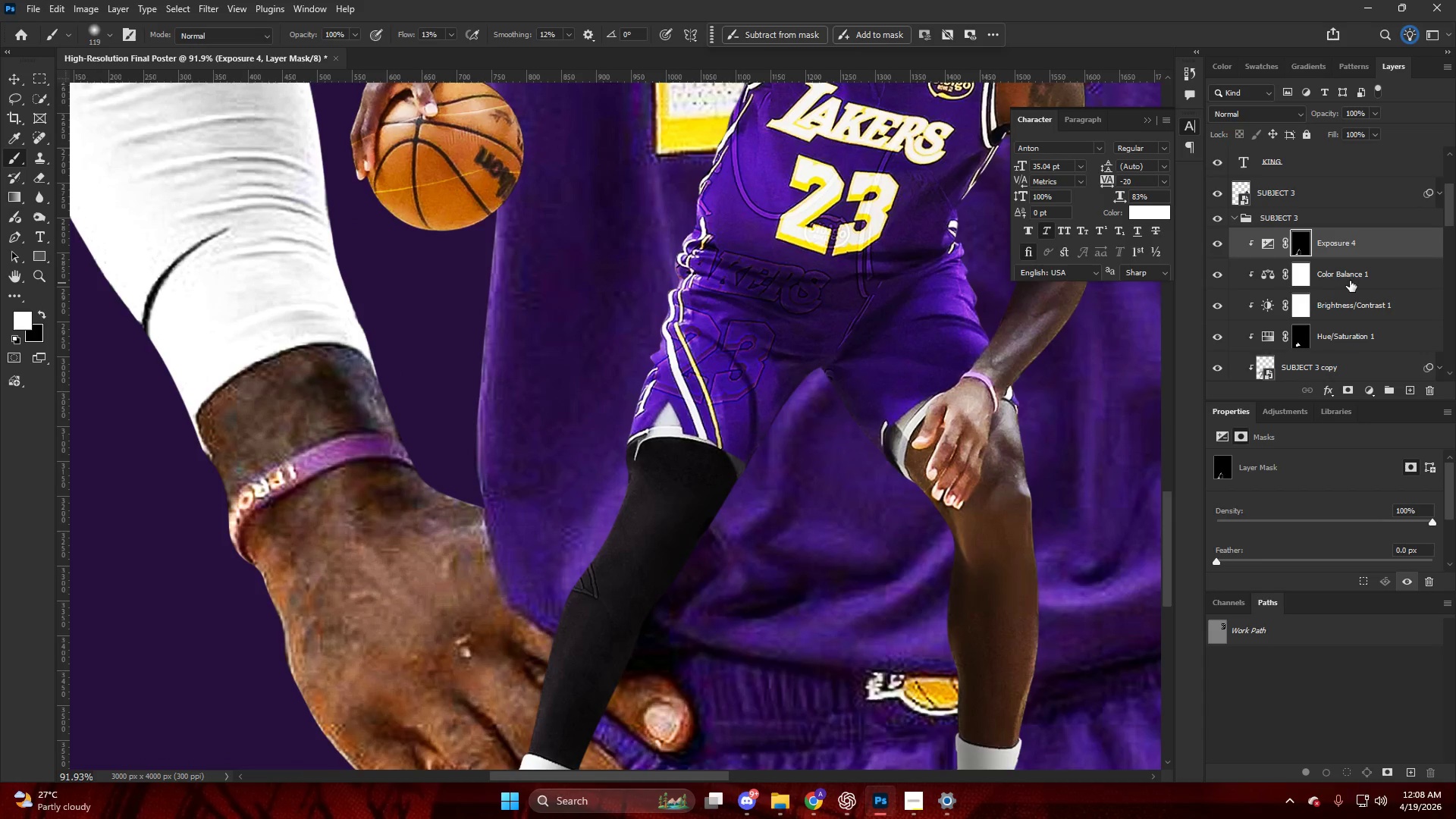 
scroll: coordinate [828, 263], scroll_direction: up, amount: 14.0
 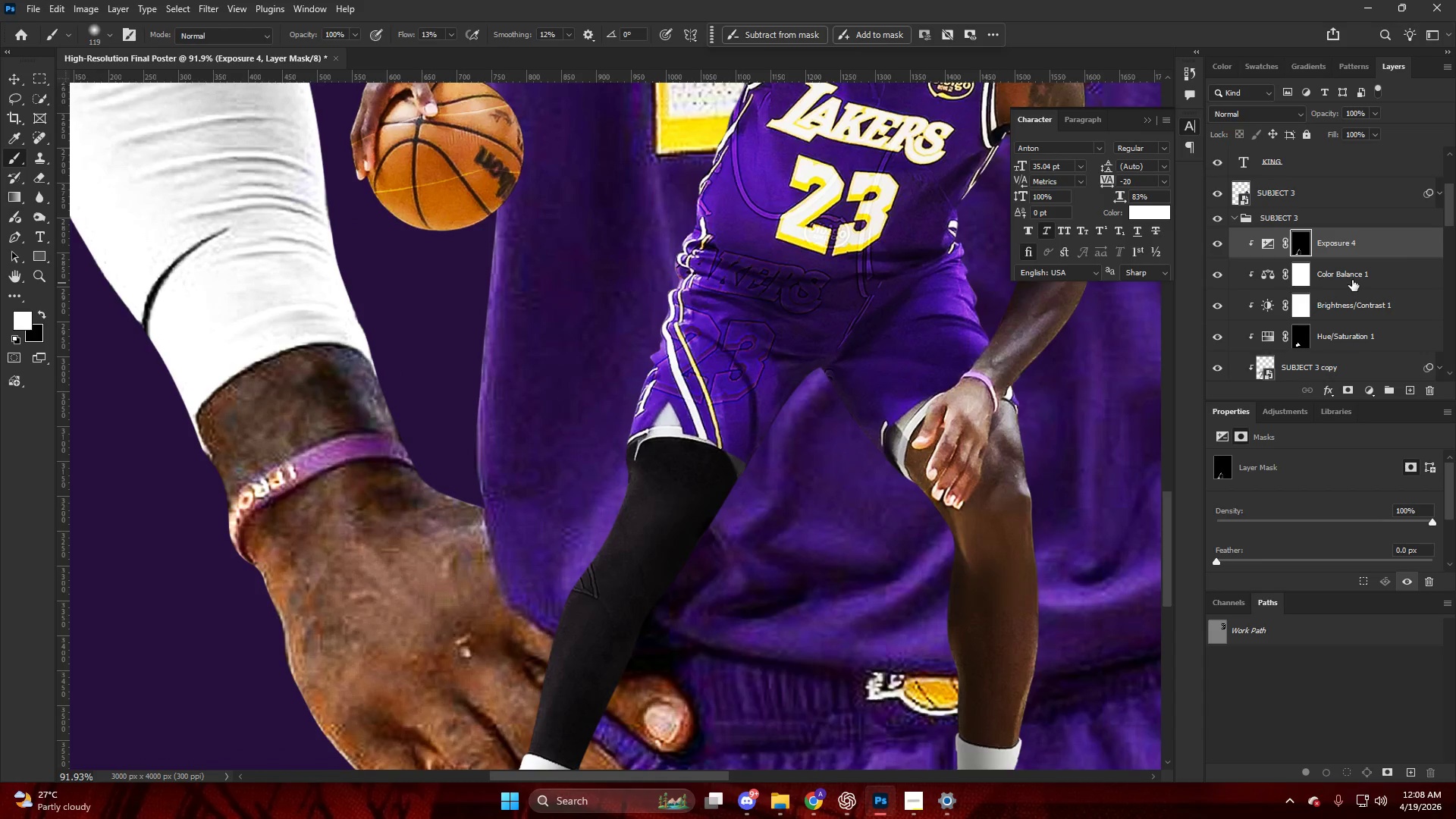 
scroll: coordinate [1345, 287], scroll_direction: down, amount: 2.0
 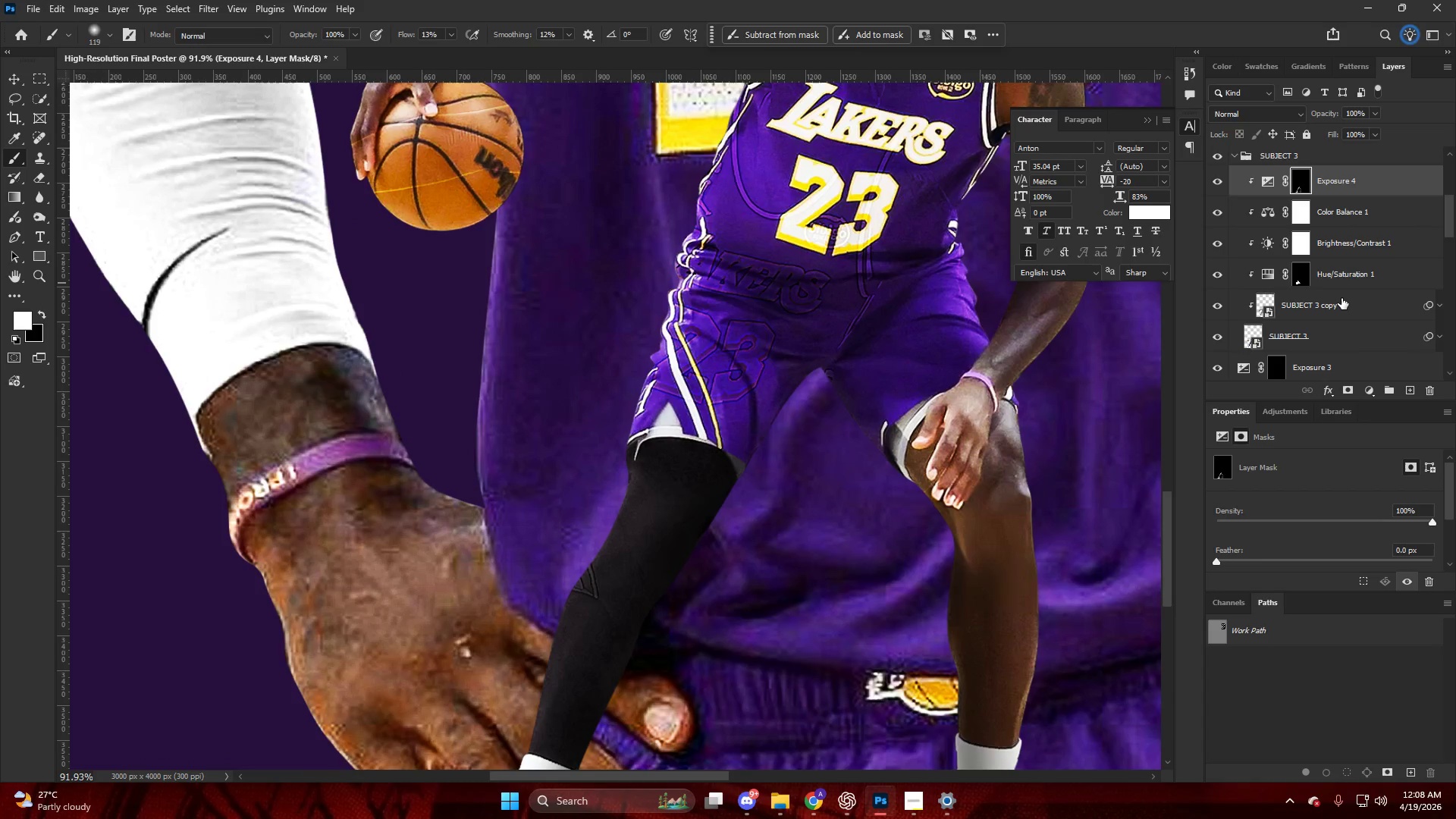 
left_click([1341, 297])
 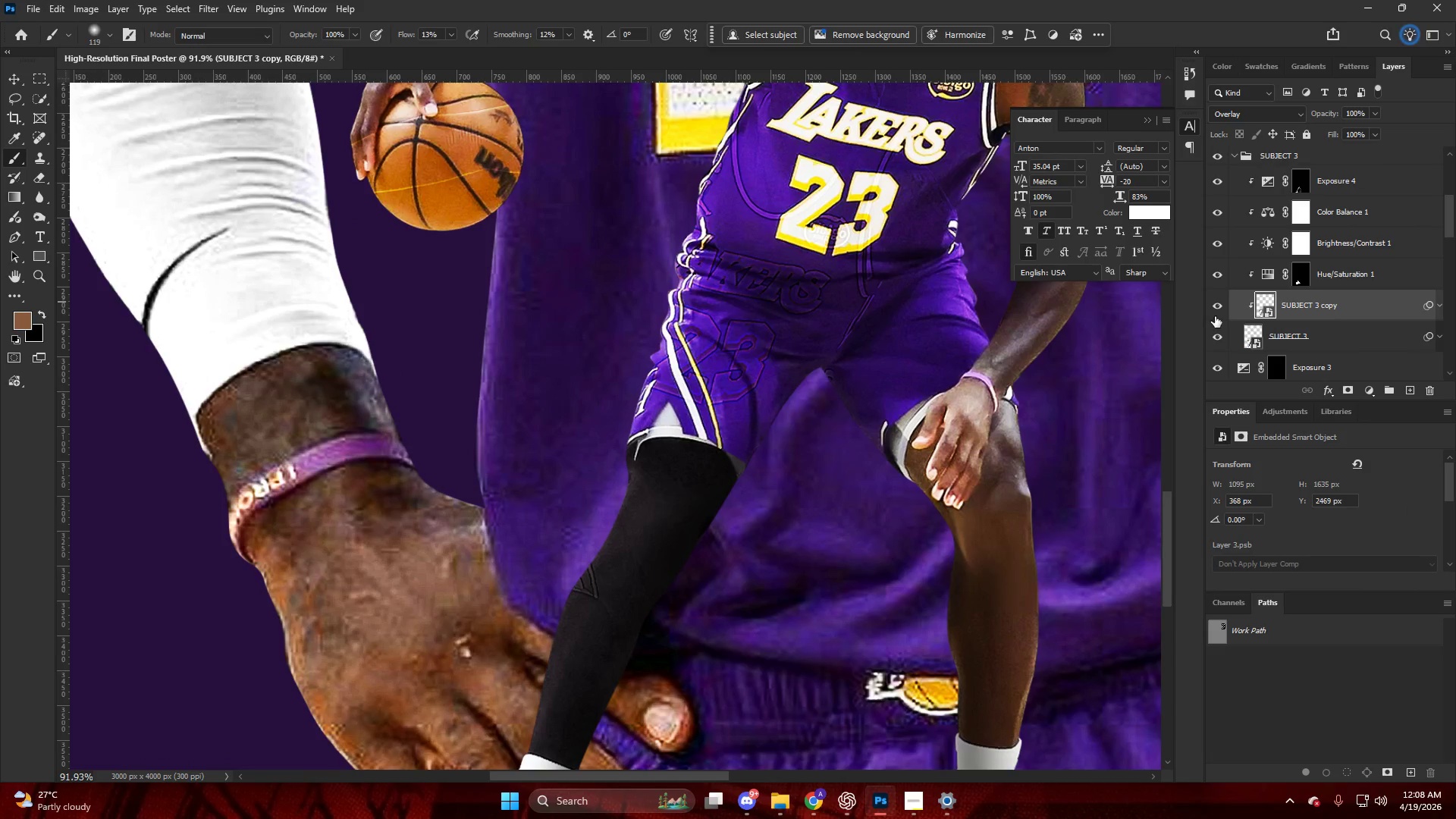 
key(Alt+AltLeft)
 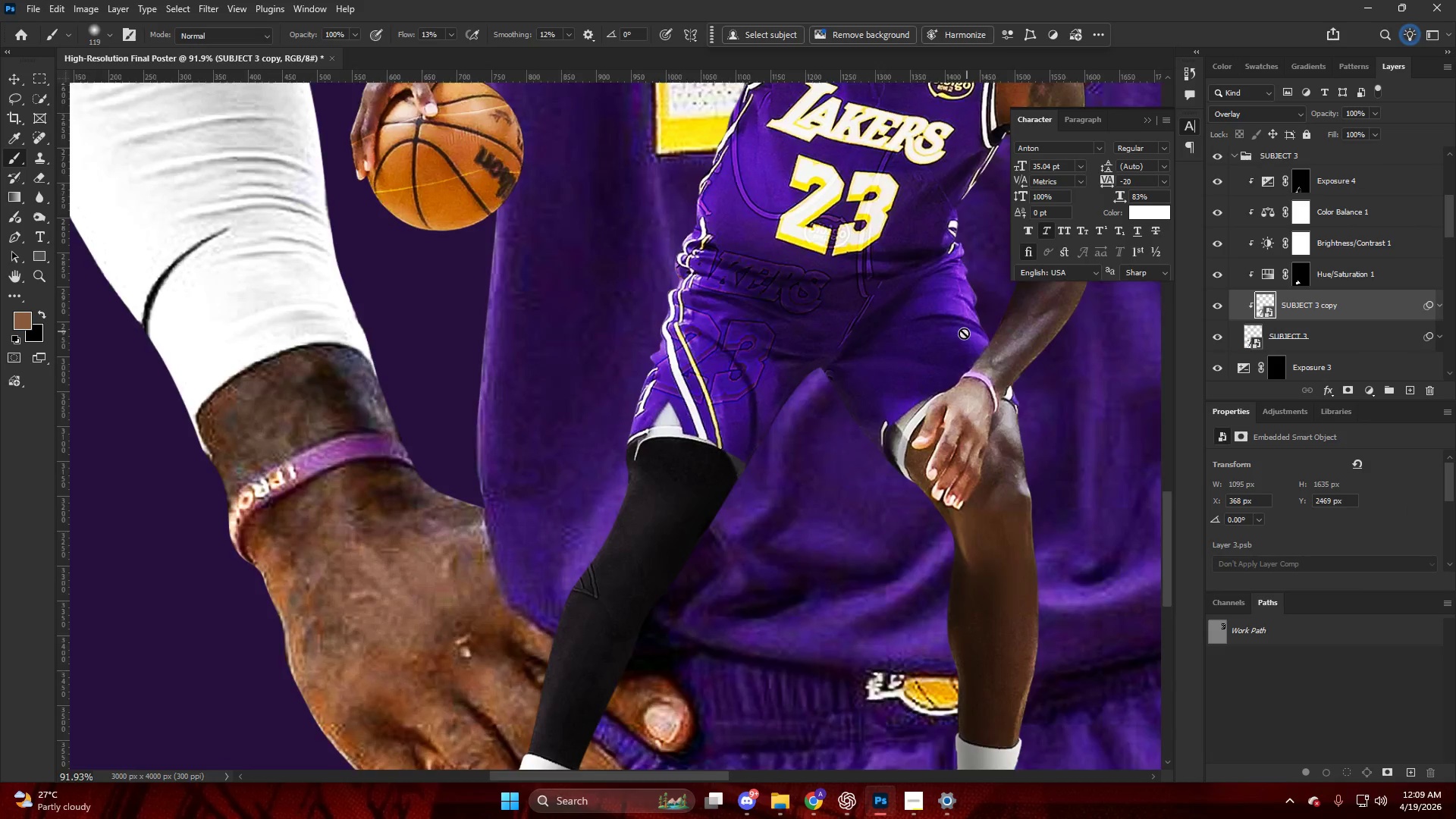 
scroll: coordinate [954, 337], scroll_direction: down, amount: 5.0
 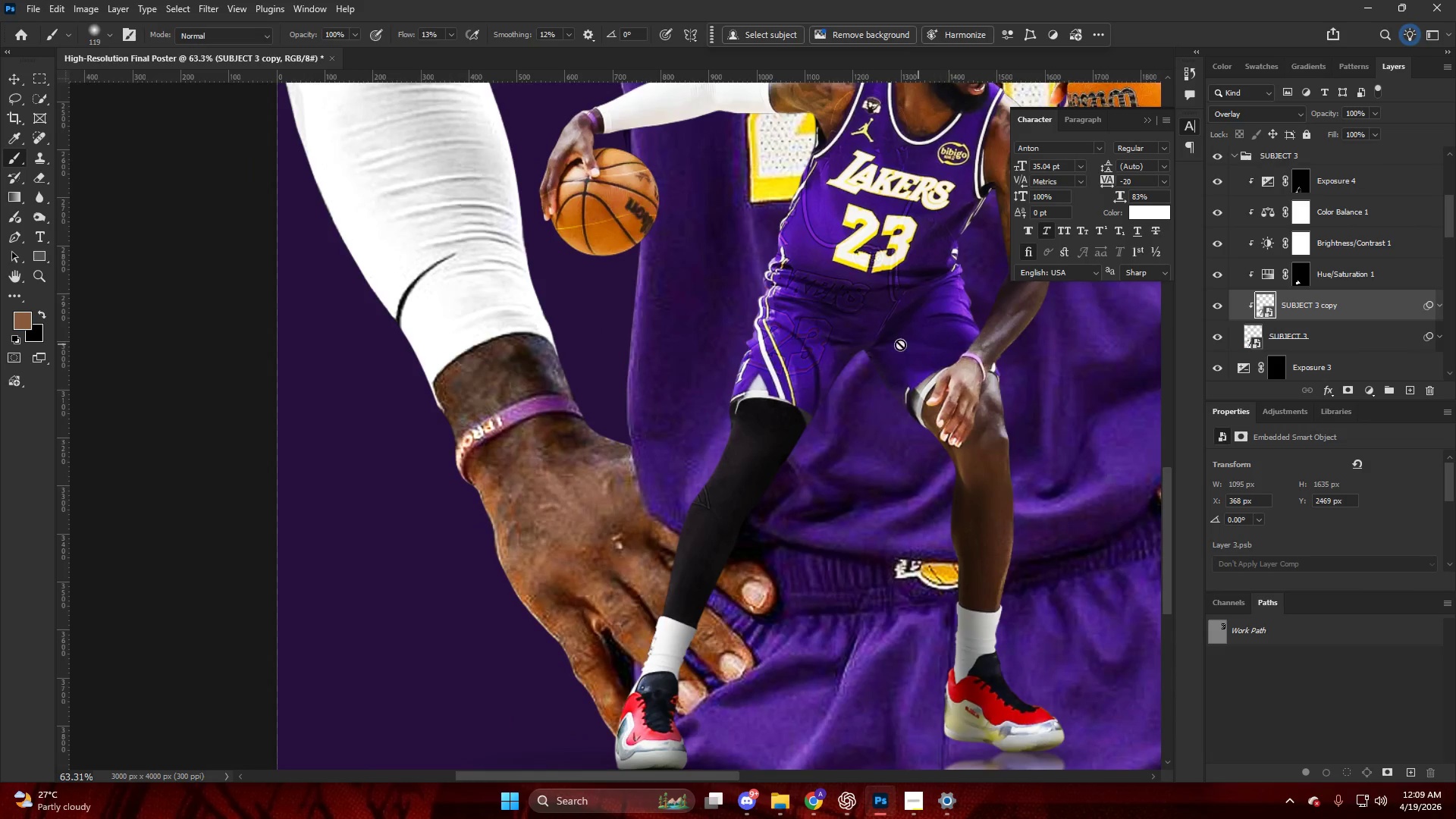 
key(Control+T)
 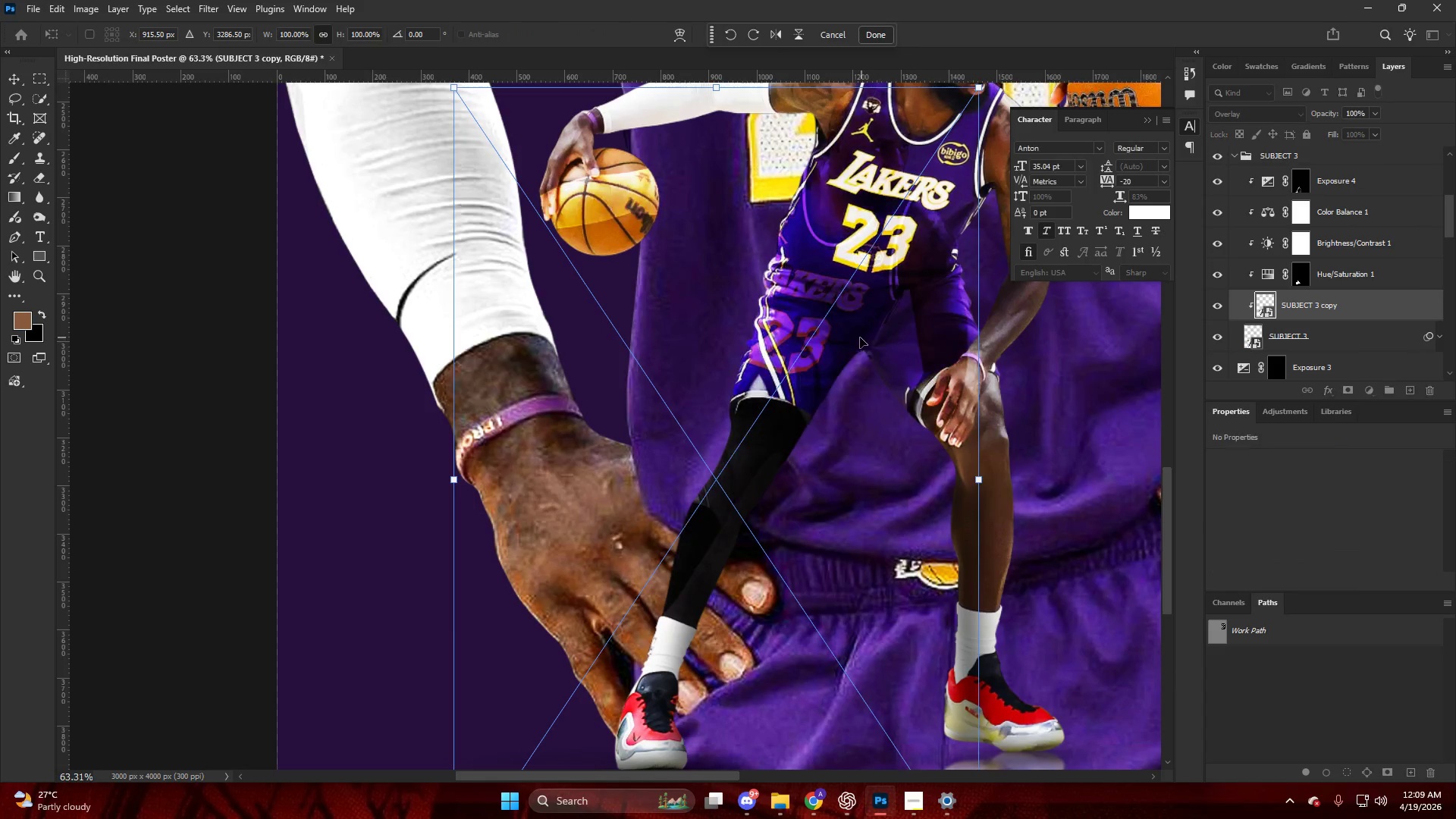 
left_click_drag(start_coordinate=[860, 337], to_coordinate=[930, 280])
 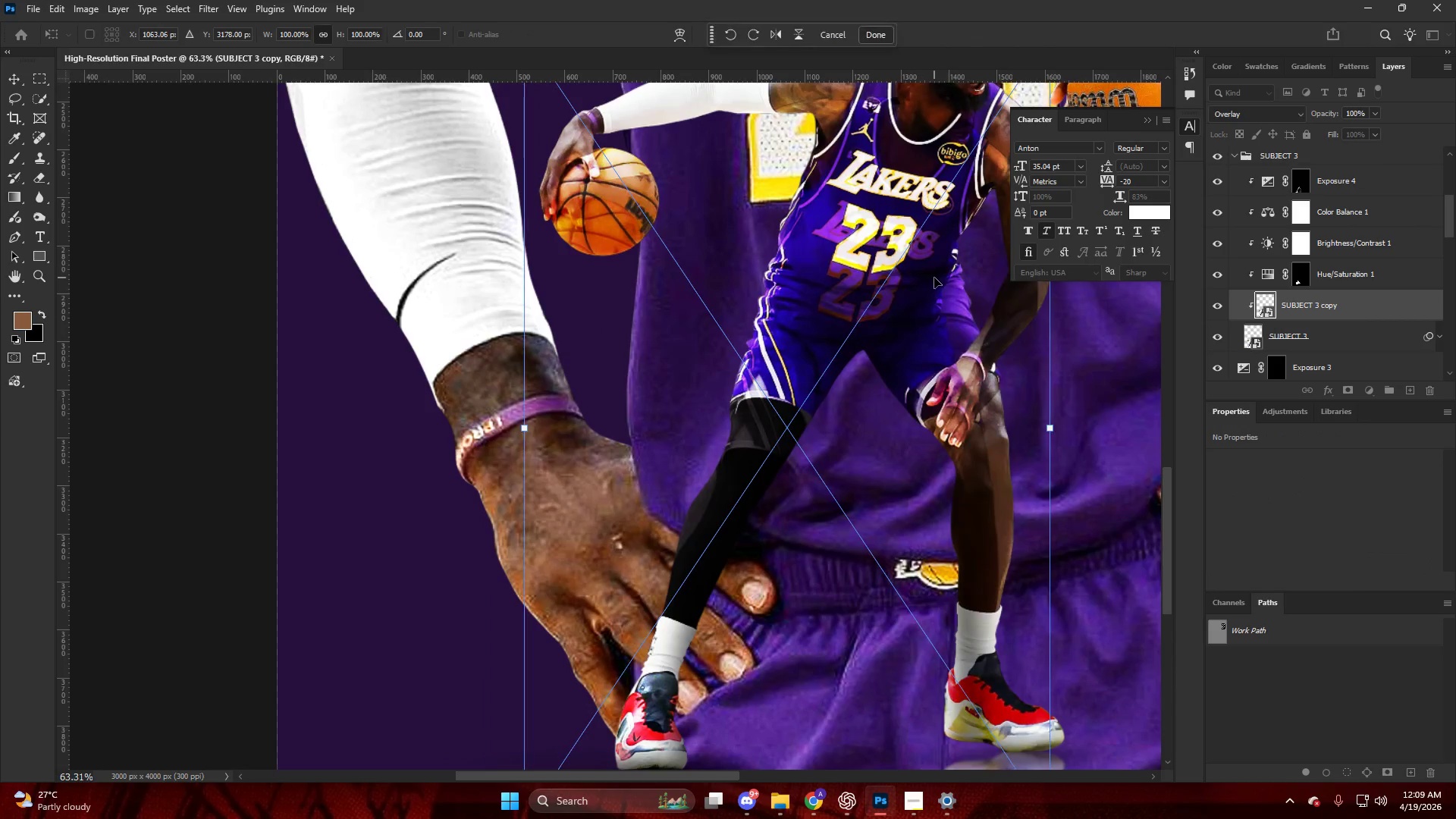 
key(Control+ControlLeft)
 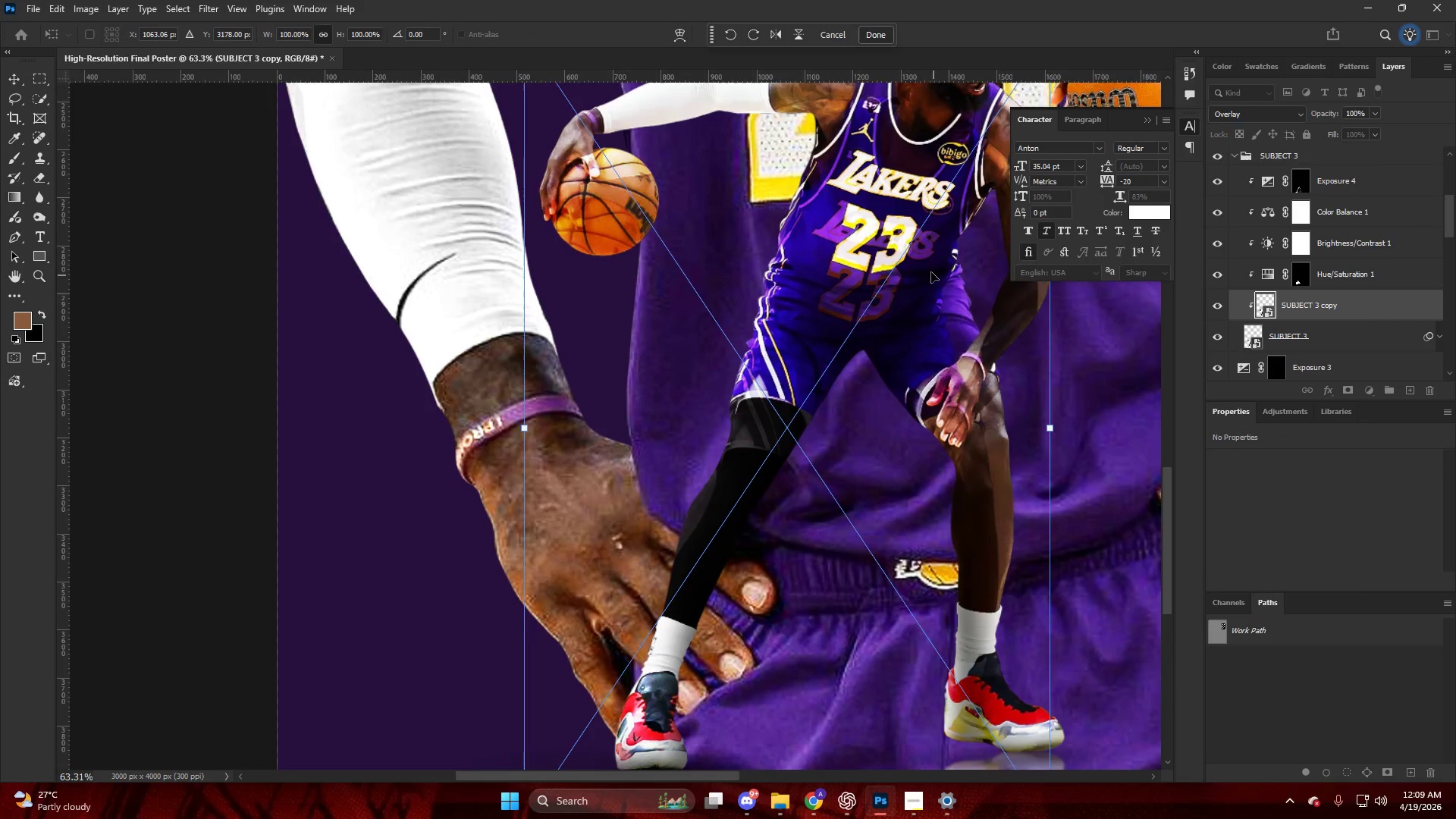 
left_click_drag(start_coordinate=[915, 307], to_coordinate=[915, 282])
 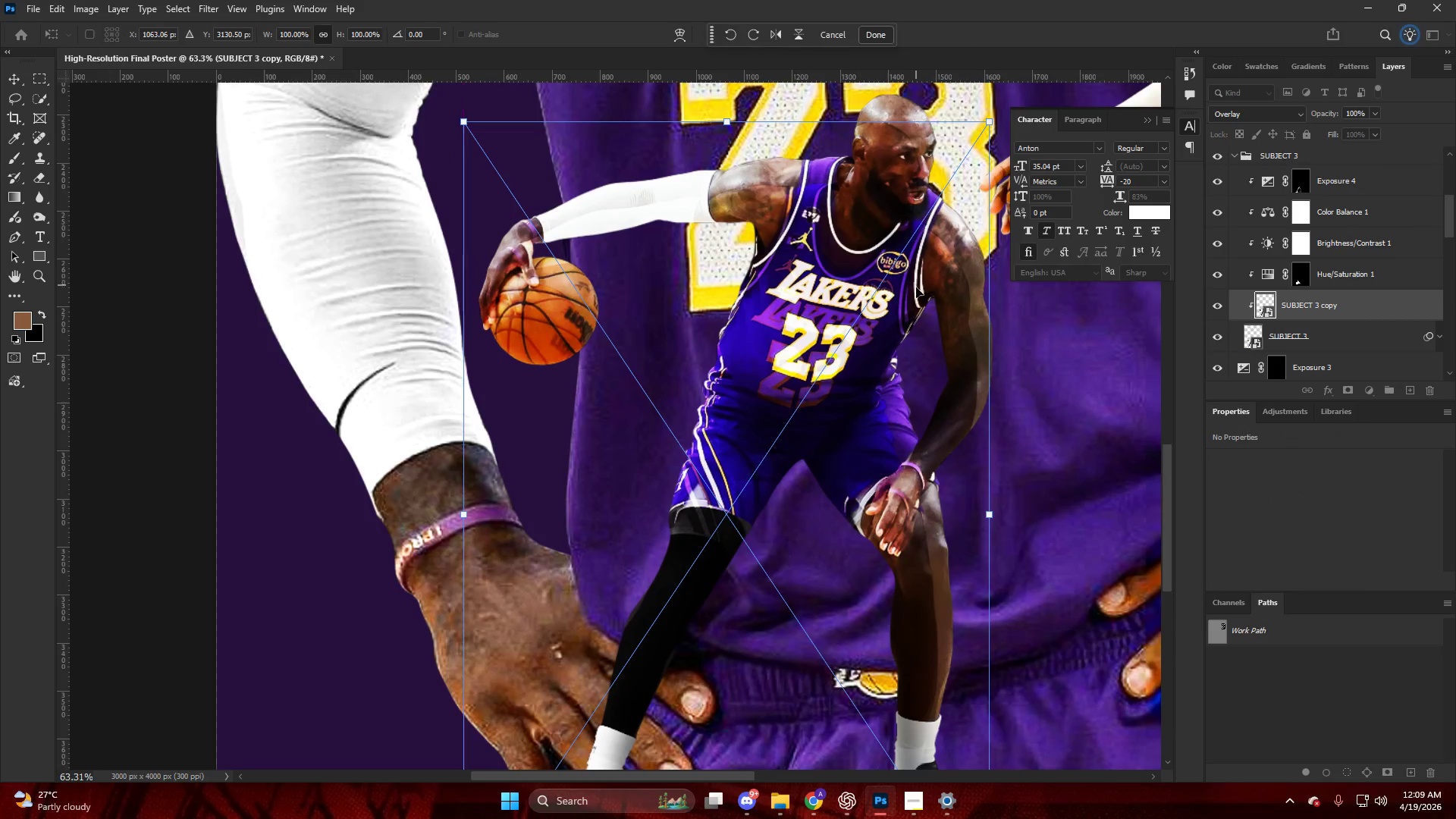 
scroll: coordinate [930, 288], scroll_direction: up, amount: 4.0
 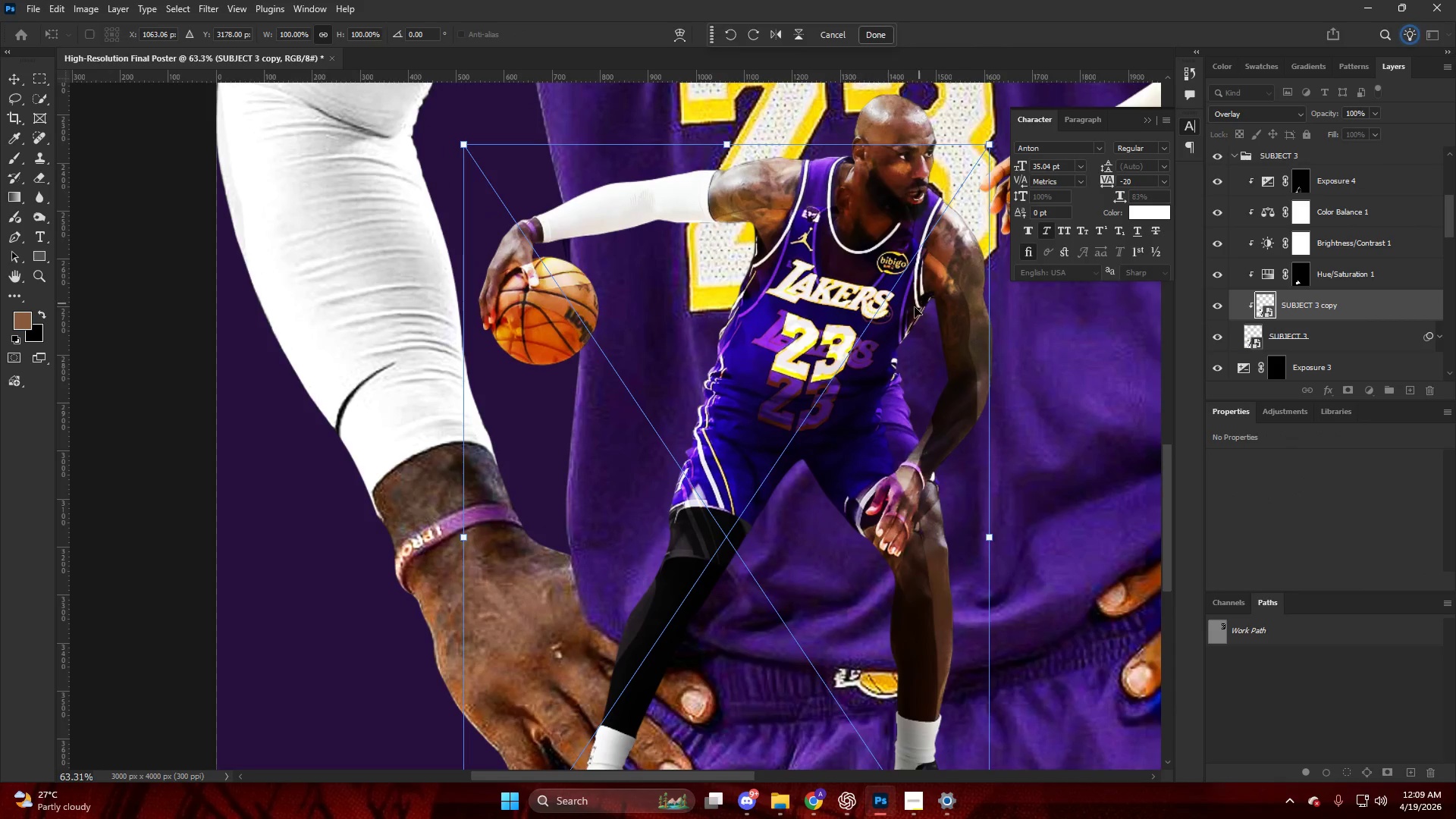 
left_click_drag(start_coordinate=[918, 288], to_coordinate=[935, 264])
 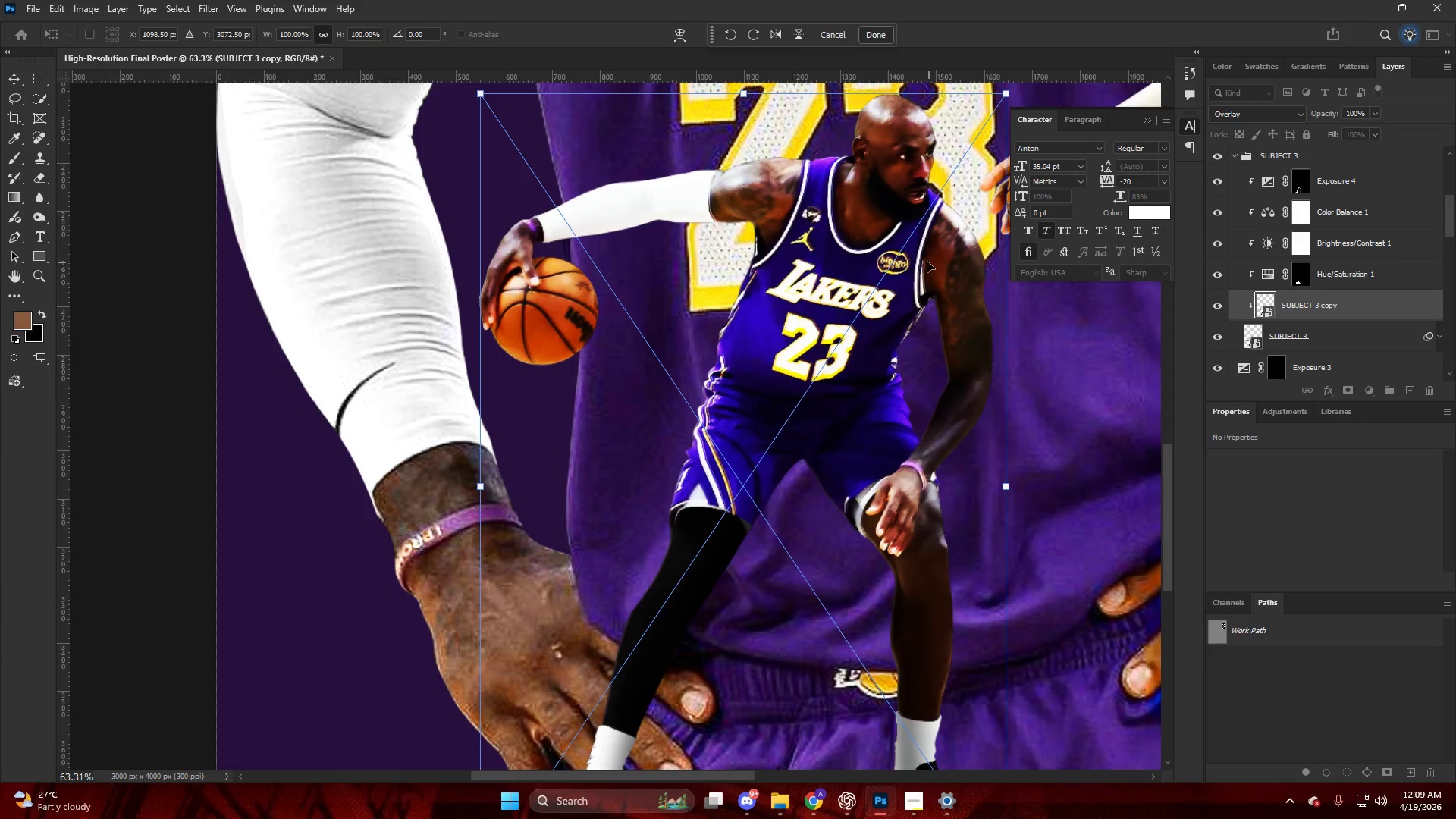 
scroll: coordinate [1097, 388], scroll_direction: down, amount: 8.0
 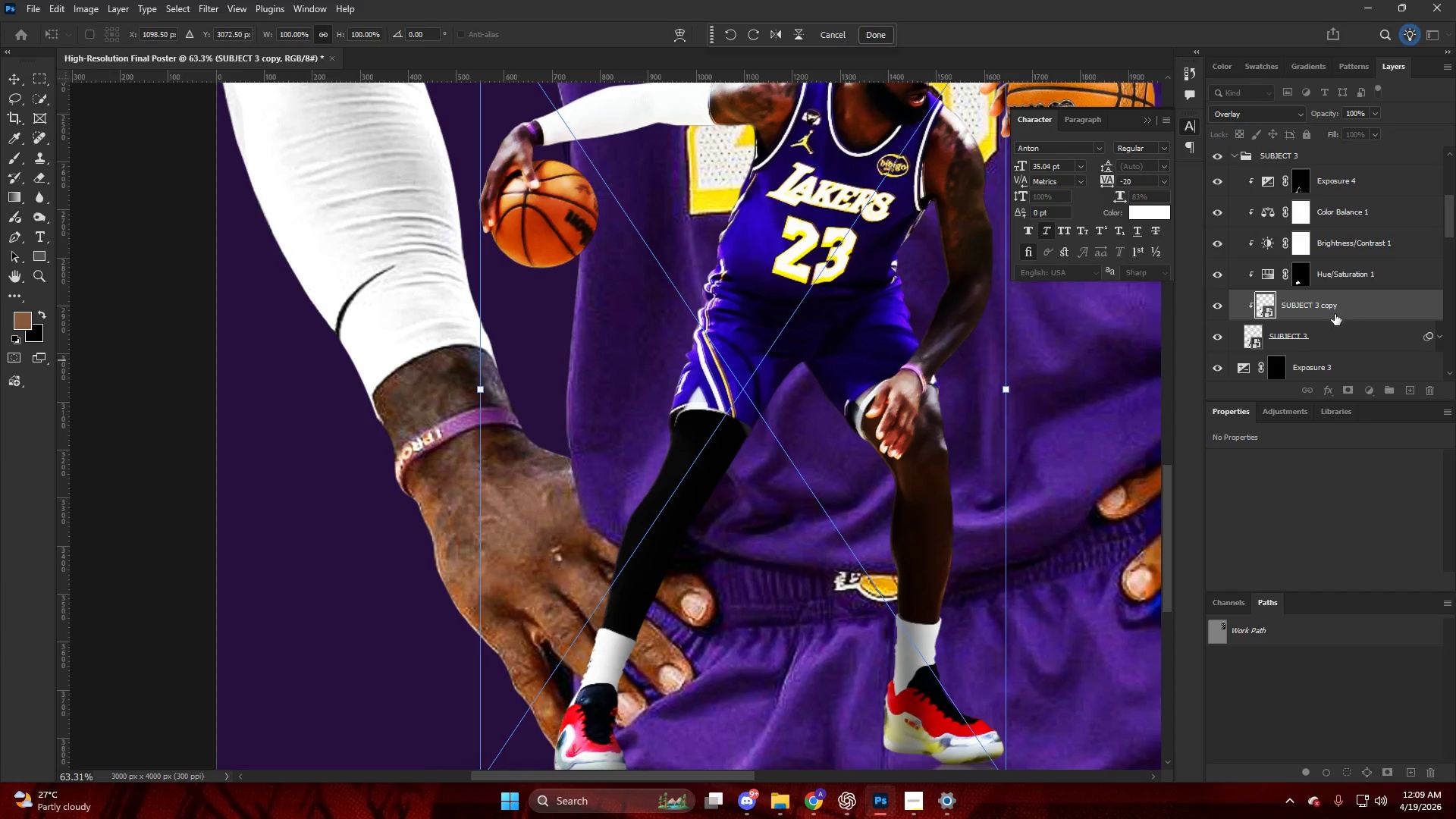 
left_click([1330, 325])
 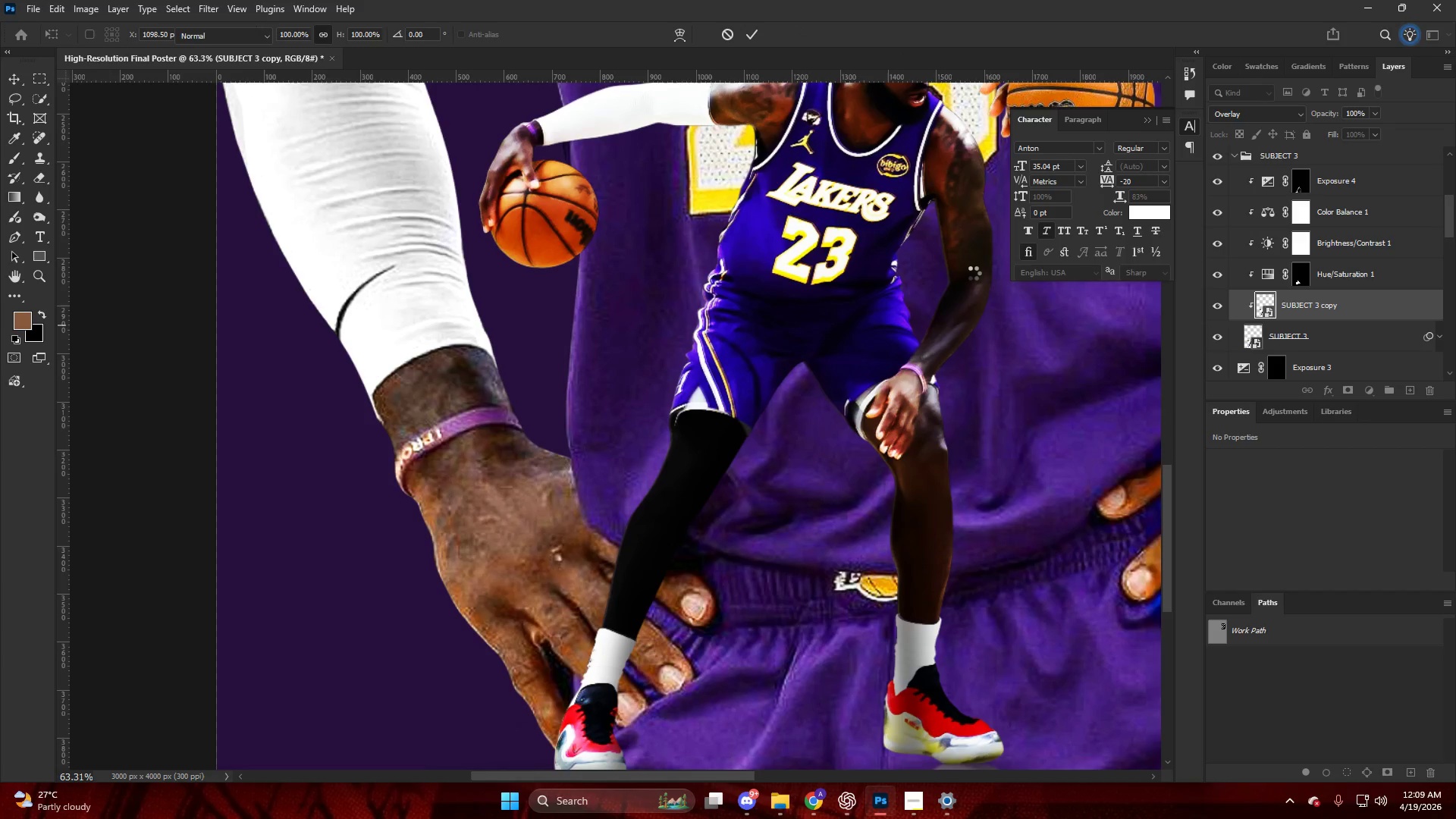 
hold_key(key=AltLeft, duration=0.31)
 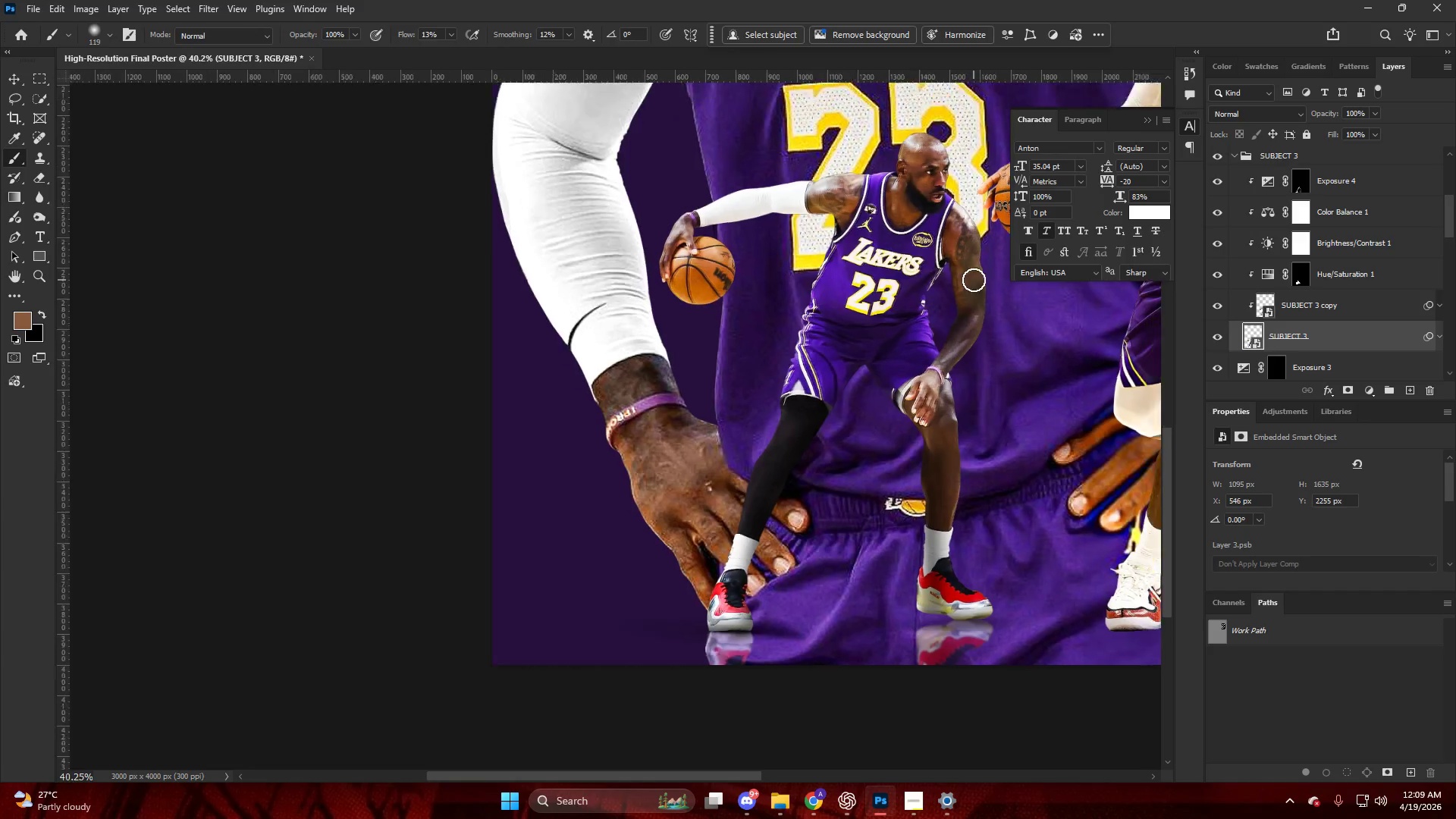 
key(Alt+AltLeft)
 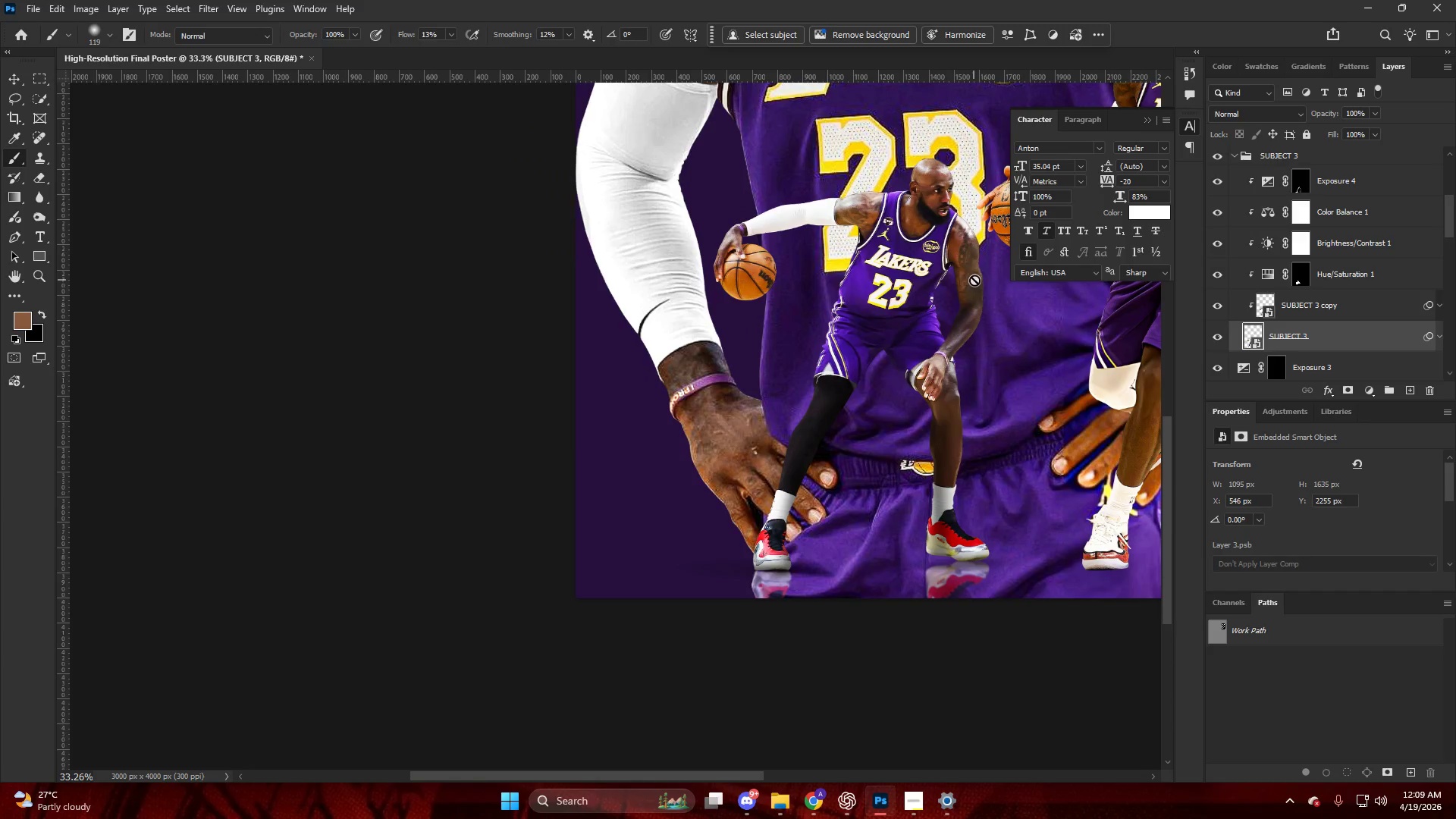 
key(Control+ControlLeft)
 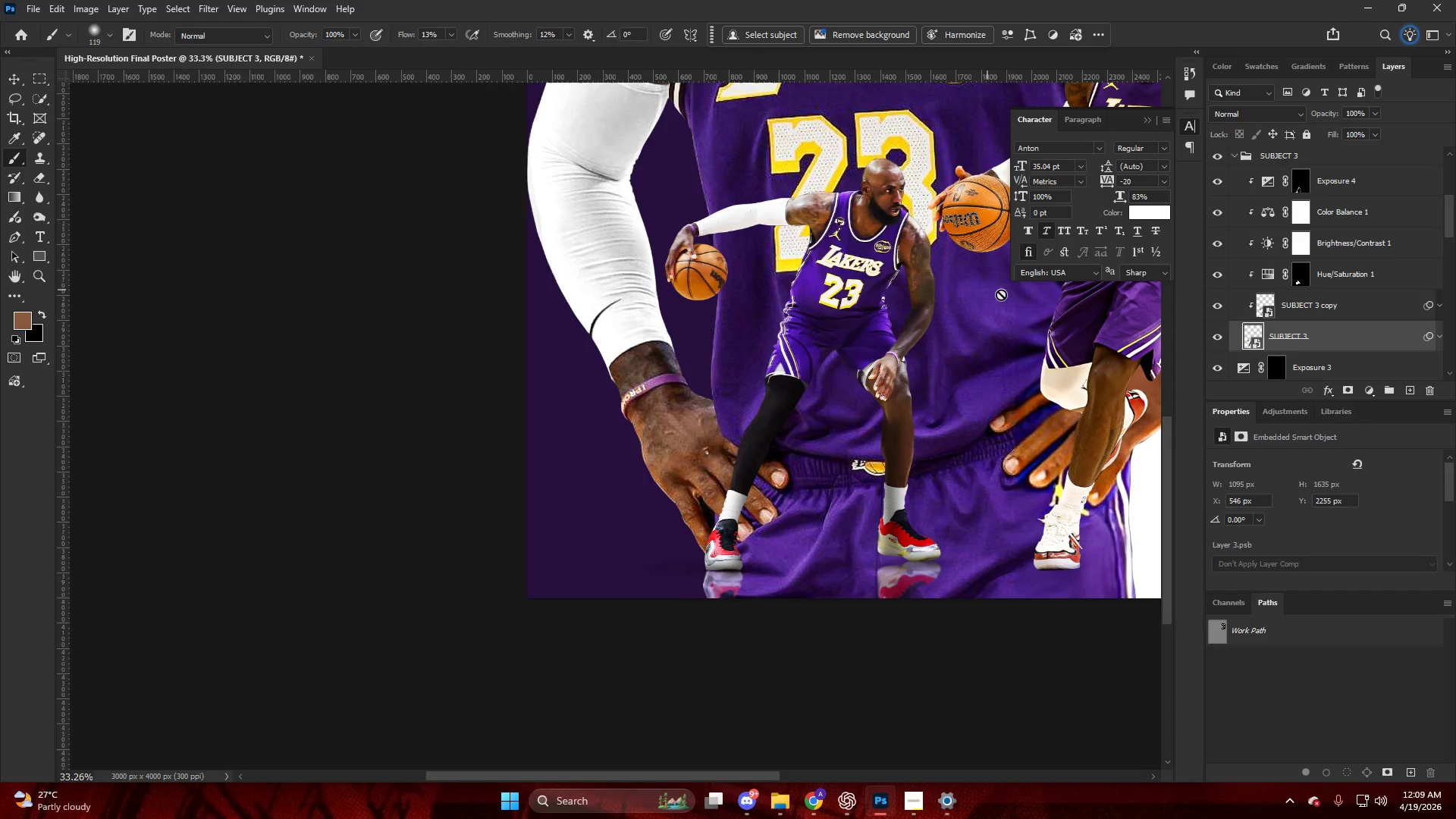 
scroll: coordinate [977, 286], scroll_direction: down, amount: 8.0
 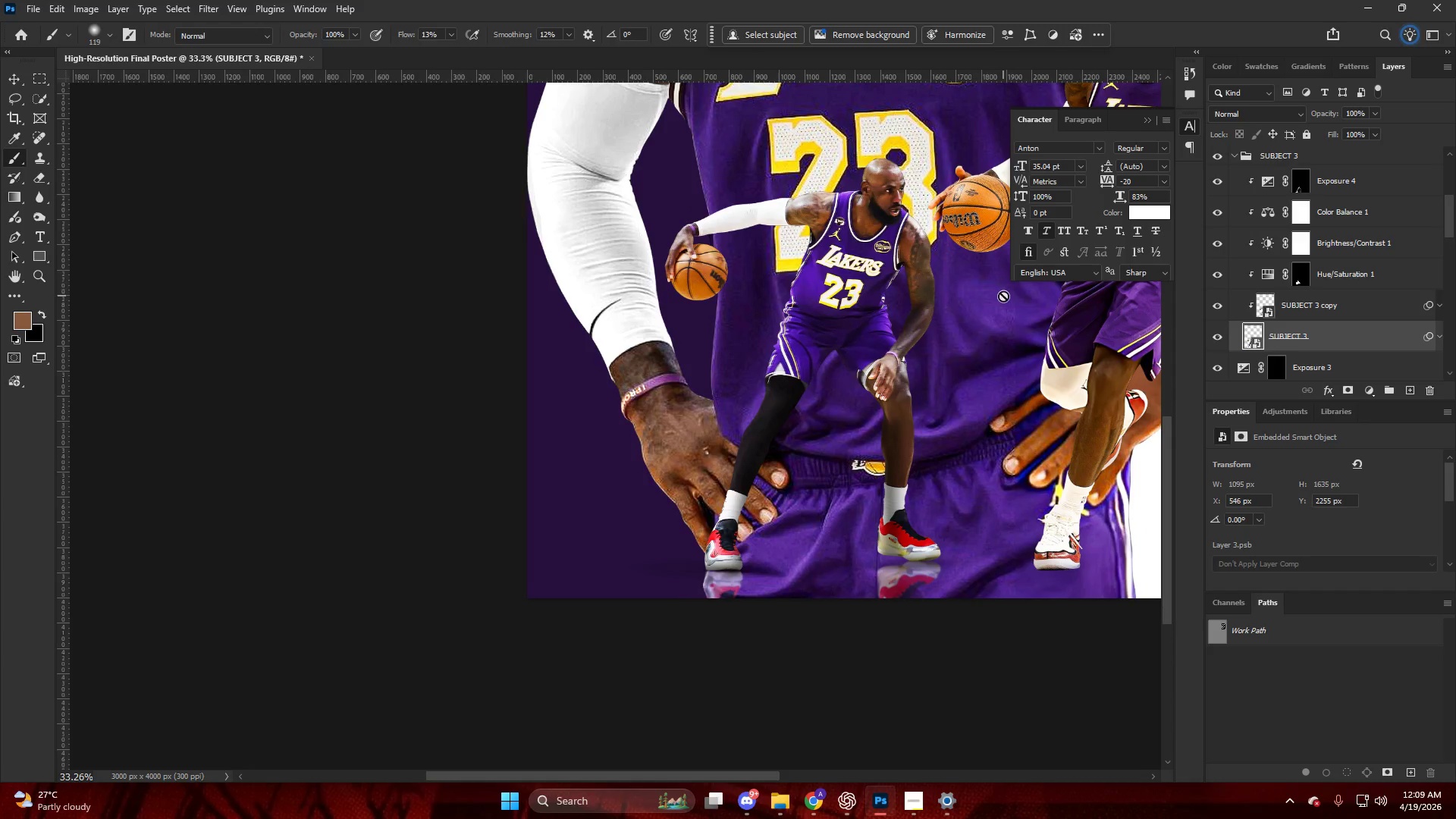 
key(Alt+AltLeft)
 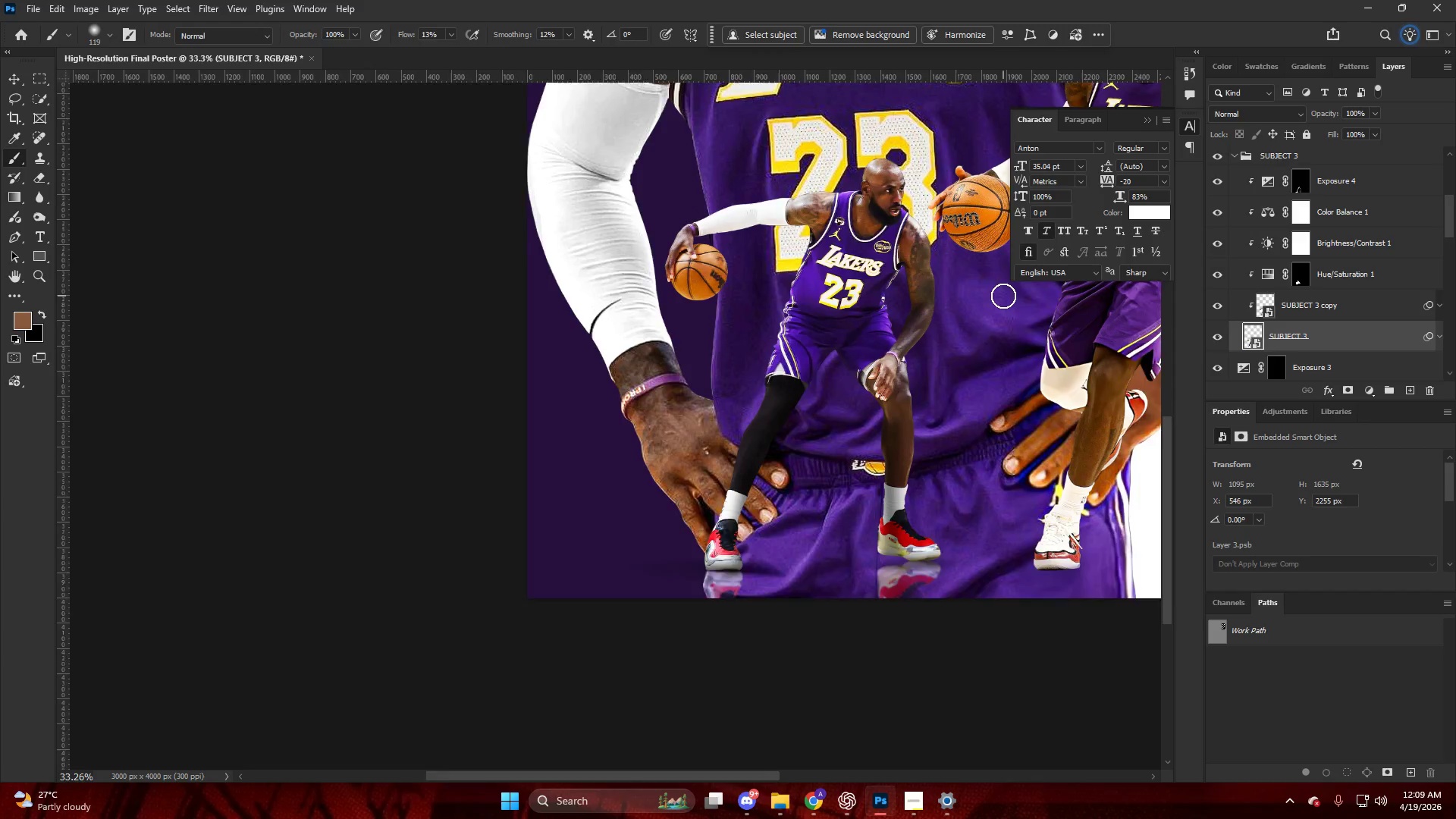 
hold_key(key=AltLeft, duration=0.47)
hold_key(key=ControlLeft, duration=0.34)
hold_key(key=AltLeft, duration=0.38)
scroll: coordinate [941, 330], scroll_direction: down, amount: 12.0
 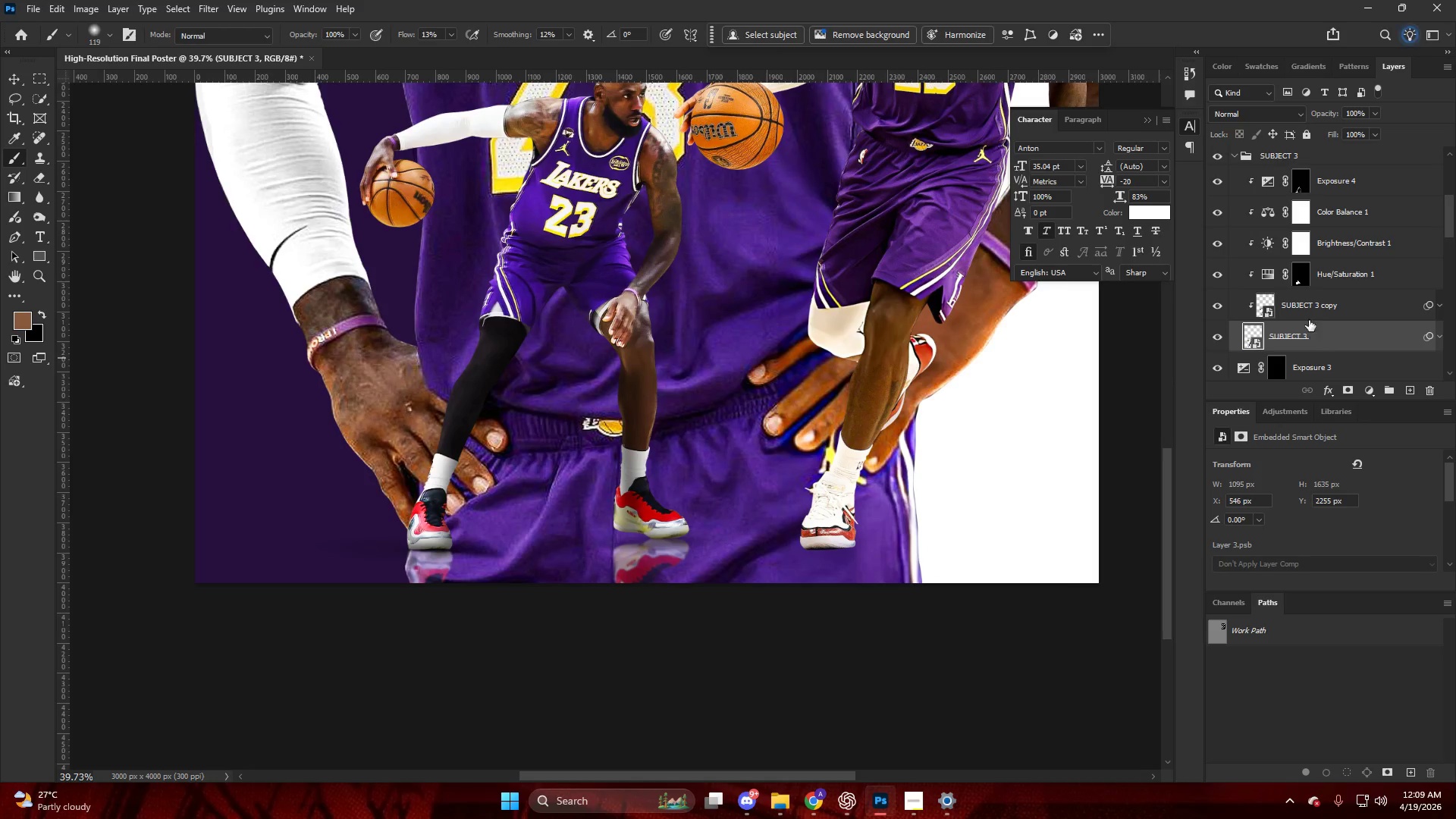 
left_click_drag(start_coordinate=[1327, 557], to_coordinate=[1367, 566])
 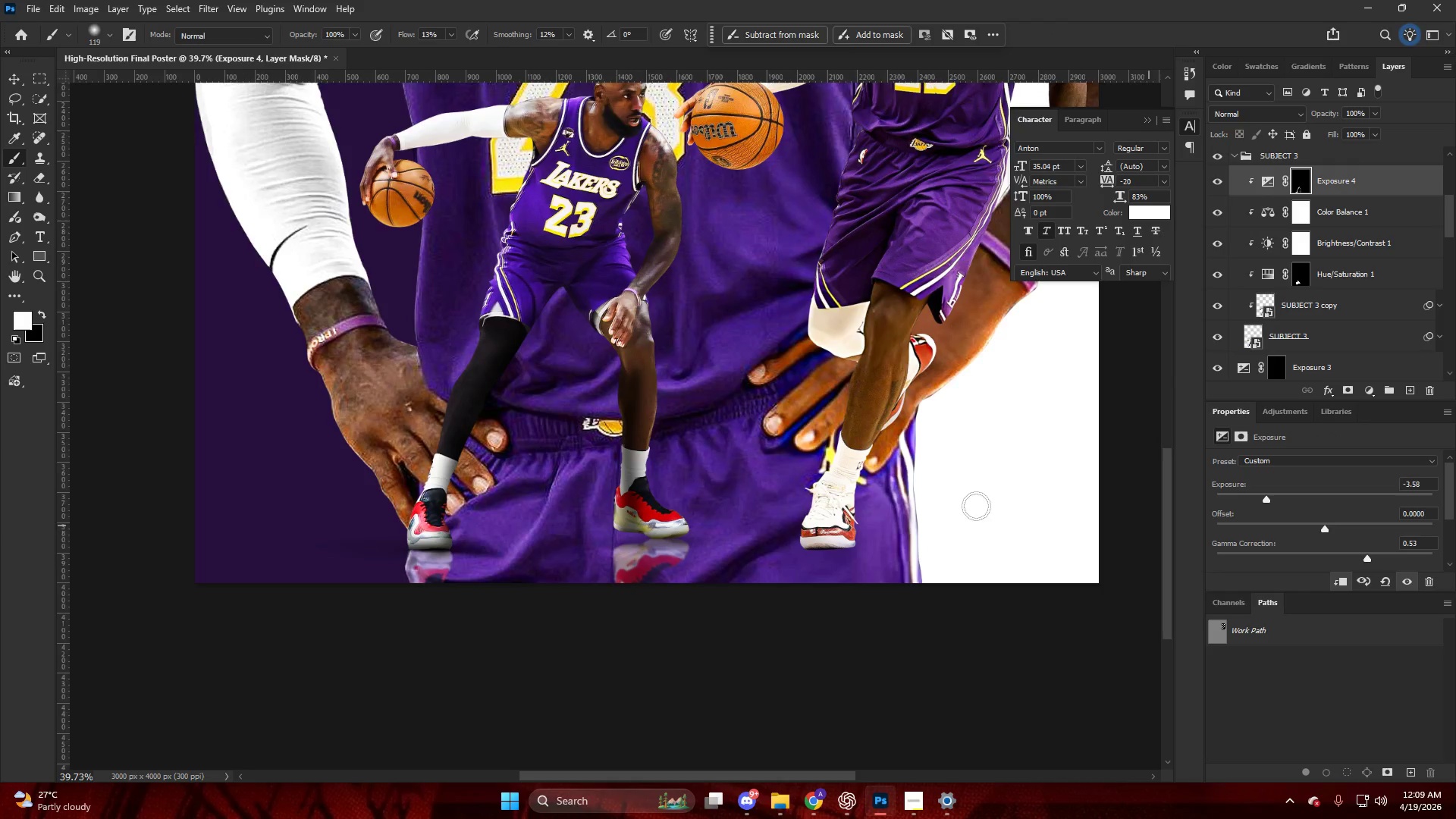 
key(Alt+AltLeft)
 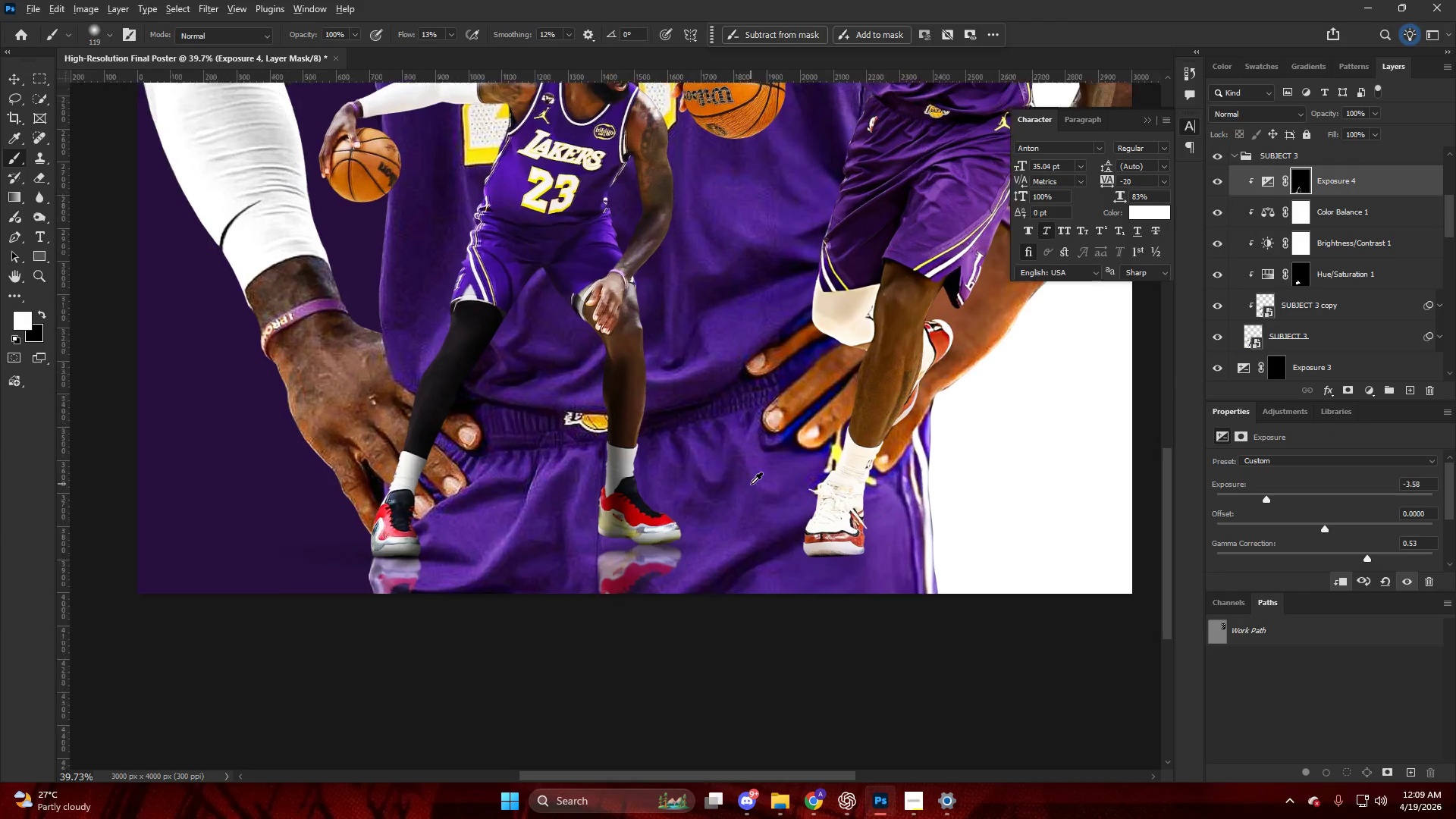 
hold_key(key=AltLeft, duration=0.5)
 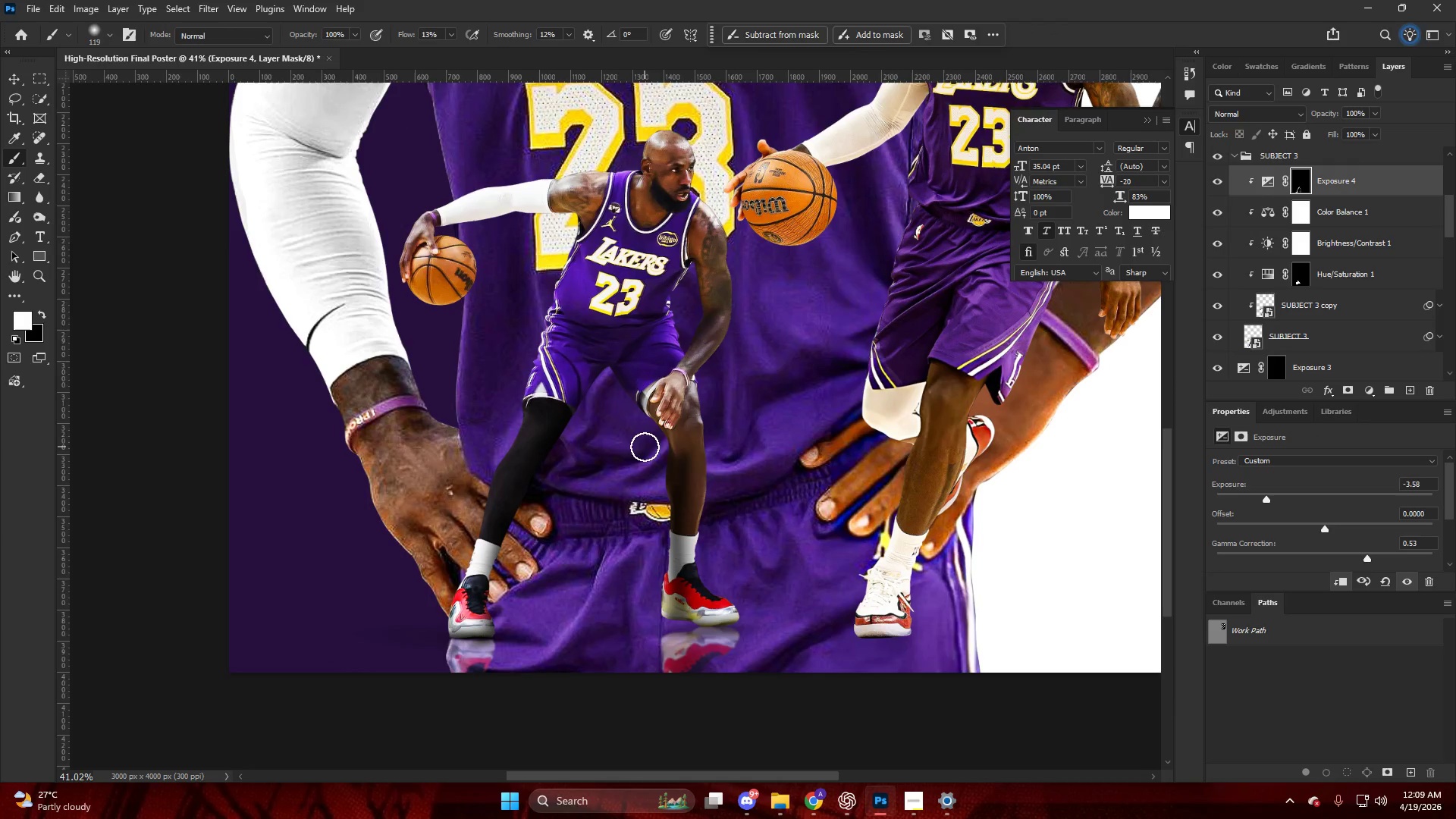 
hold_key(key=AltLeft, duration=0.33)
 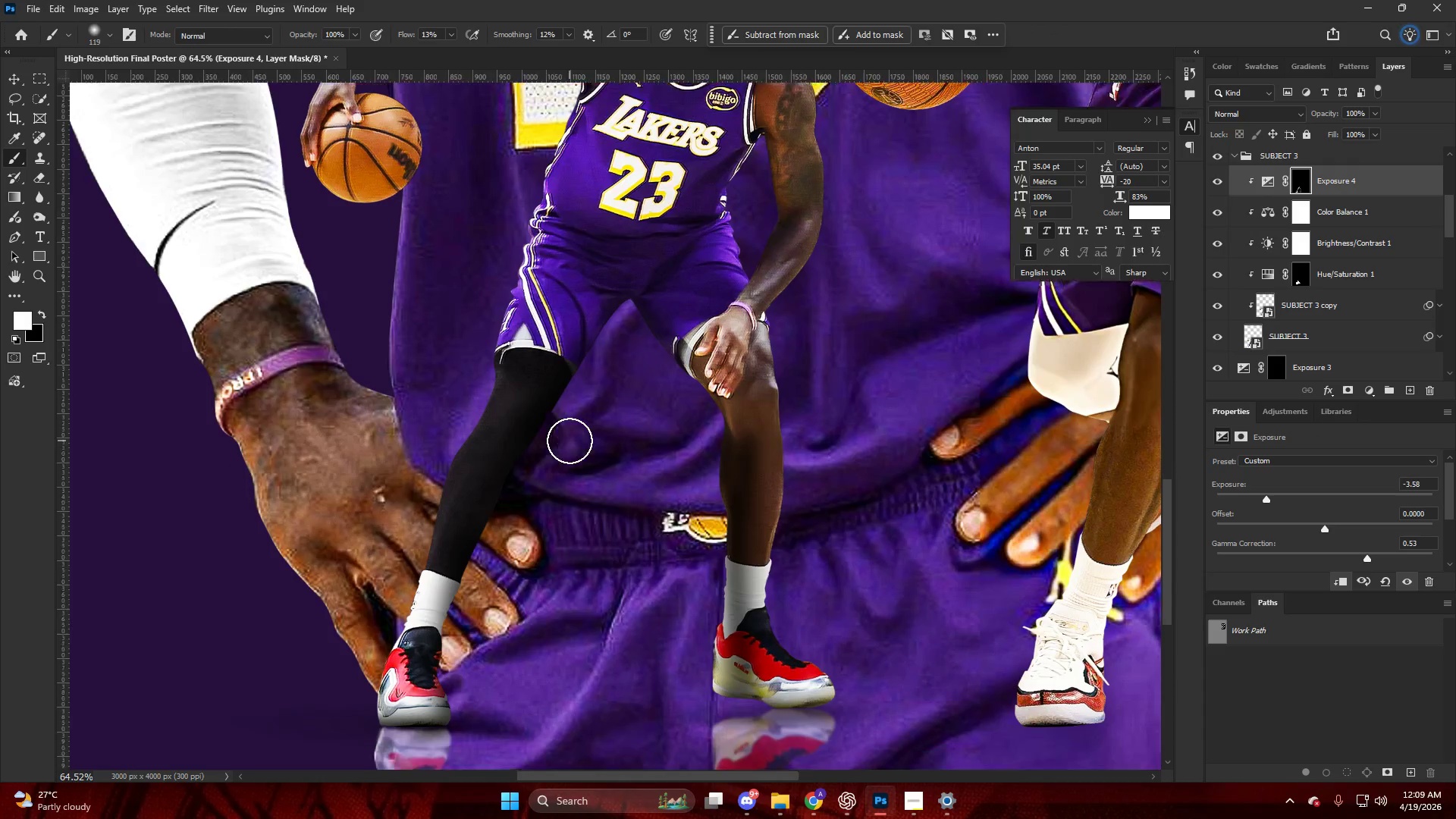 
scroll: coordinate [570, 441], scroll_direction: up, amount: 9.0
 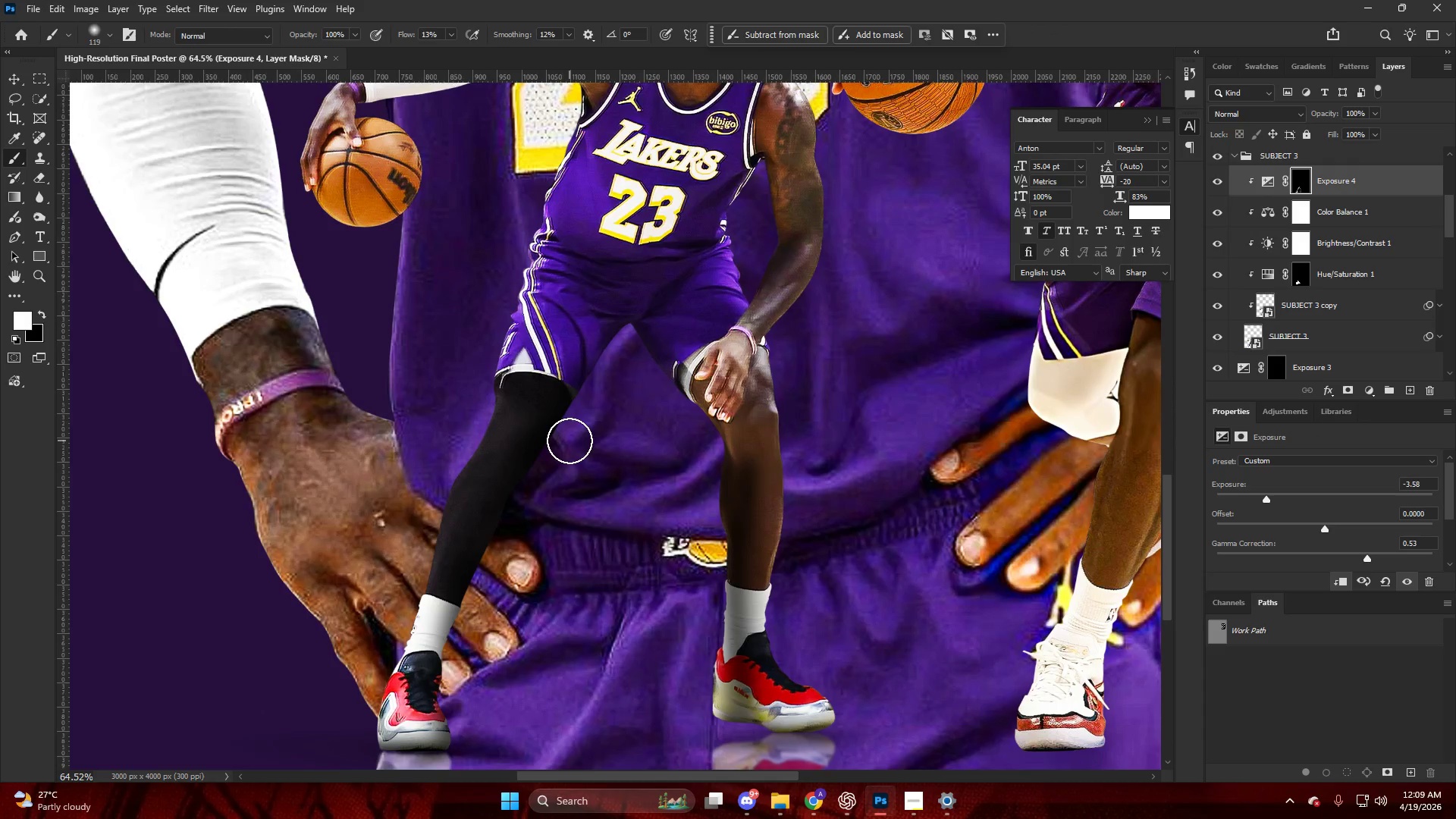 
key(B)
 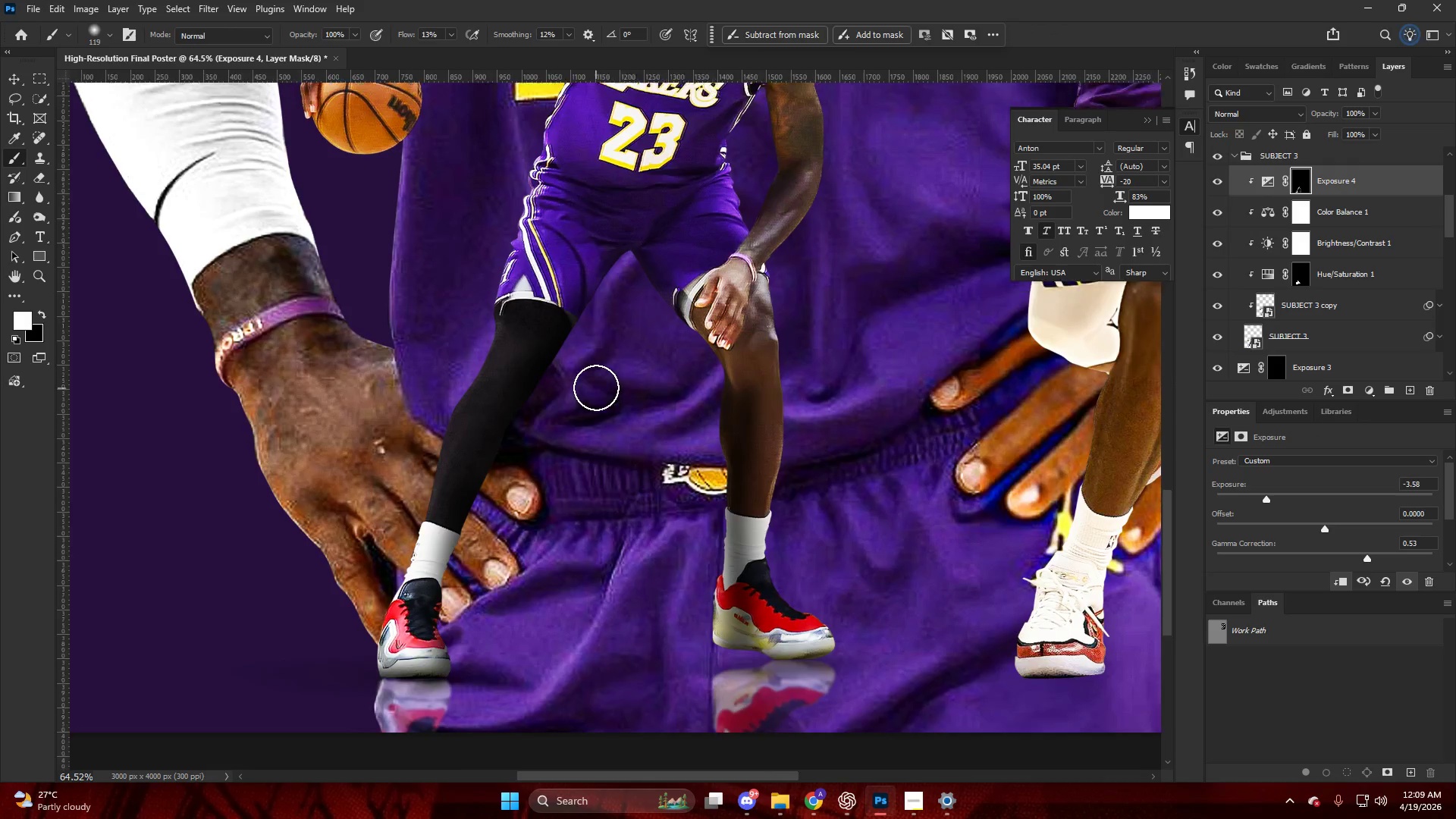 
hold_key(key=AltLeft, duration=0.58)
scroll: coordinate [596, 387], scroll_direction: up, amount: 3.0
 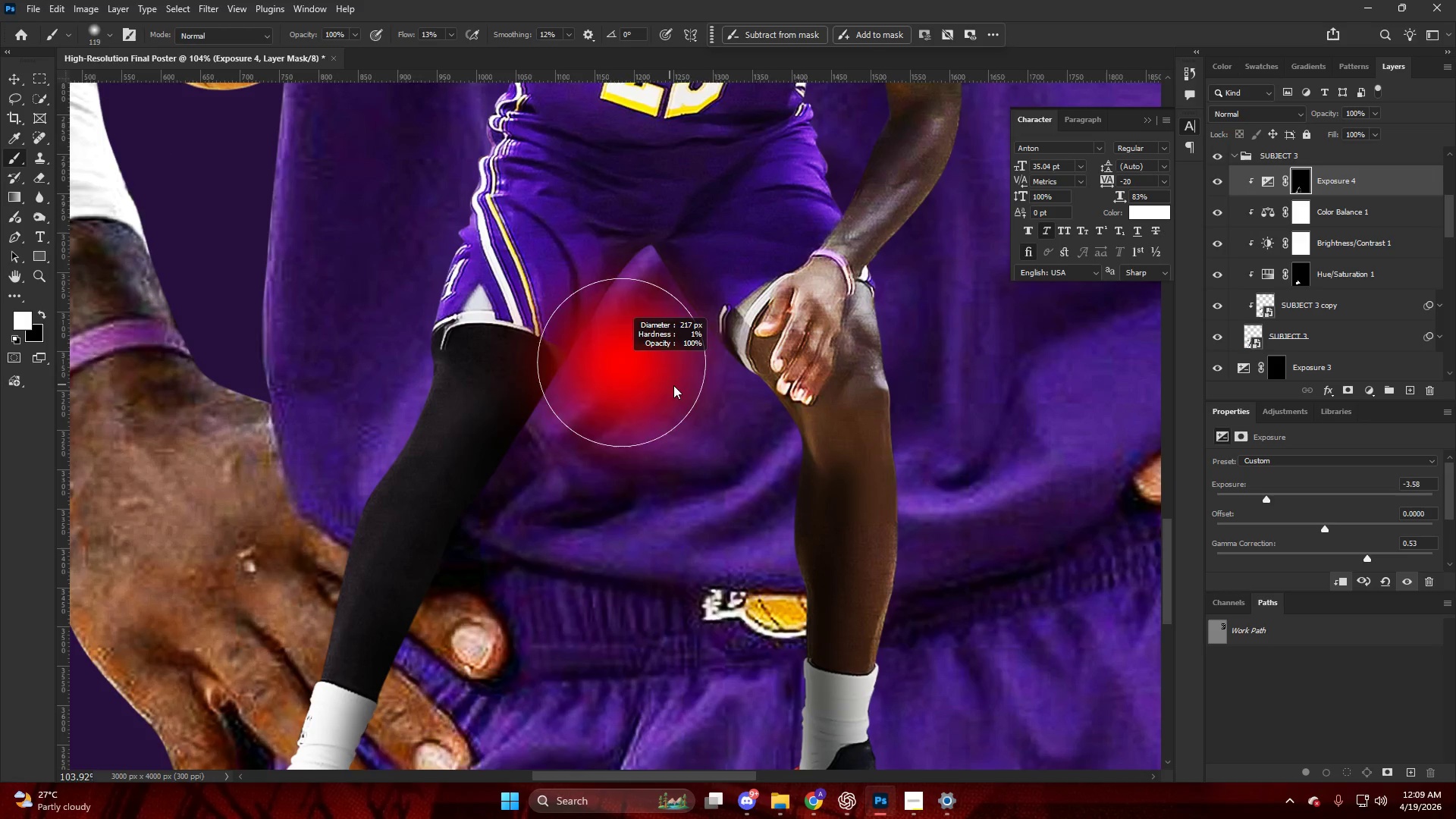 
left_click_drag(start_coordinate=[677, 334], to_coordinate=[698, 217])
 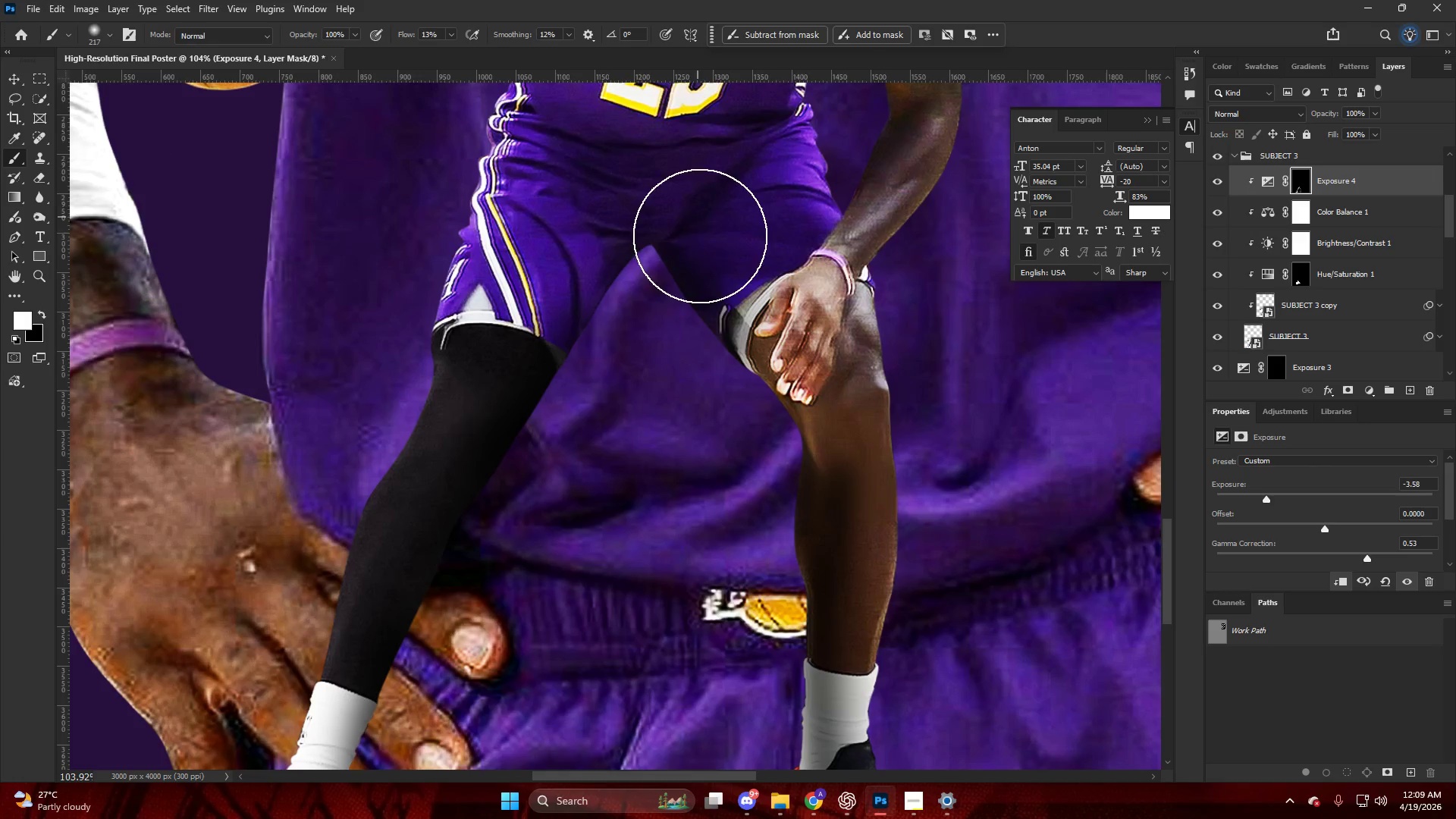 
key(Alt+AltLeft)
 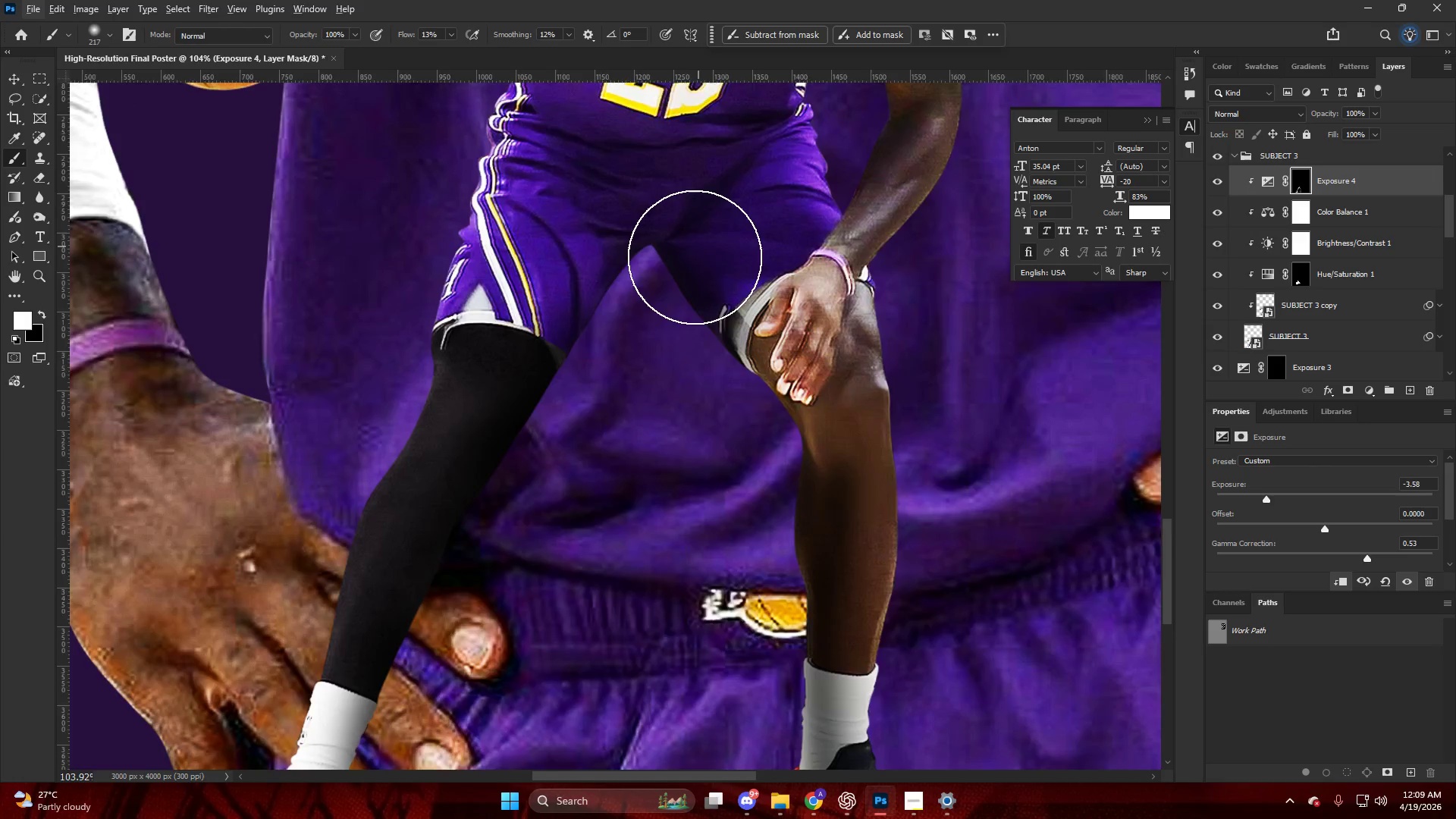 
key(Alt+AltLeft)
 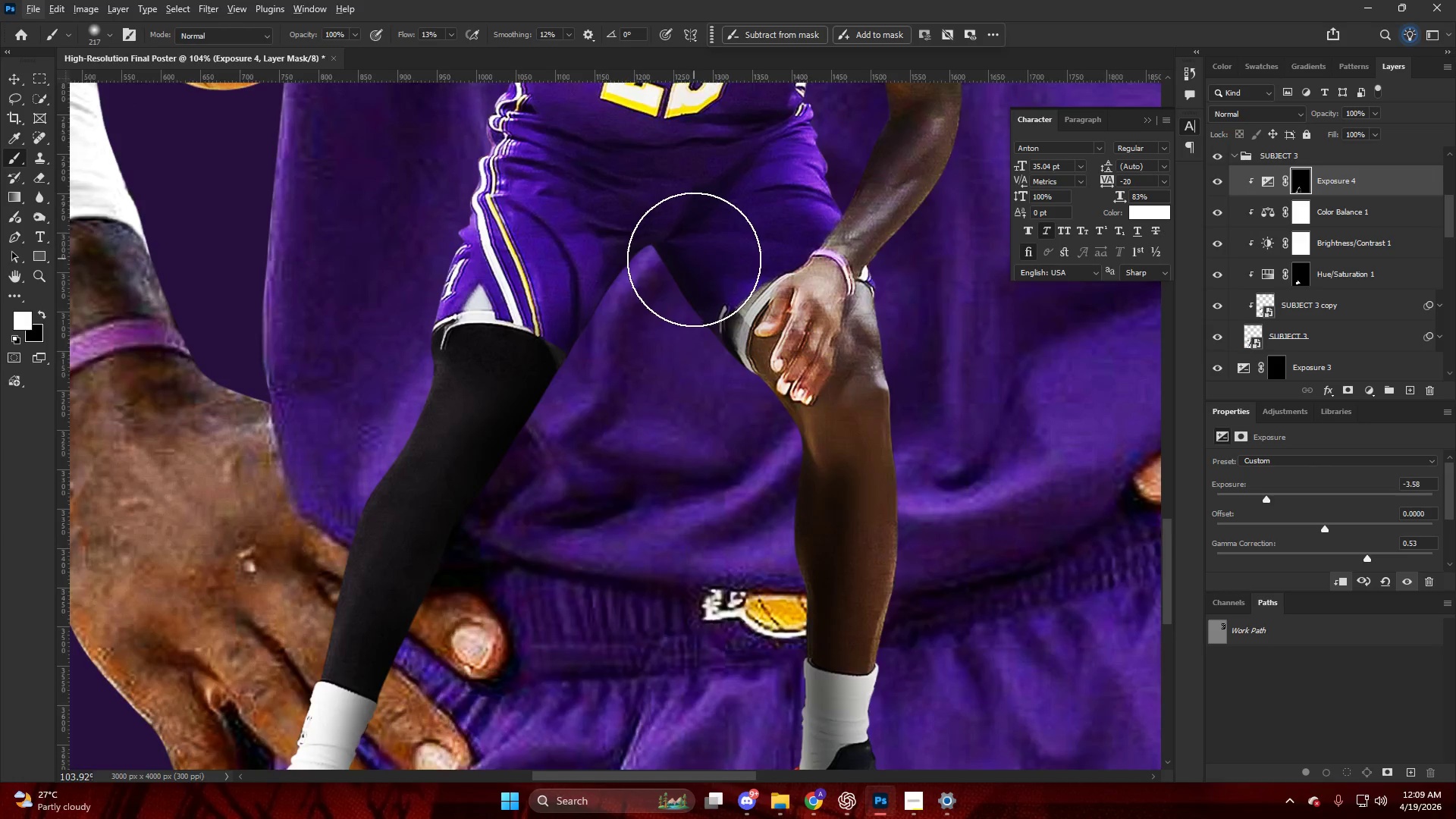 
key(V)
 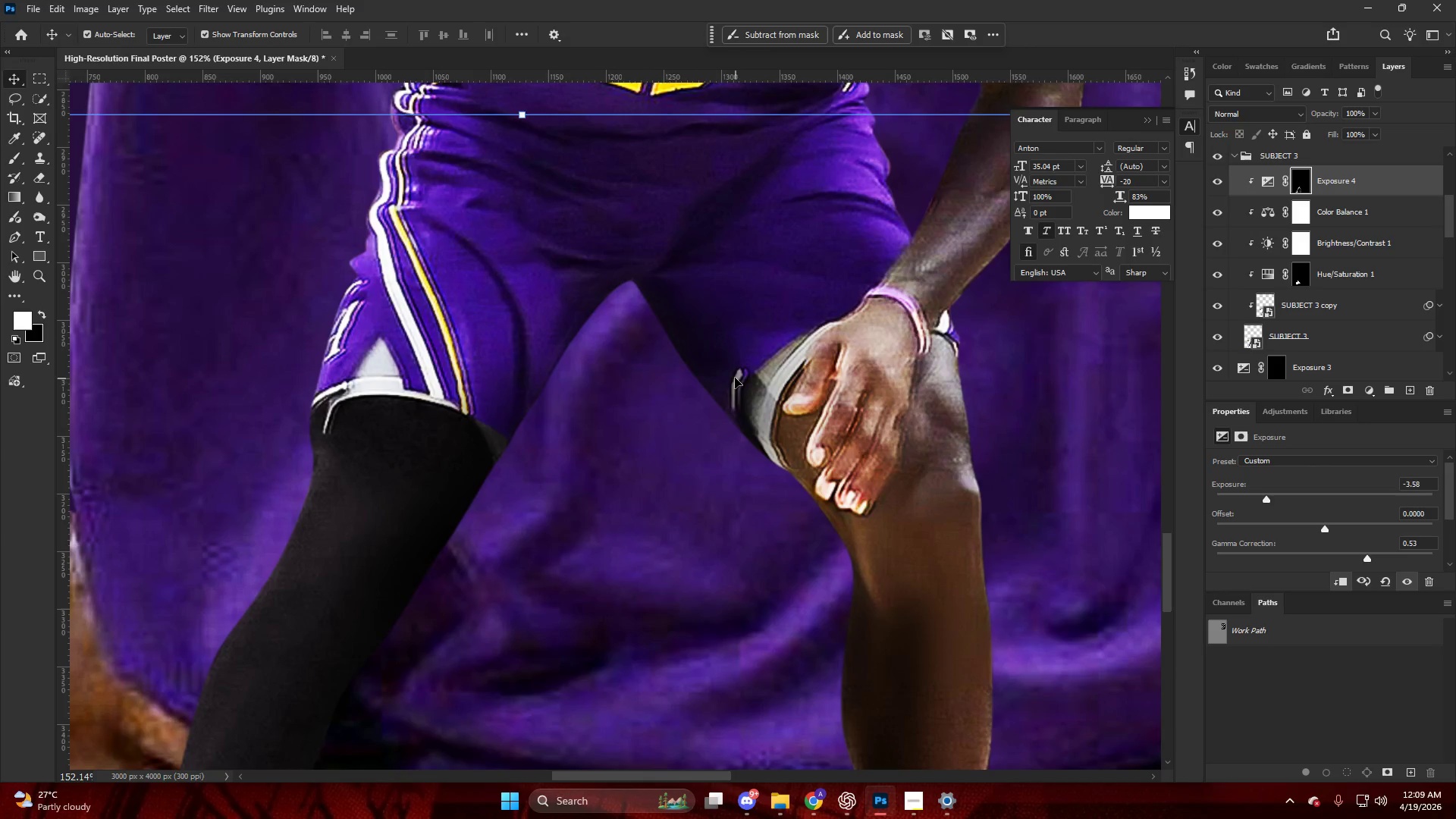 
scroll: coordinate [711, 288], scroll_direction: up, amount: 7.0
 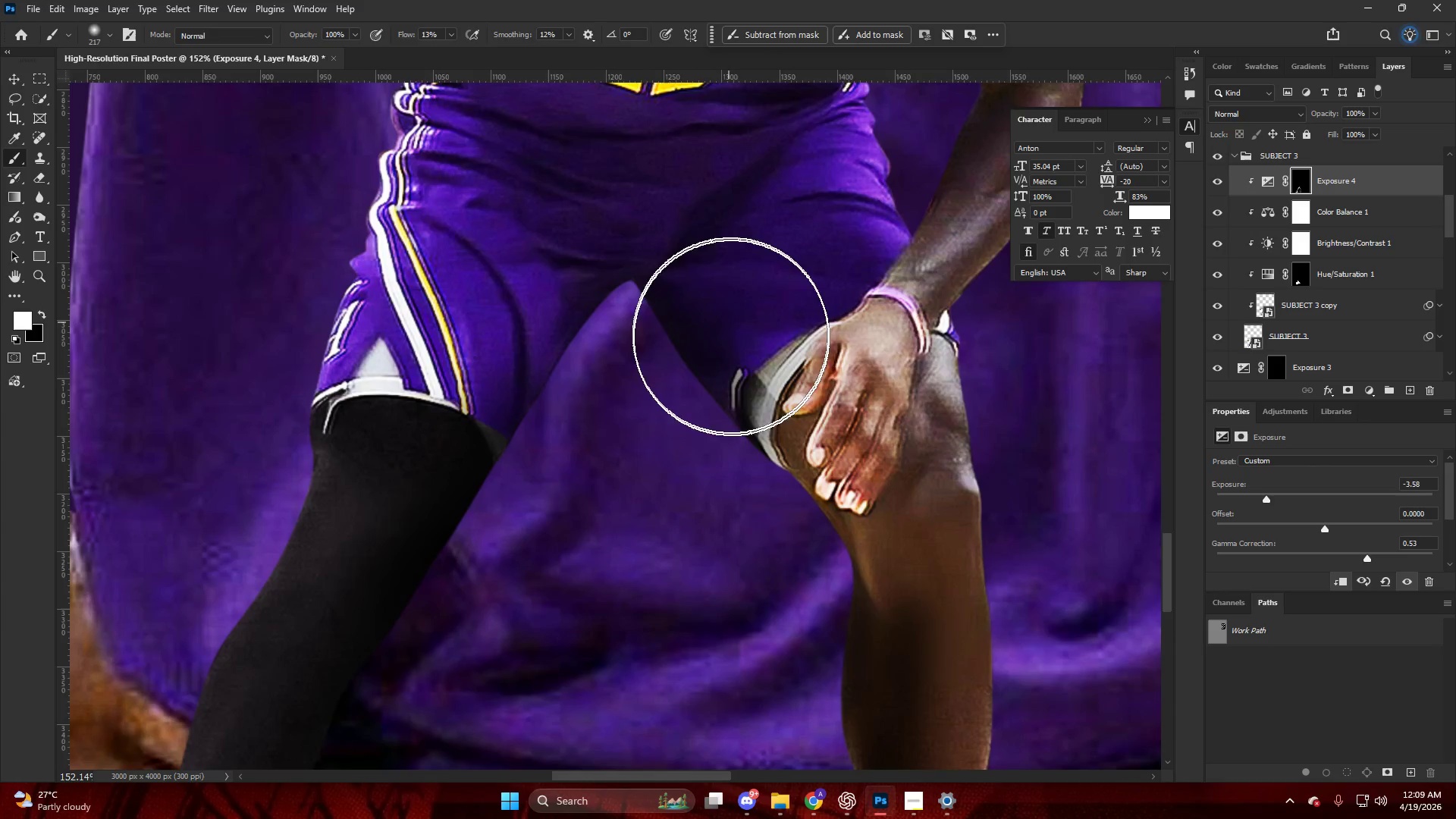 
hold_key(key=AltLeft, duration=0.64)
scroll: coordinate [724, 328], scroll_direction: down, amount: 12.0
 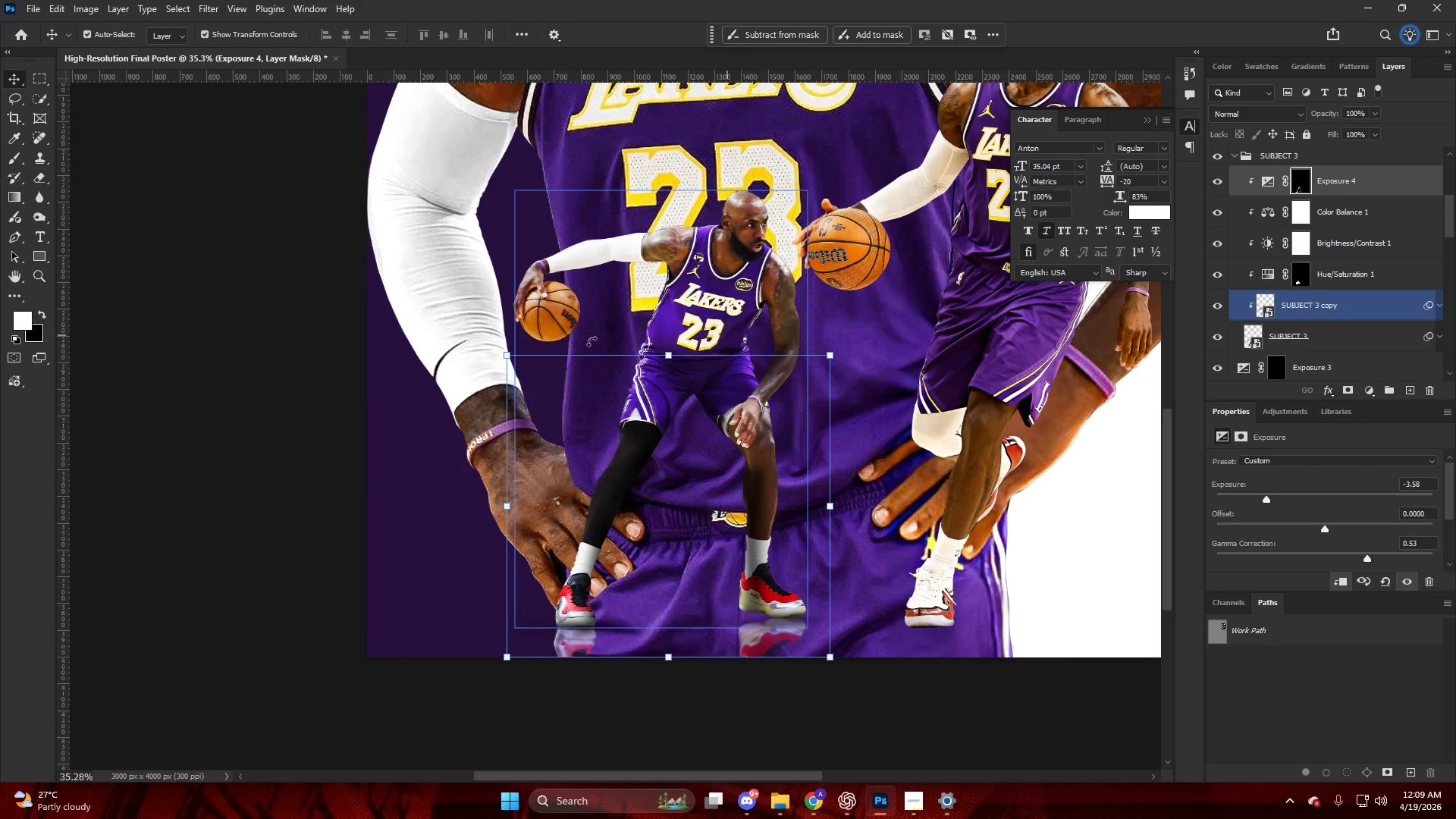 
hold_key(key=AltLeft, duration=0.38)
 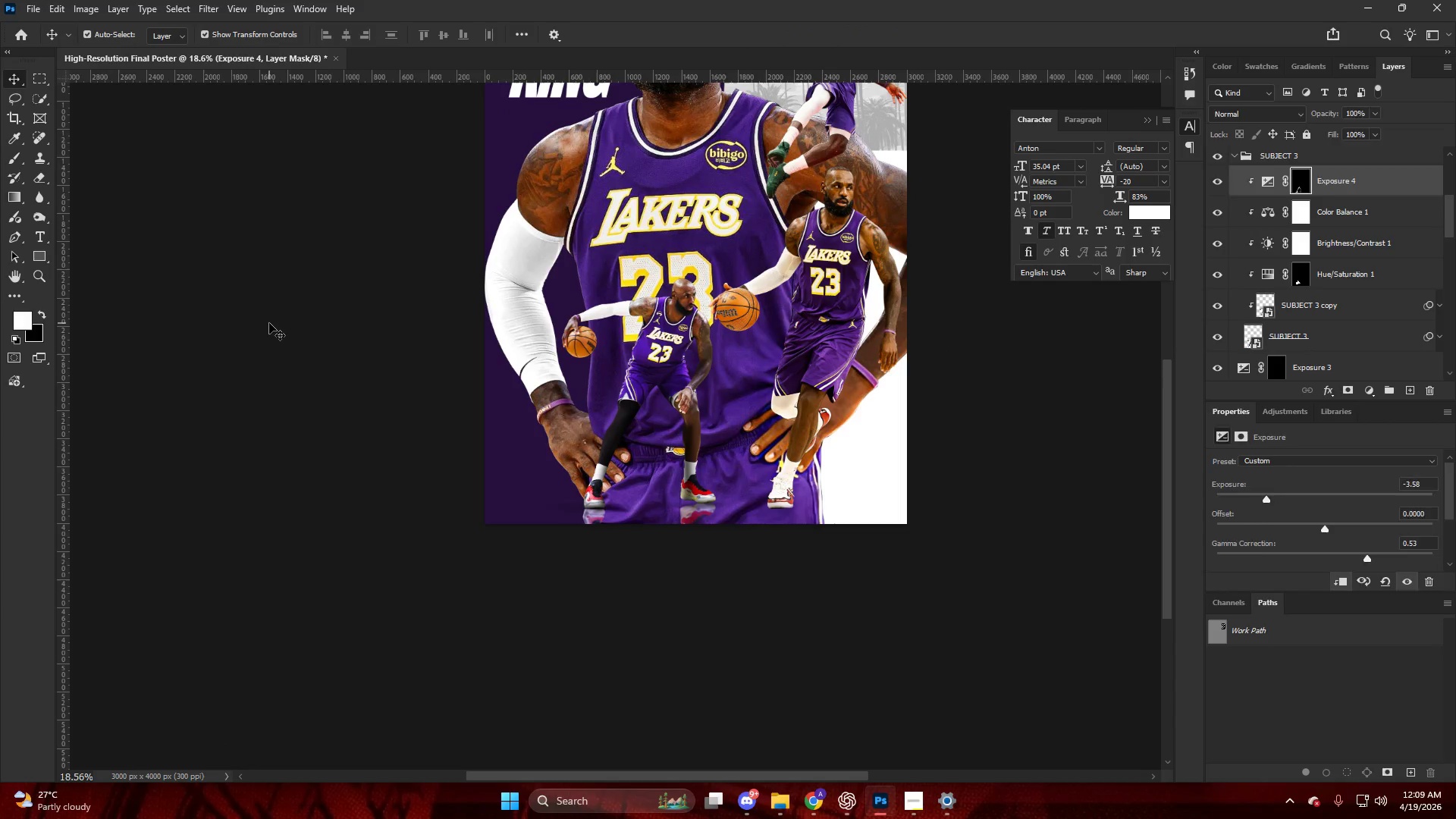 
left_click([269, 323])
 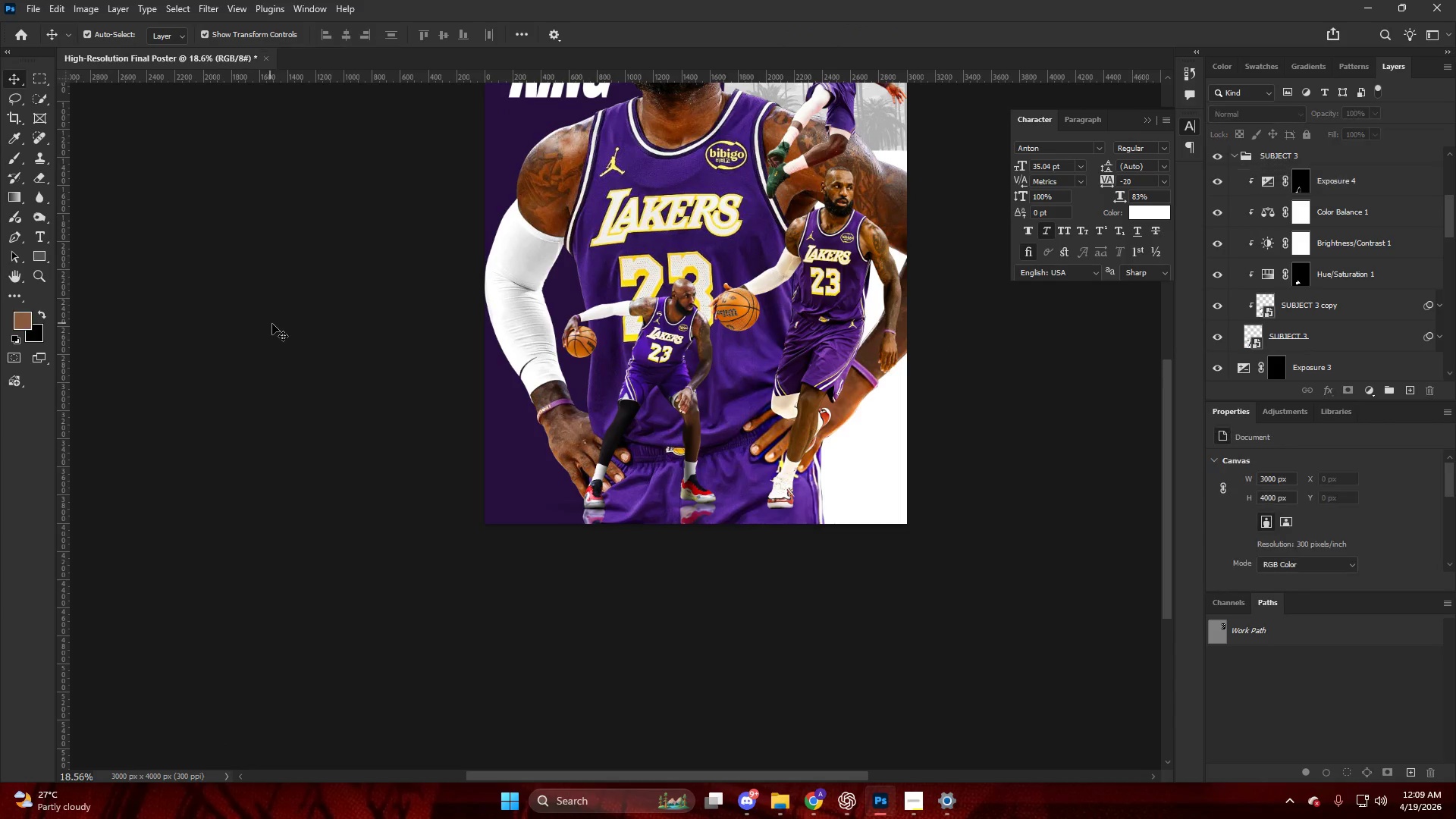 
scroll: coordinate [264, 322], scroll_direction: down, amount: 9.0
 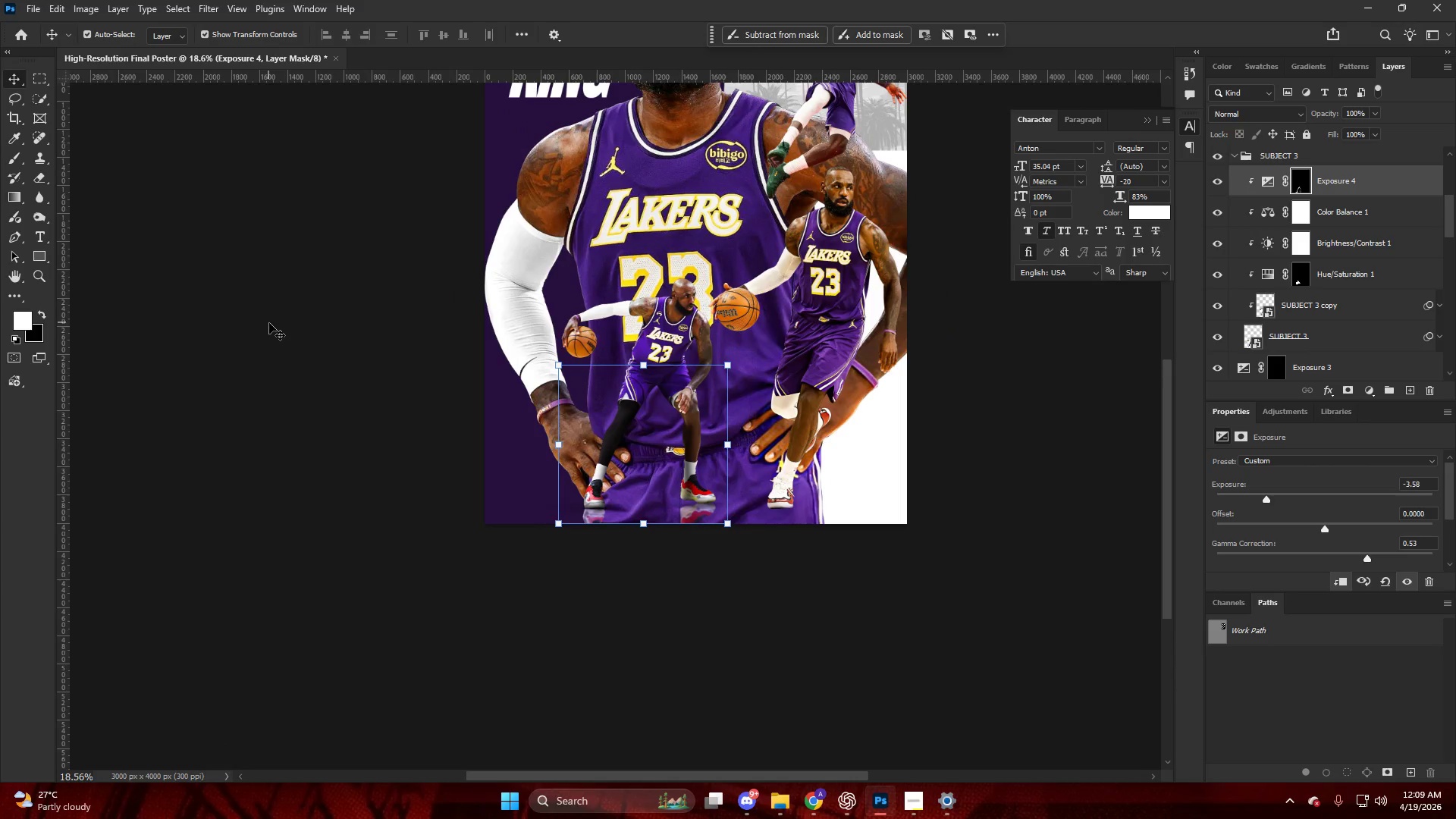 
scroll: coordinate [318, 325], scroll_direction: up, amount: 5.0
 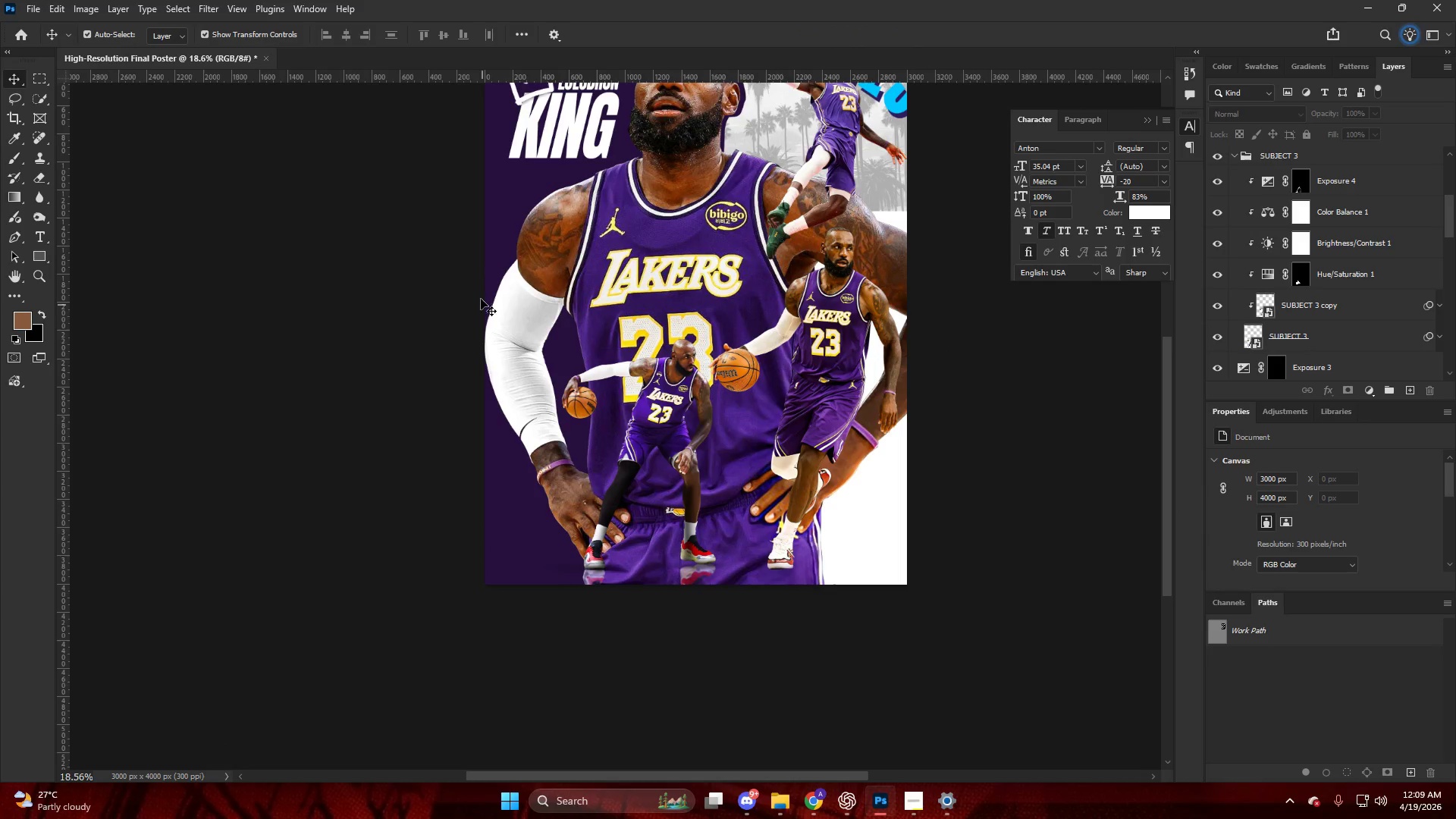 
hold_key(key=AltLeft, duration=0.47)
 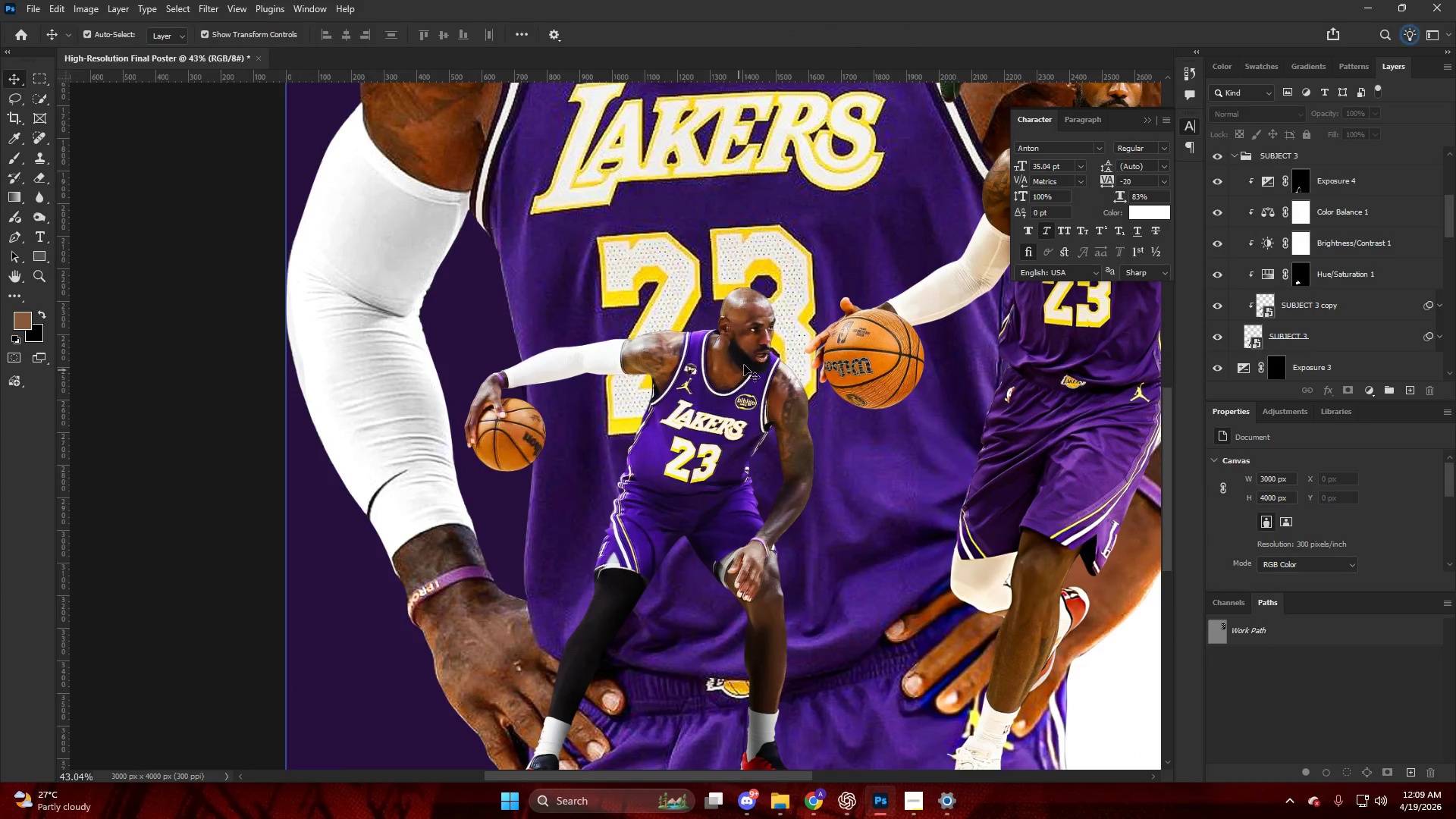 
key(V)
 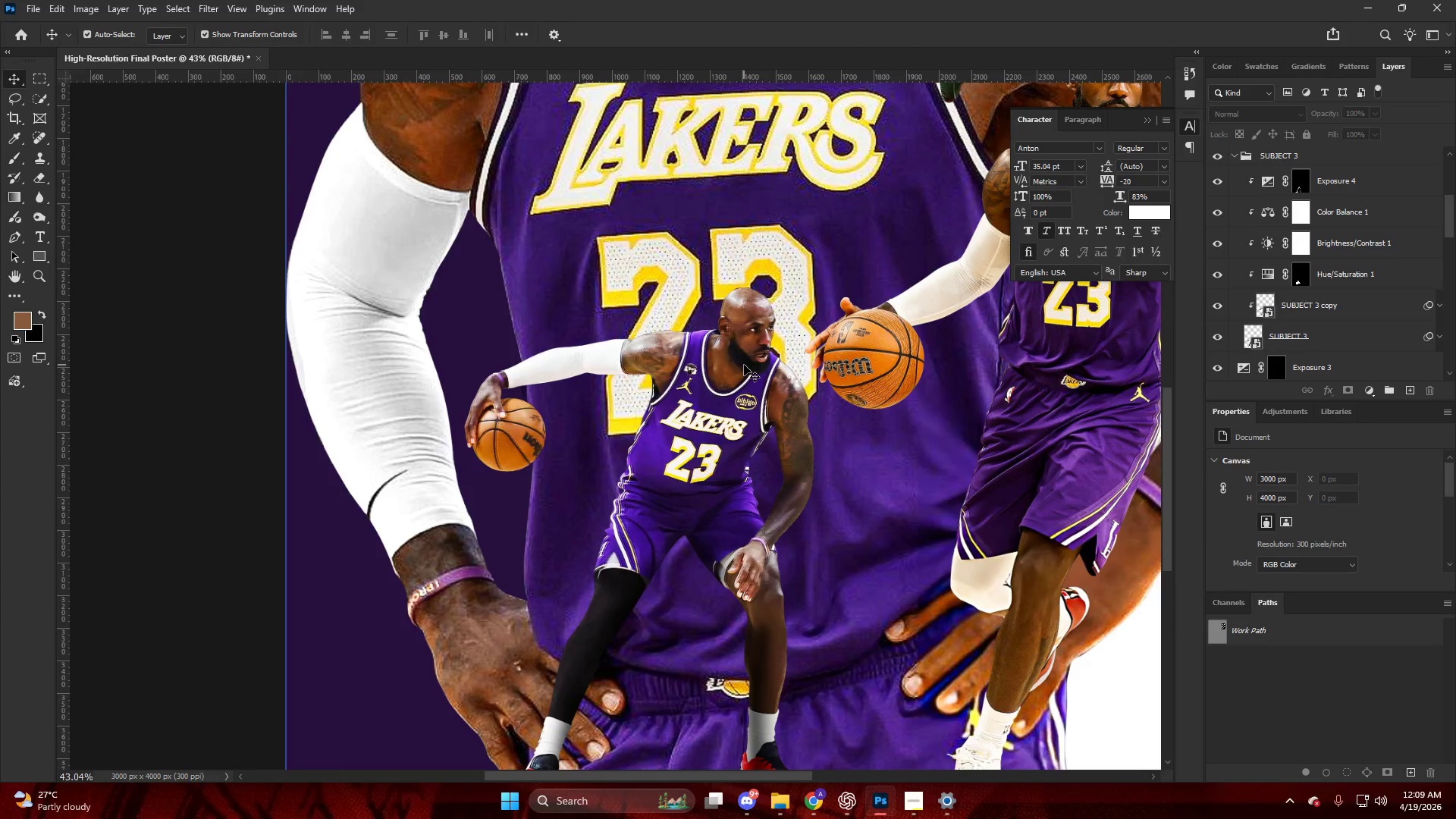 
left_click([744, 365])
 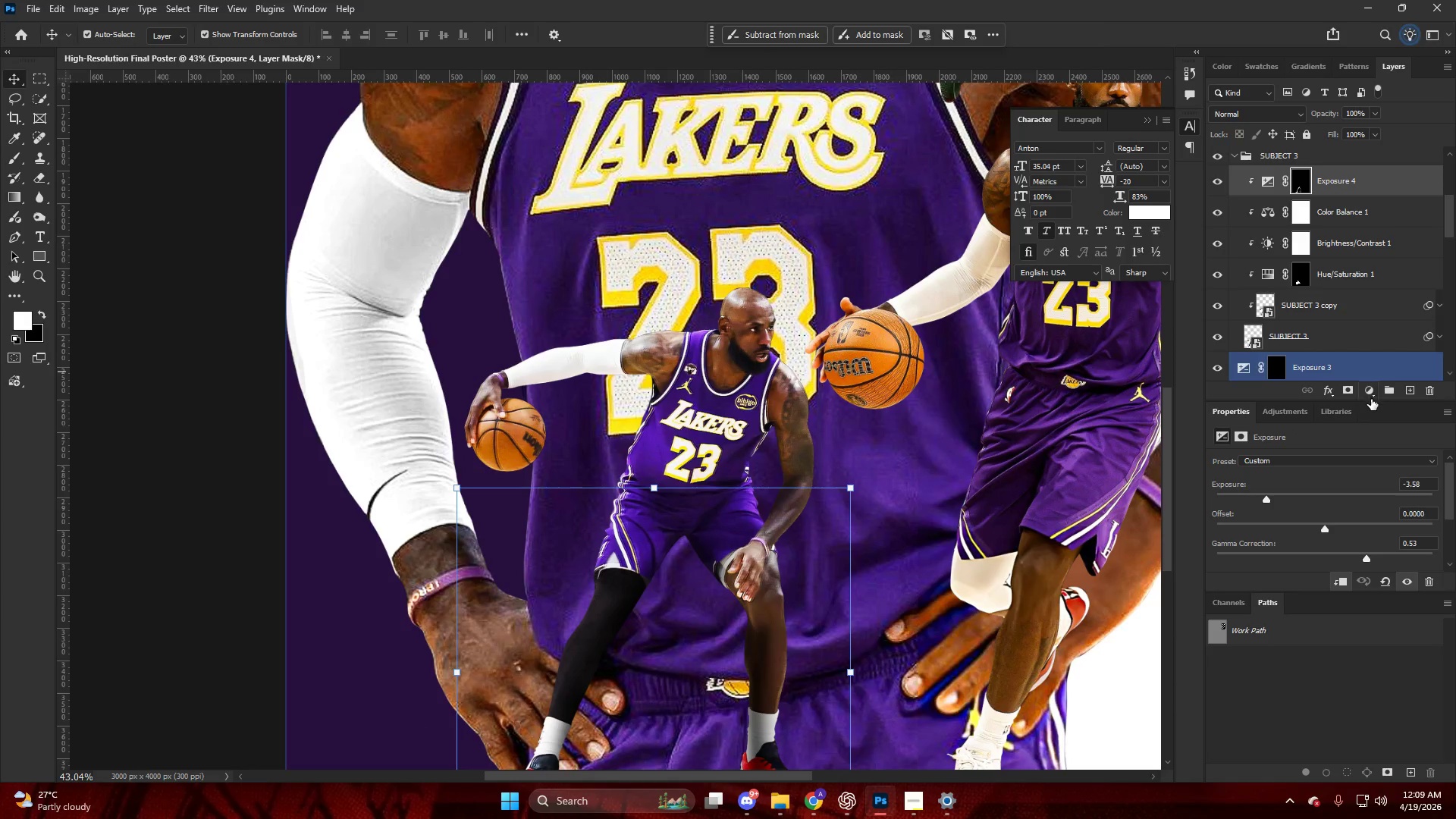 
scroll: coordinate [638, 395], scroll_direction: up, amount: 10.0
 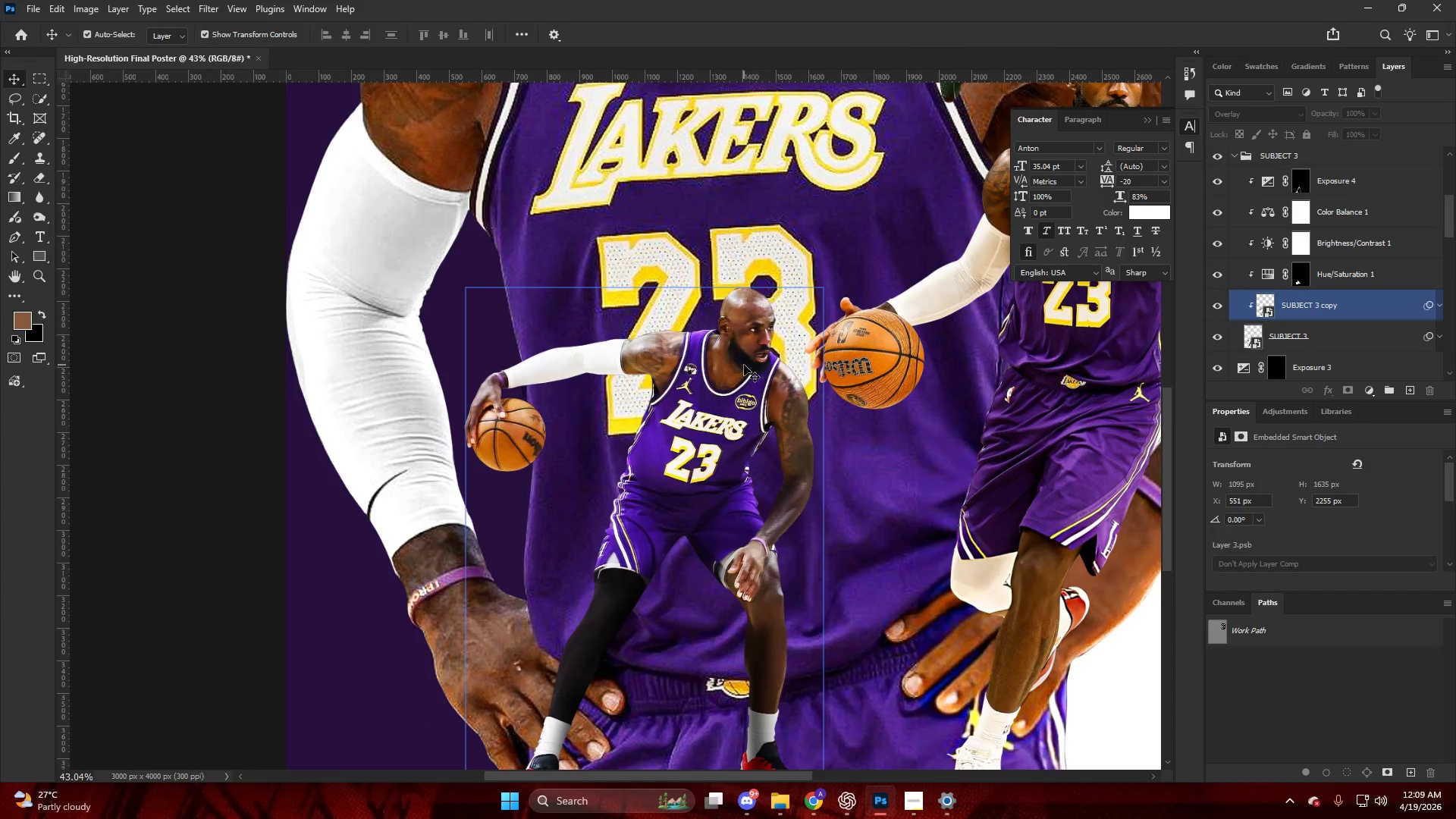 
left_click([1363, 388])
 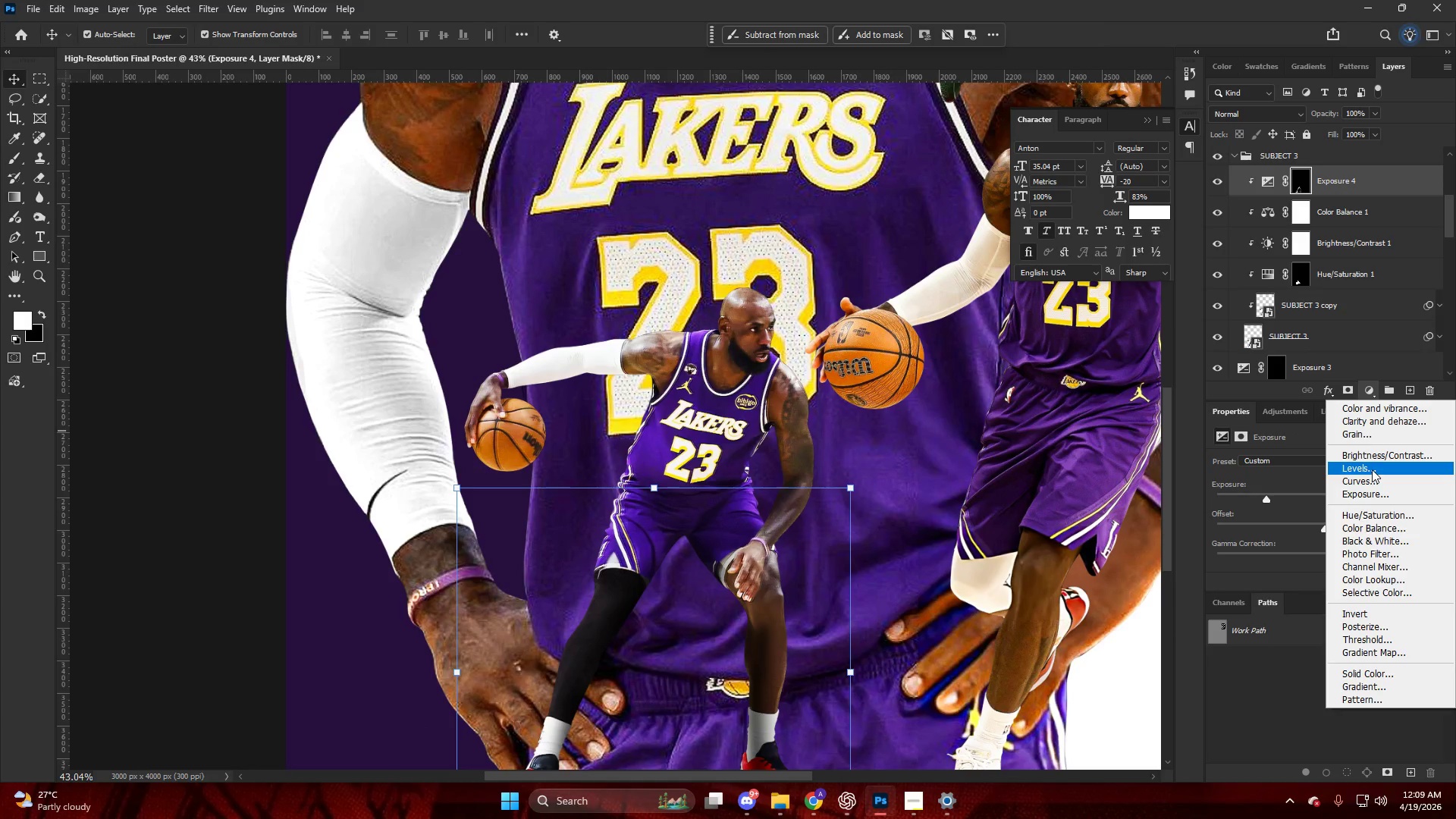 
left_click([1374, 479])
 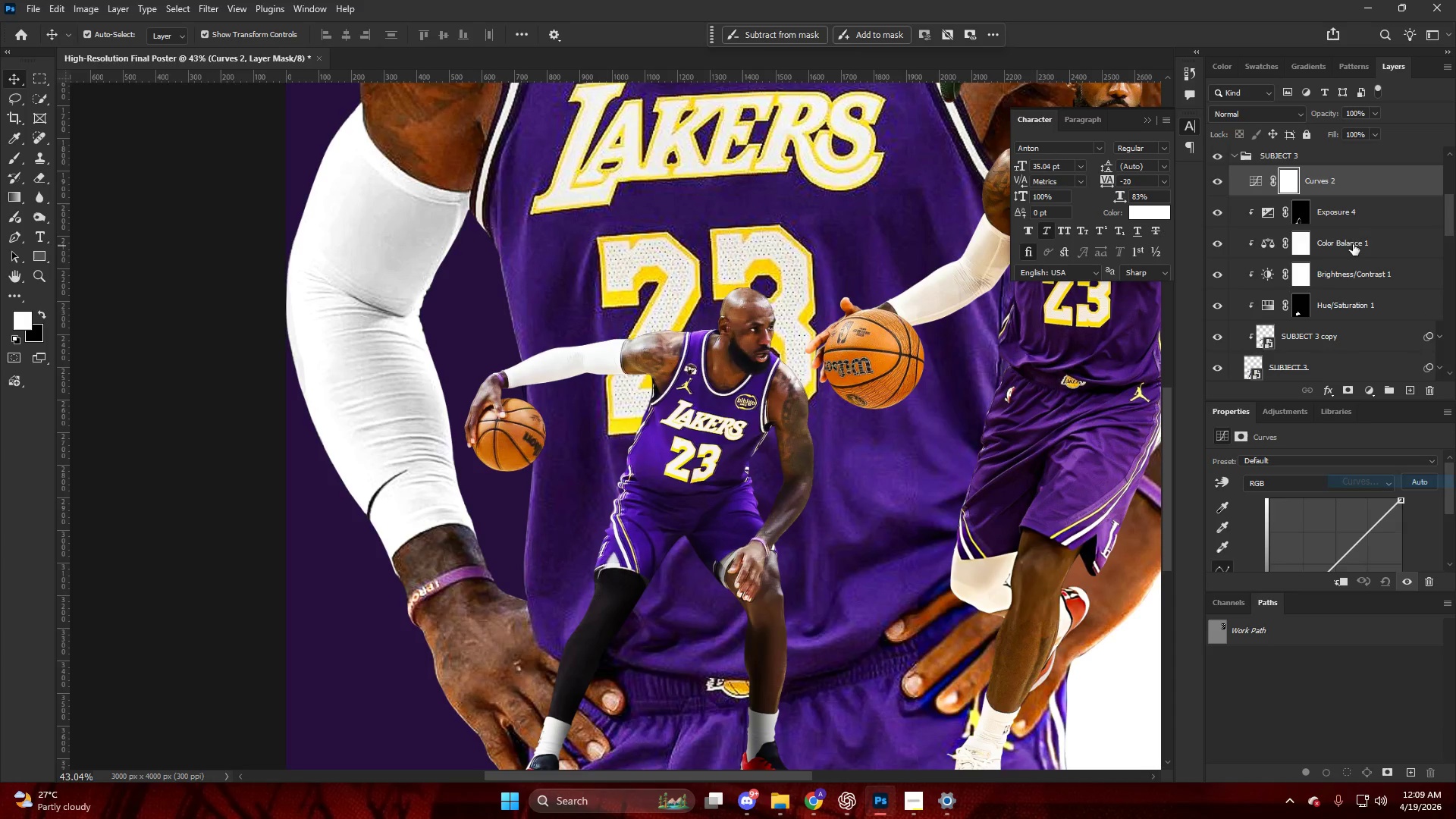 
hold_key(key=AltLeft, duration=0.64)
left_click([1358, 195])
 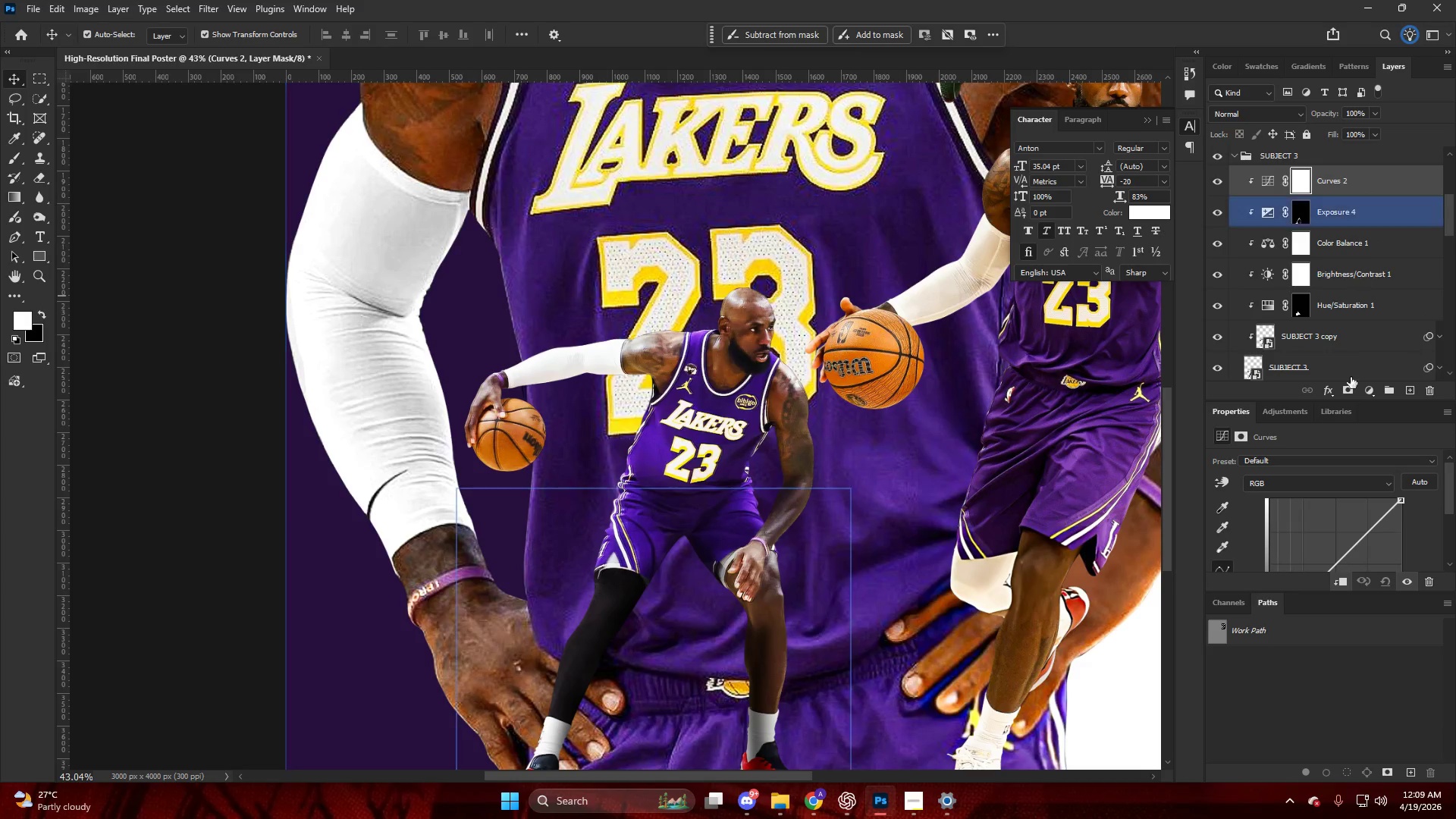 
scroll: coordinate [1345, 481], scroll_direction: down, amount: 4.0
 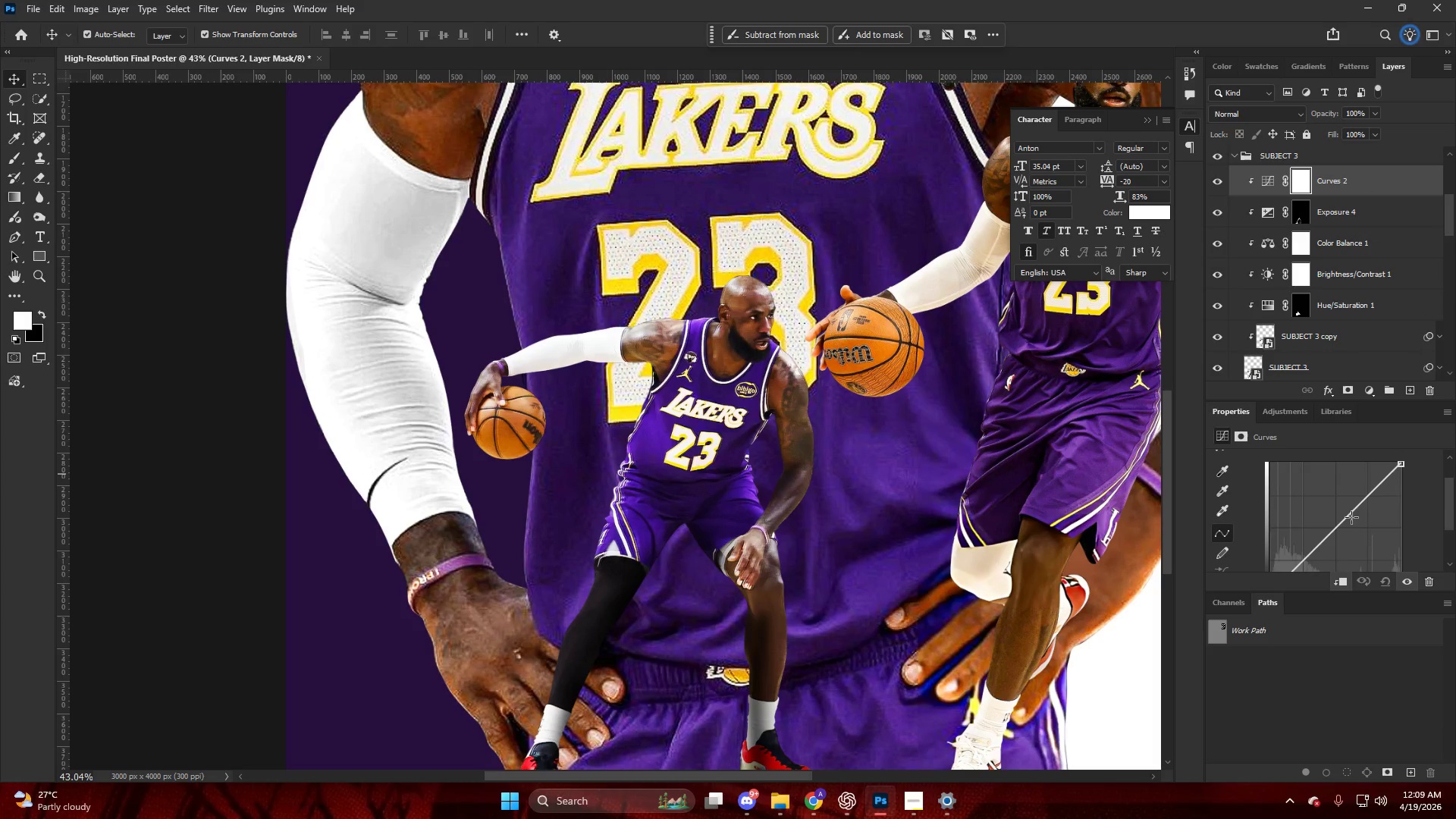 
left_click_drag(start_coordinate=[1349, 518], to_coordinate=[1343, 497])
 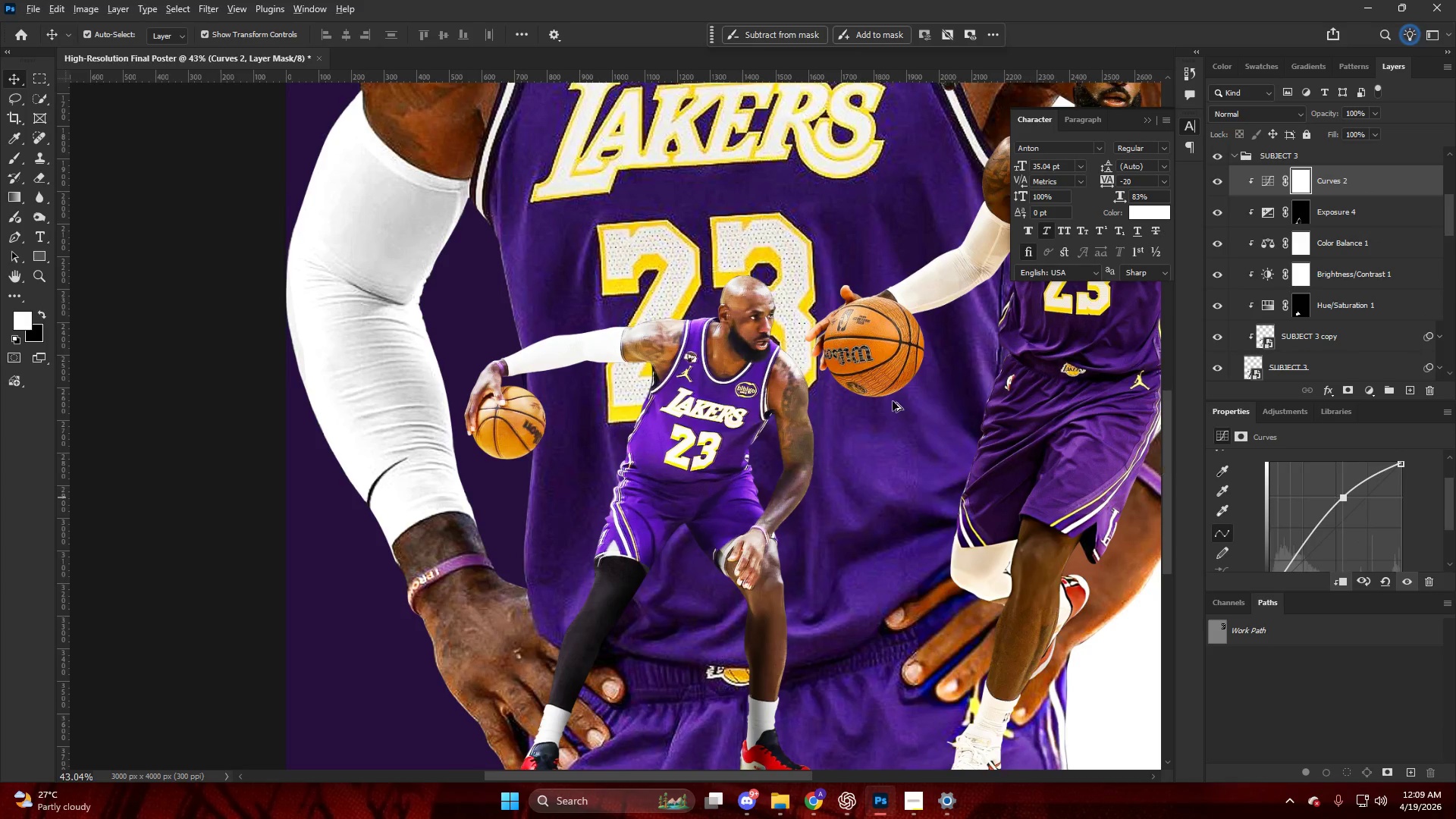 
hold_key(key=AltLeft, duration=0.45)
scroll: coordinate [834, 376], scroll_direction: down, amount: 6.0
 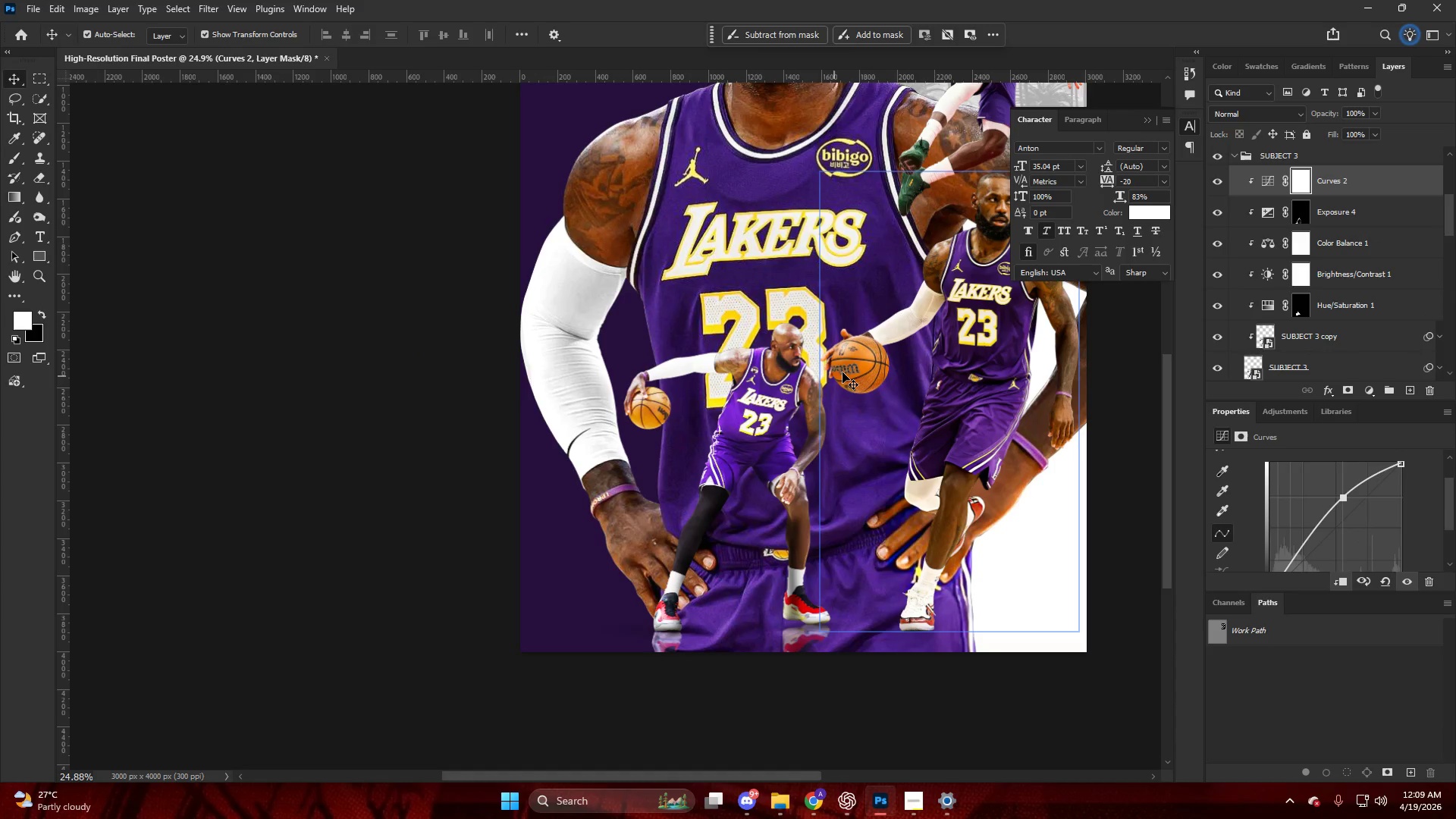 
hold_key(key=AltLeft, duration=0.36)
scroll: coordinate [764, 400], scroll_direction: down, amount: 3.0
 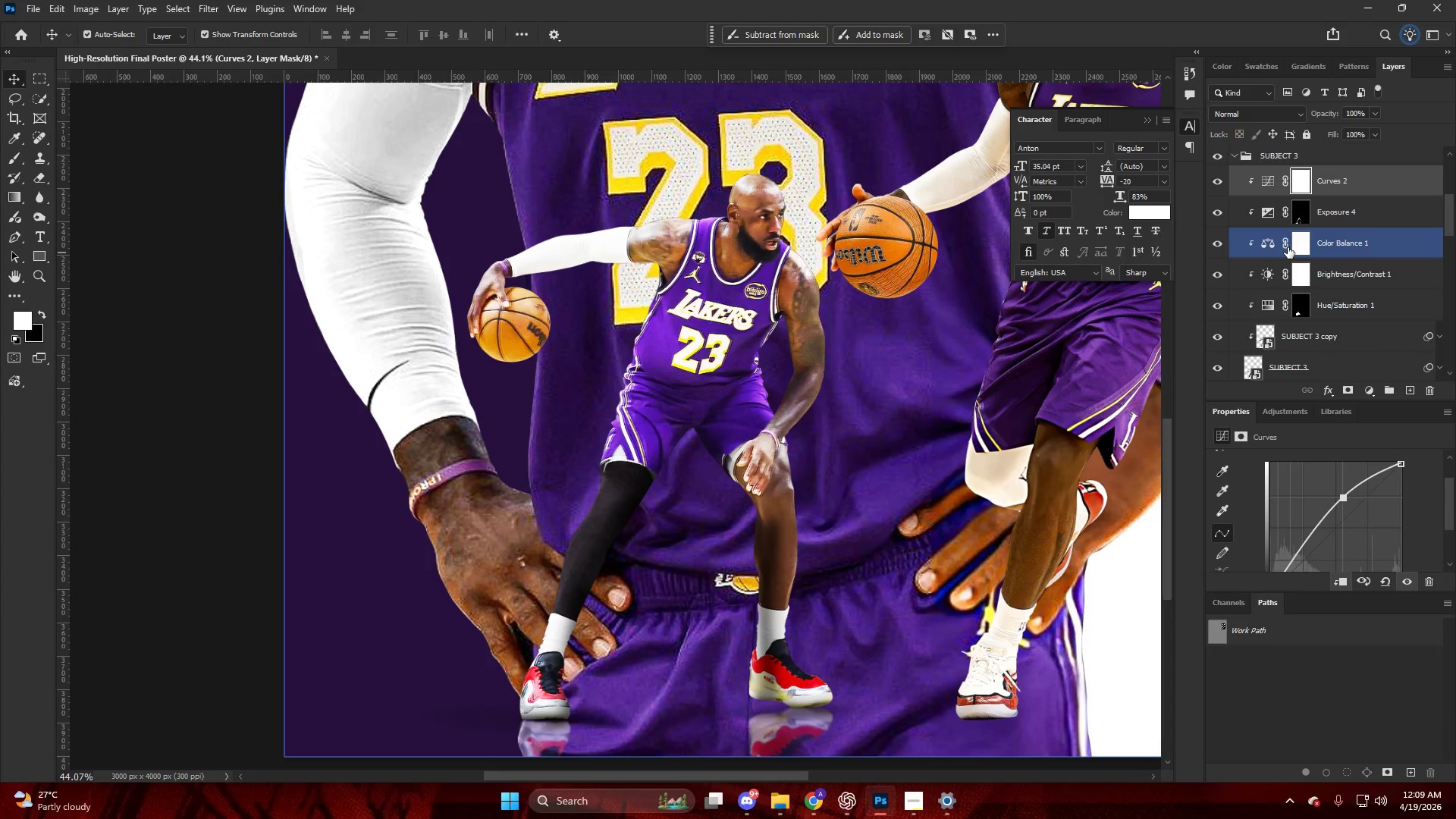 
key(Control+I)
 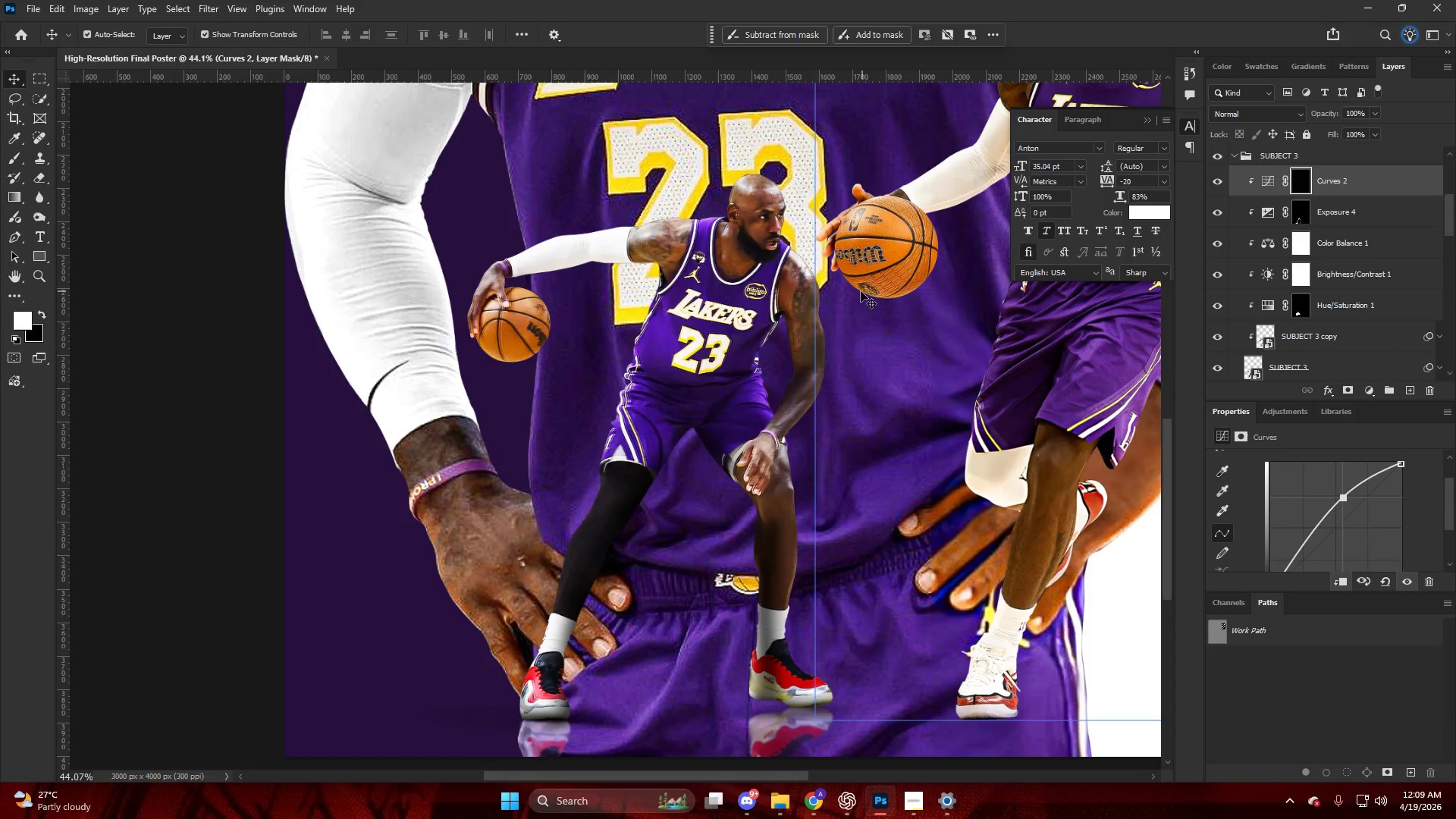 
type(bxx)
 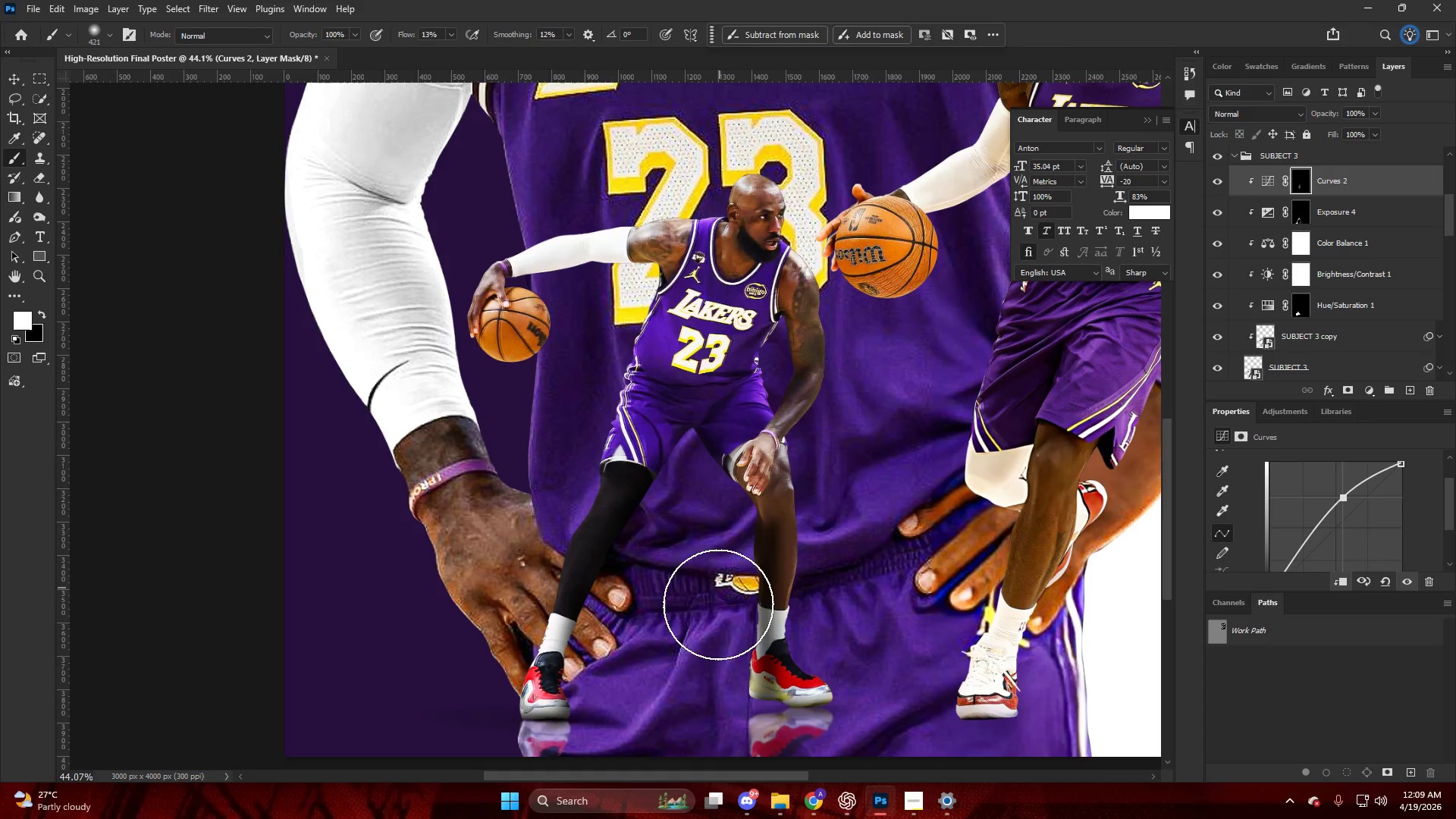 
hold_key(key=AltLeft, duration=0.38)
 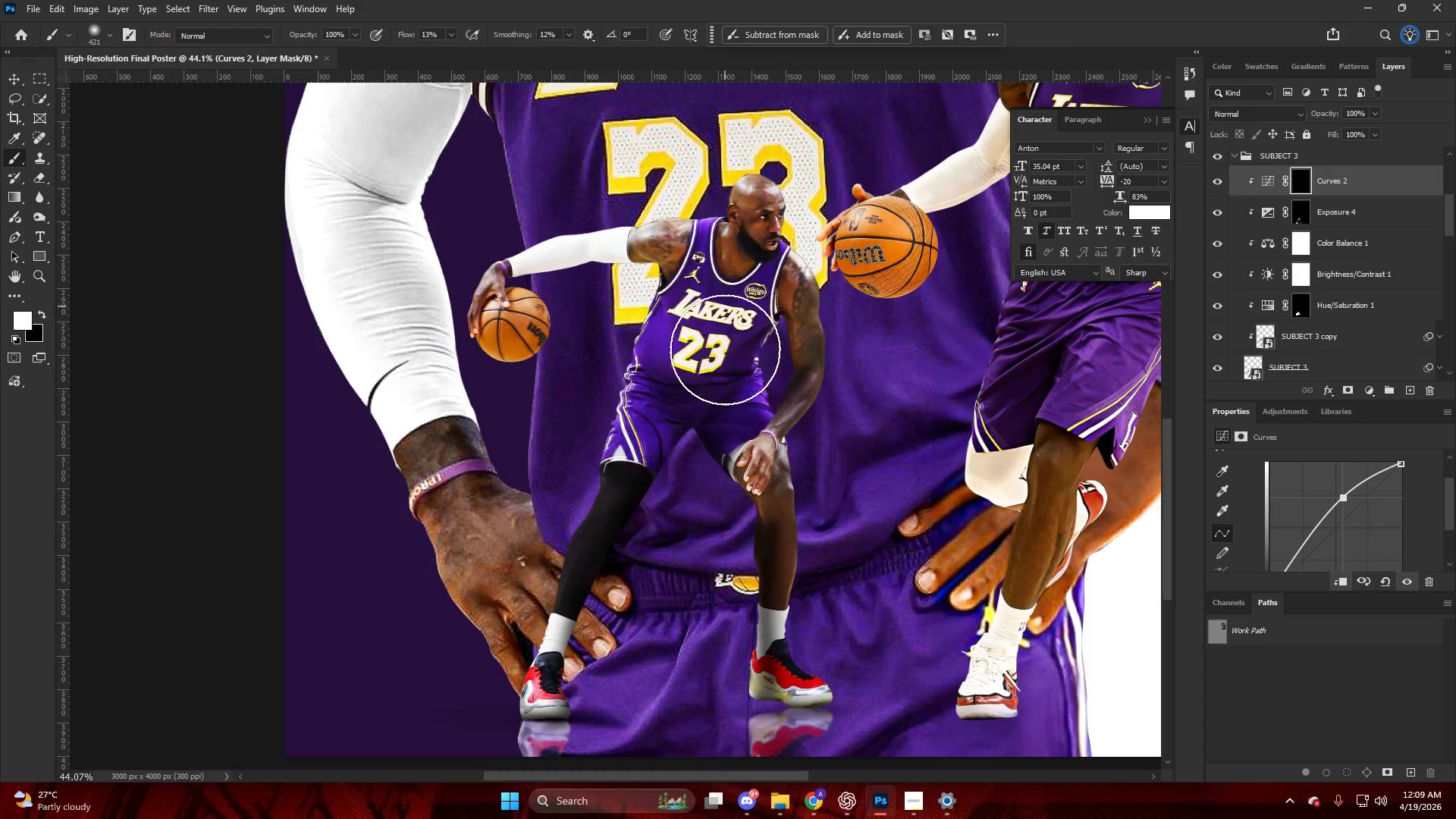 
left_click_drag(start_coordinate=[725, 310], to_coordinate=[706, 370])
 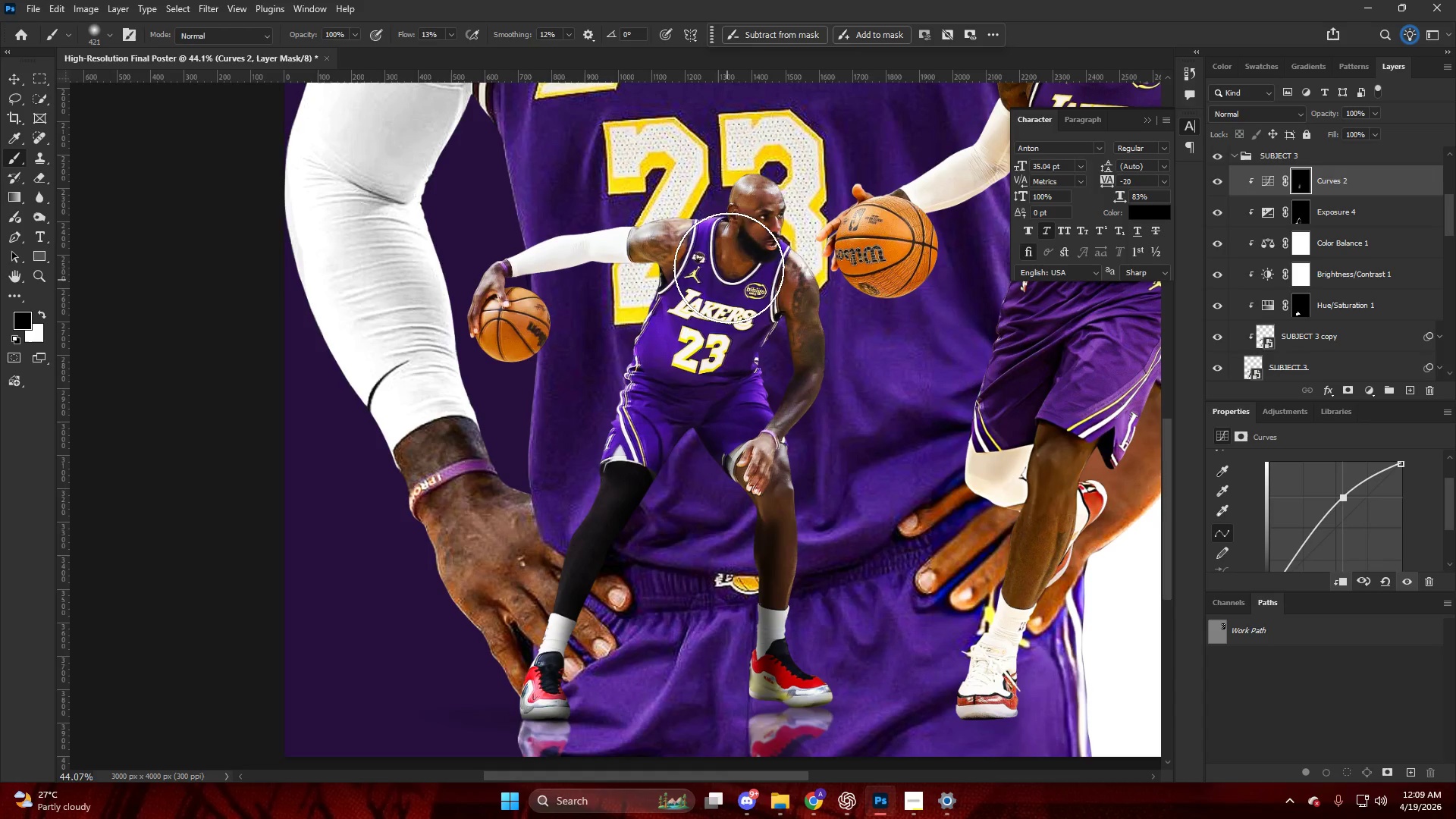 
left_click_drag(start_coordinate=[731, 304], to_coordinate=[702, 497])
 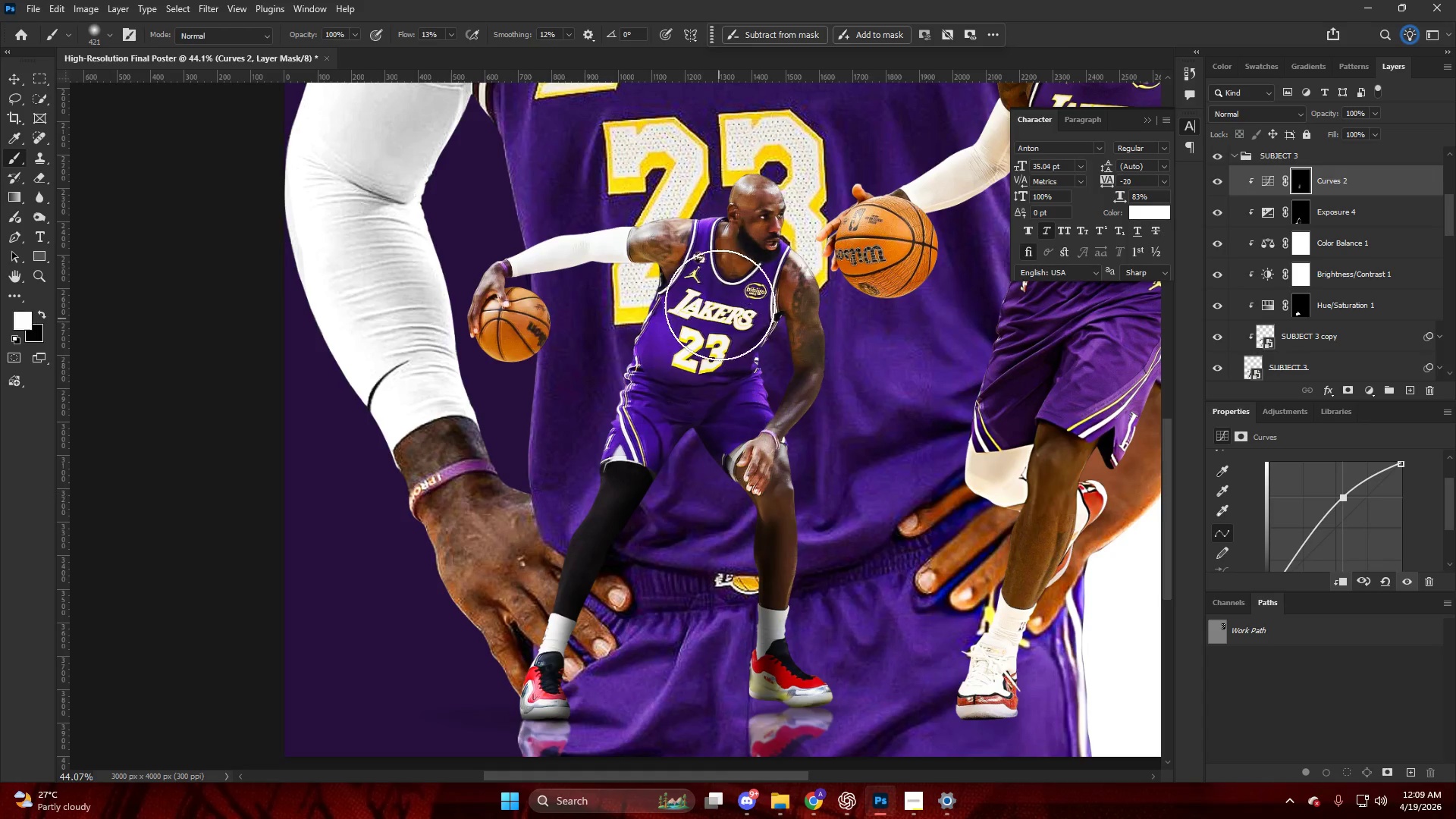 
left_click_drag(start_coordinate=[723, 302], to_coordinate=[720, 411])
 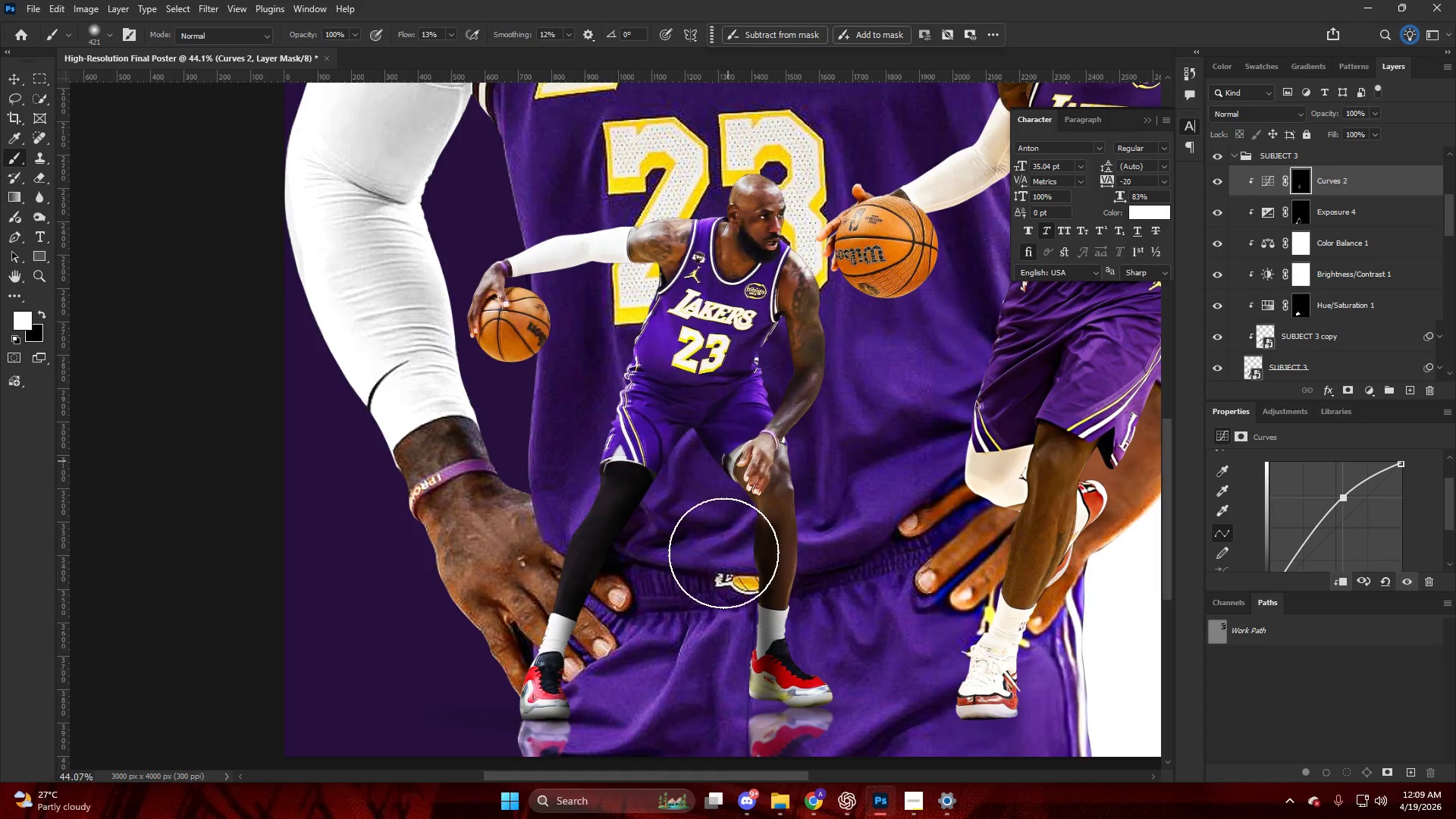 
left_click_drag(start_coordinate=[720, 360], to_coordinate=[705, 491])
 